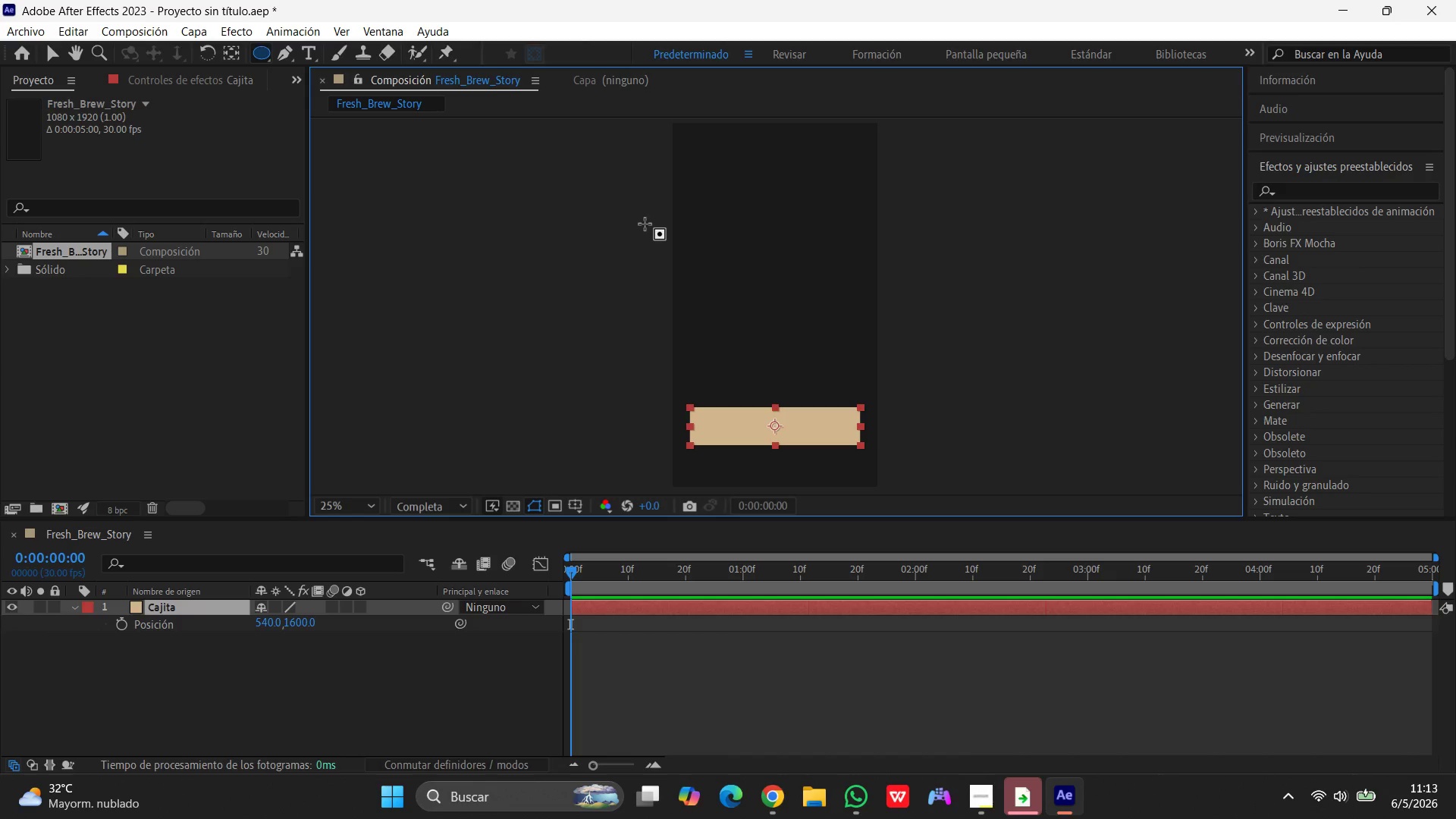 
left_click([1097, 53])
 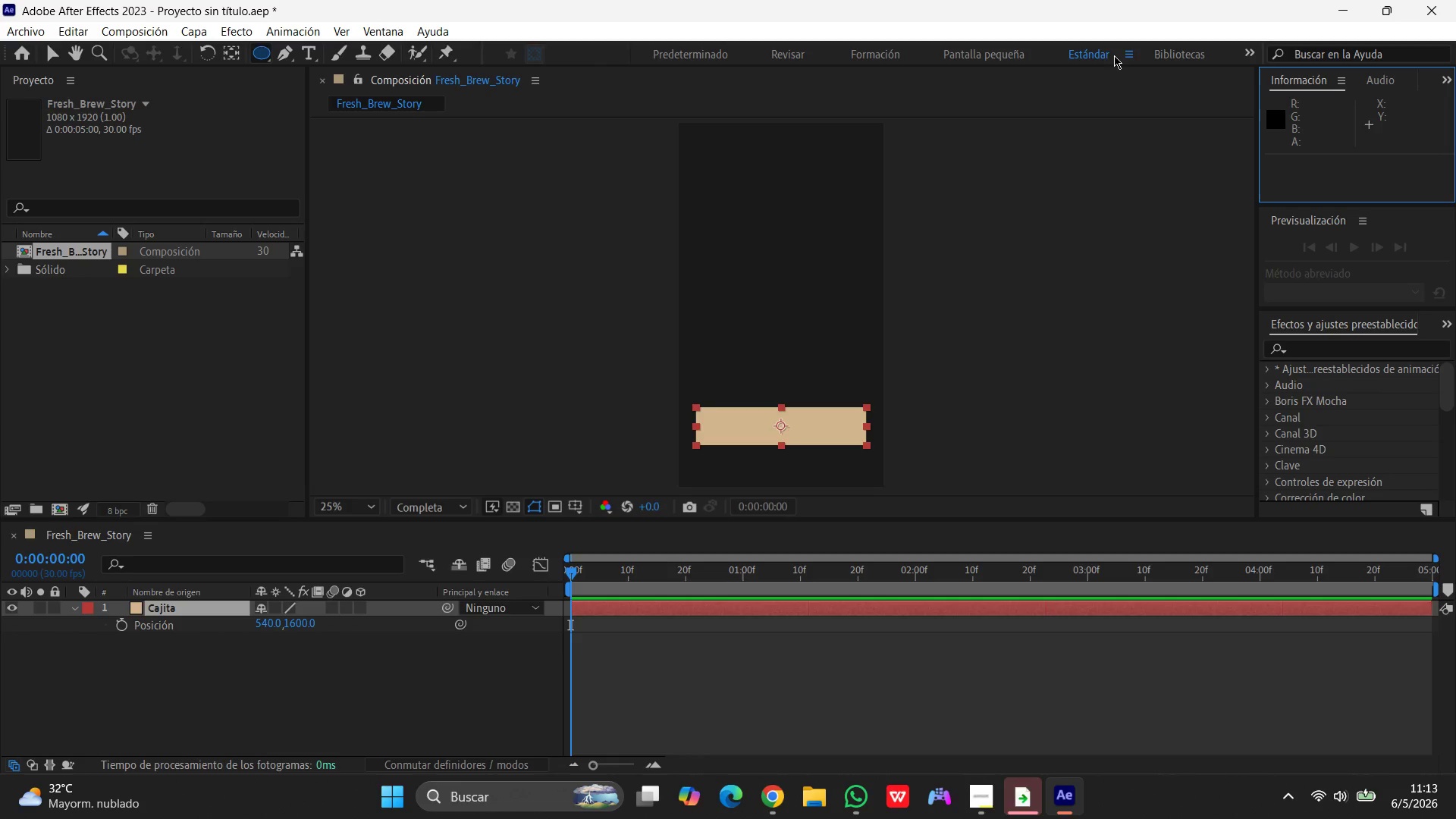 
left_click([1130, 55])
 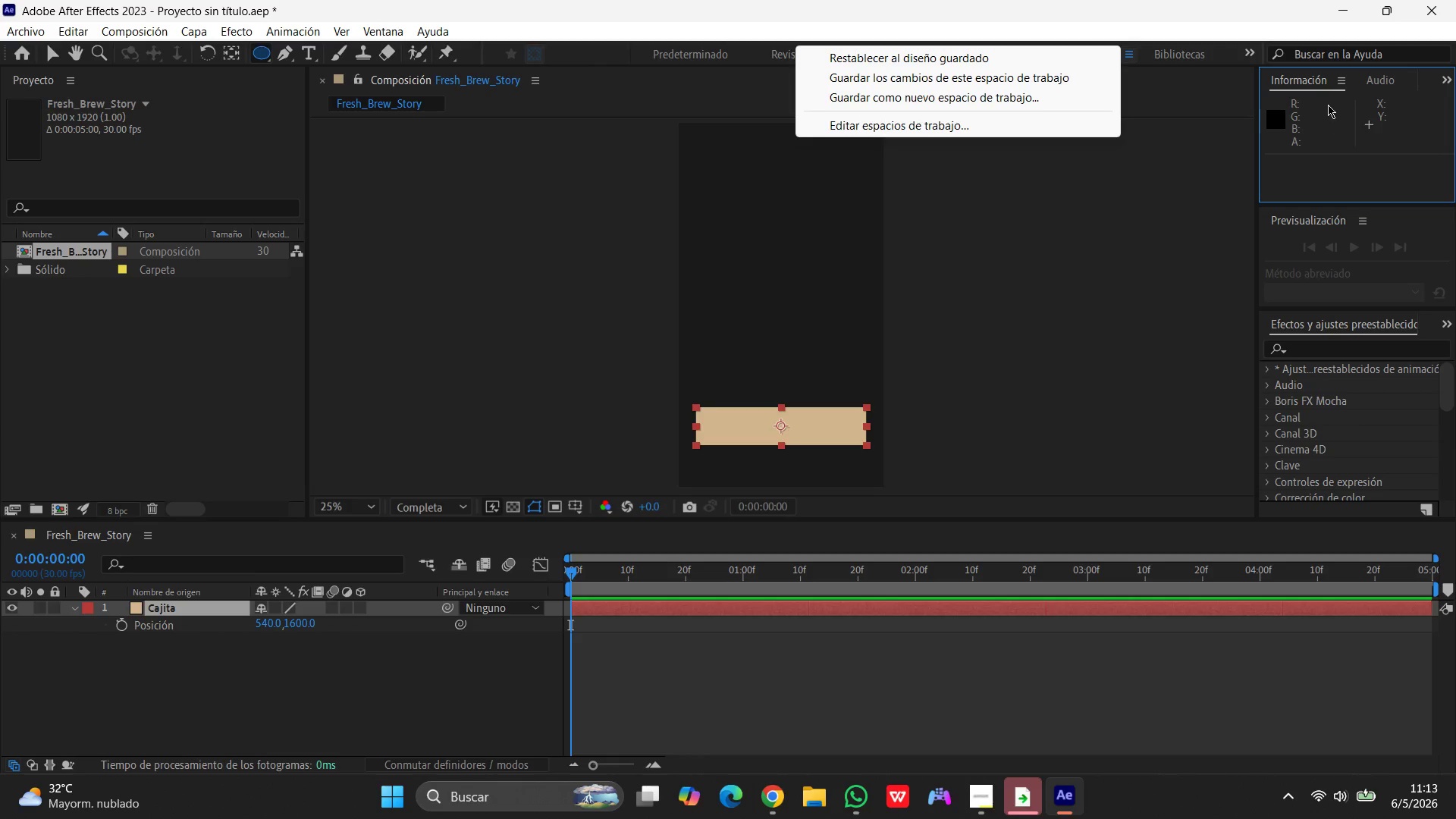 
left_click([1335, 84])
 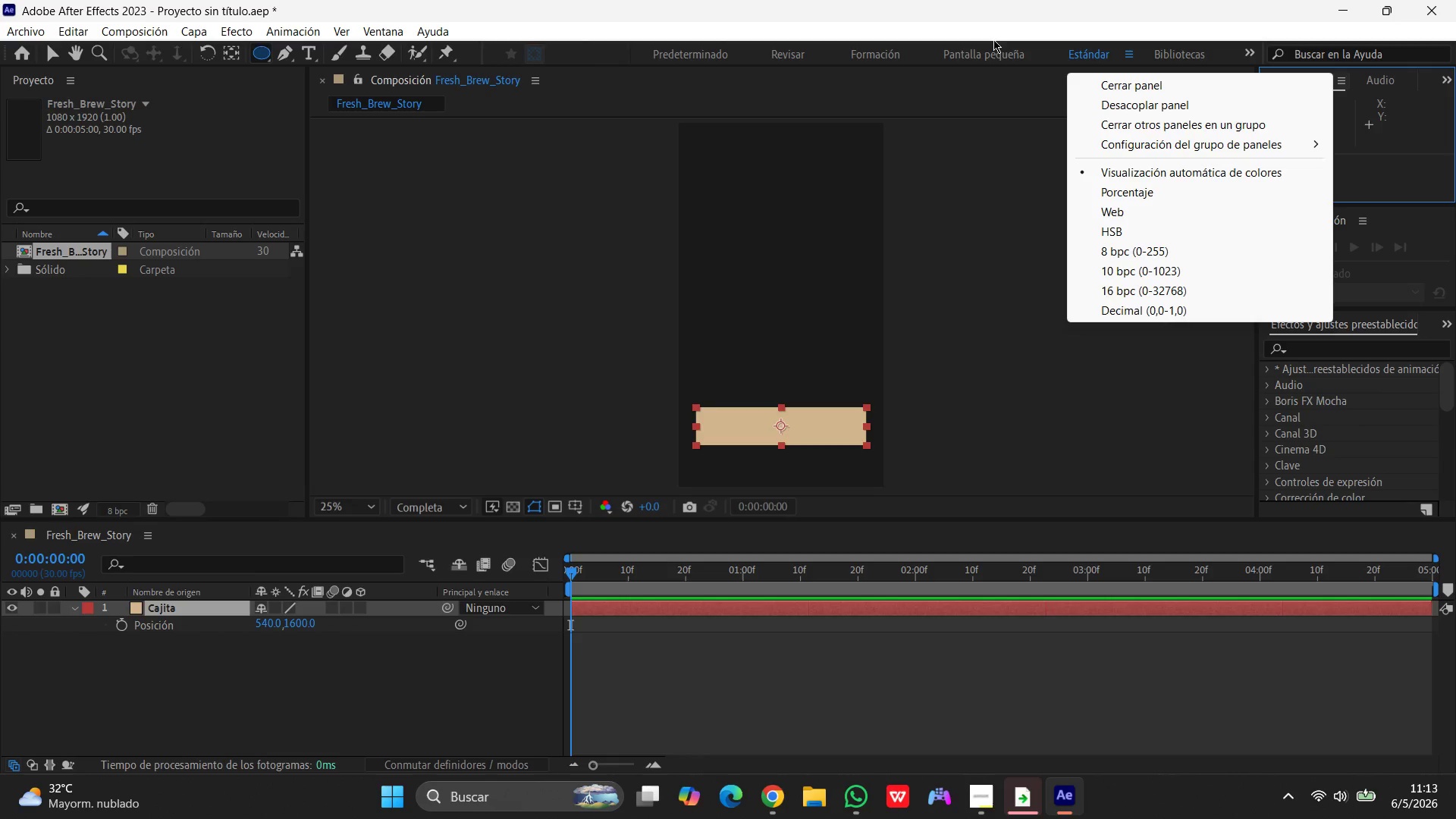 
left_click([865, 54])
 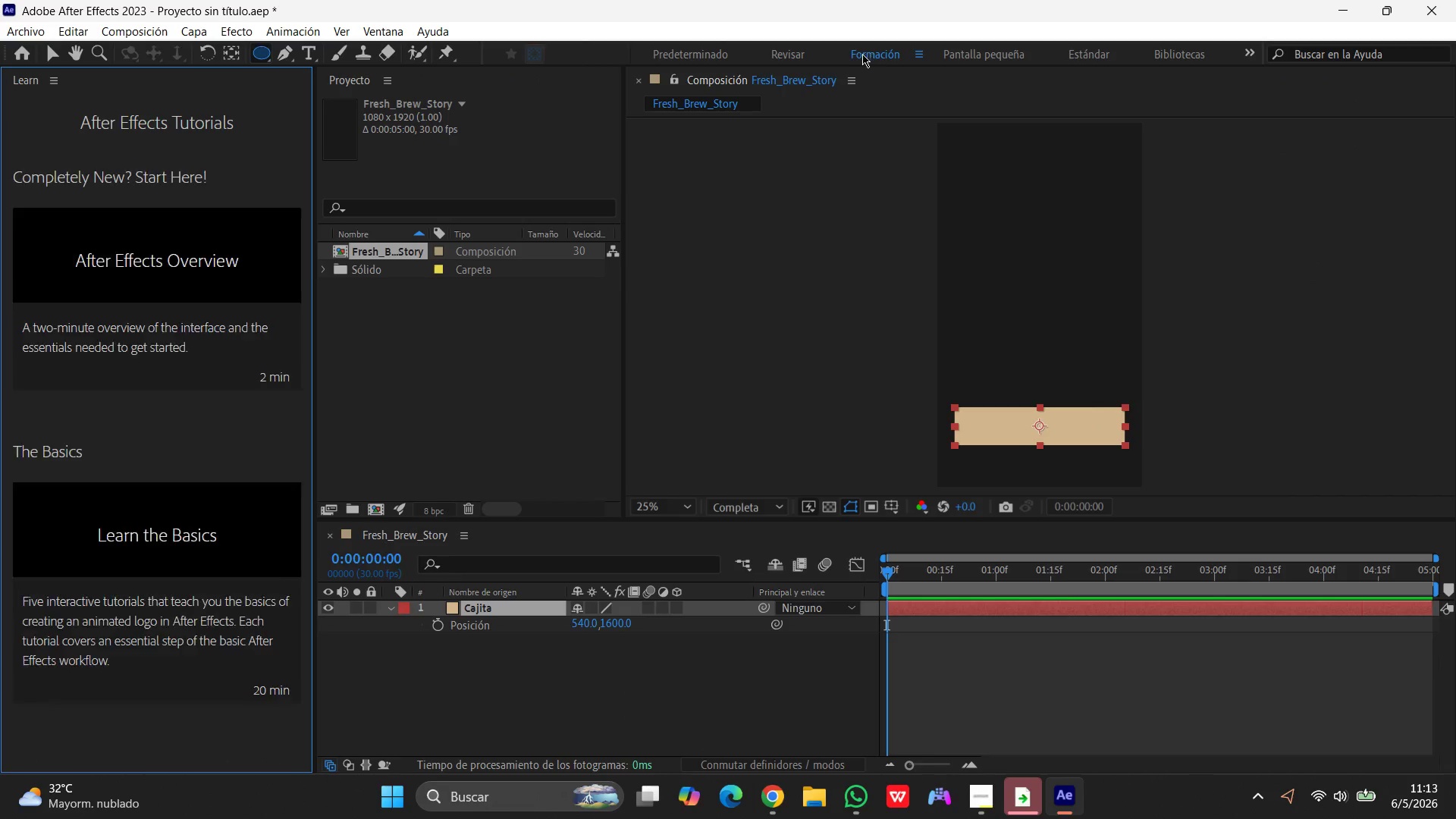 
left_click([797, 51])
 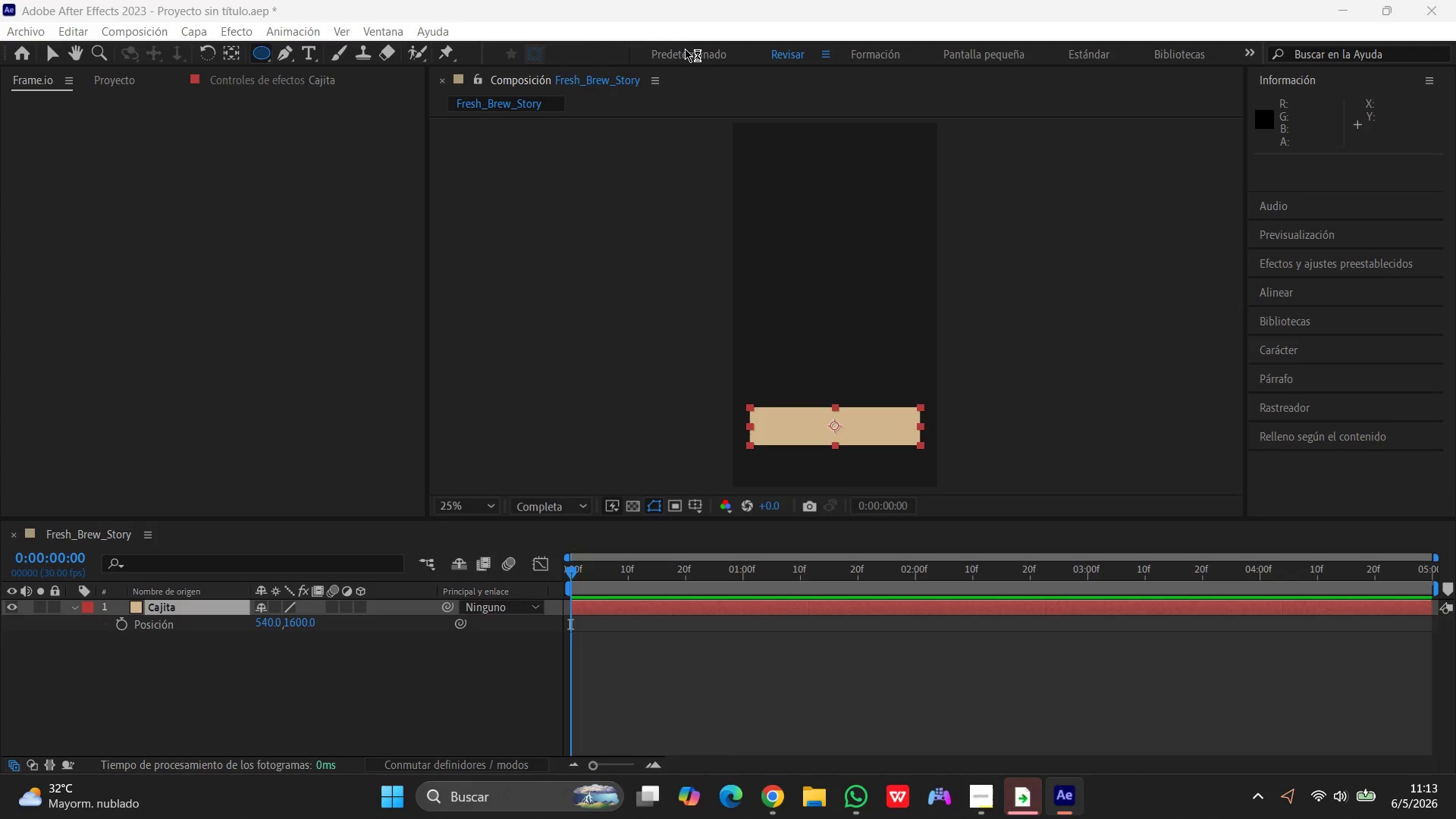 
left_click([685, 49])
 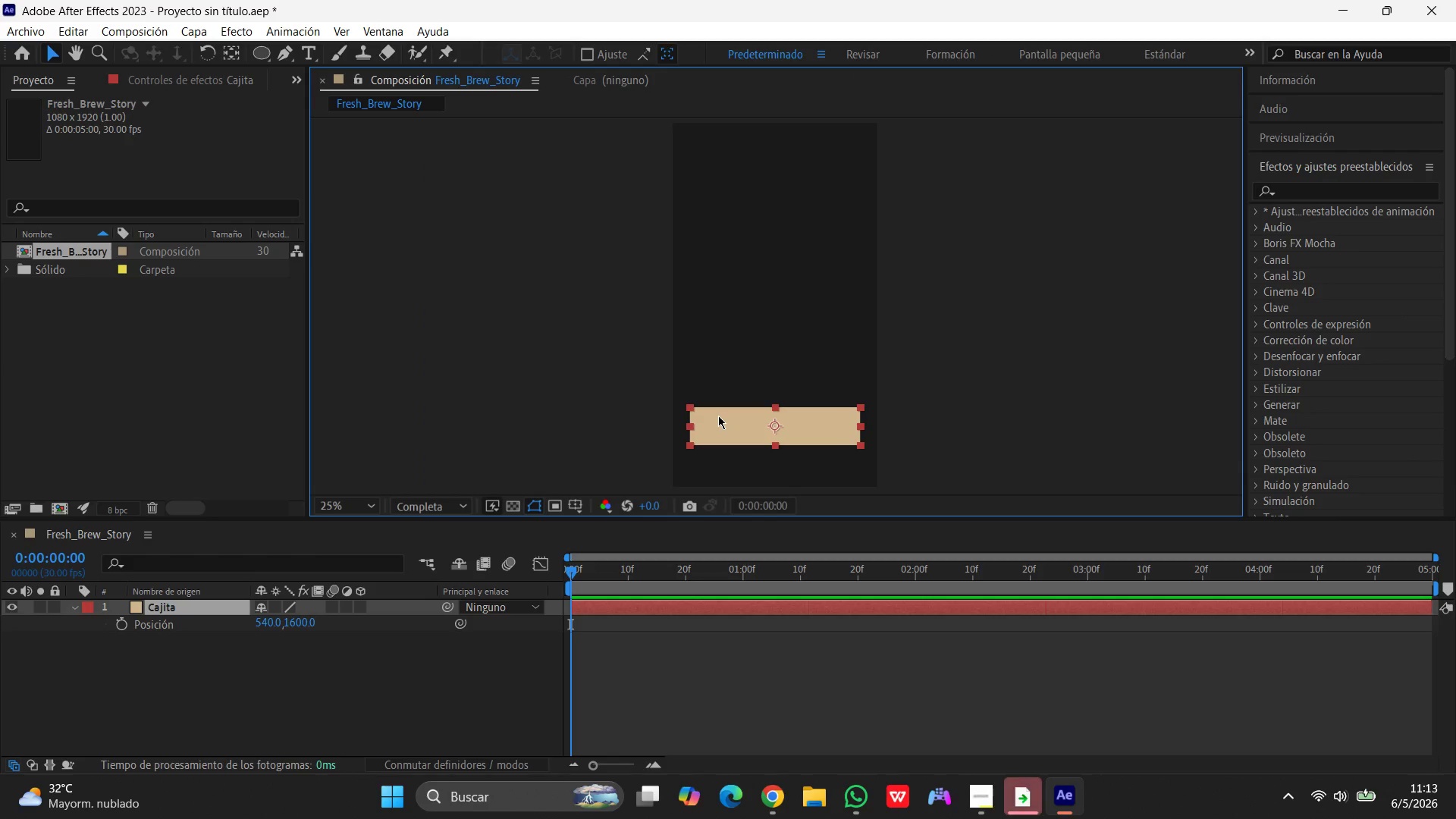 
wait(6.97)
 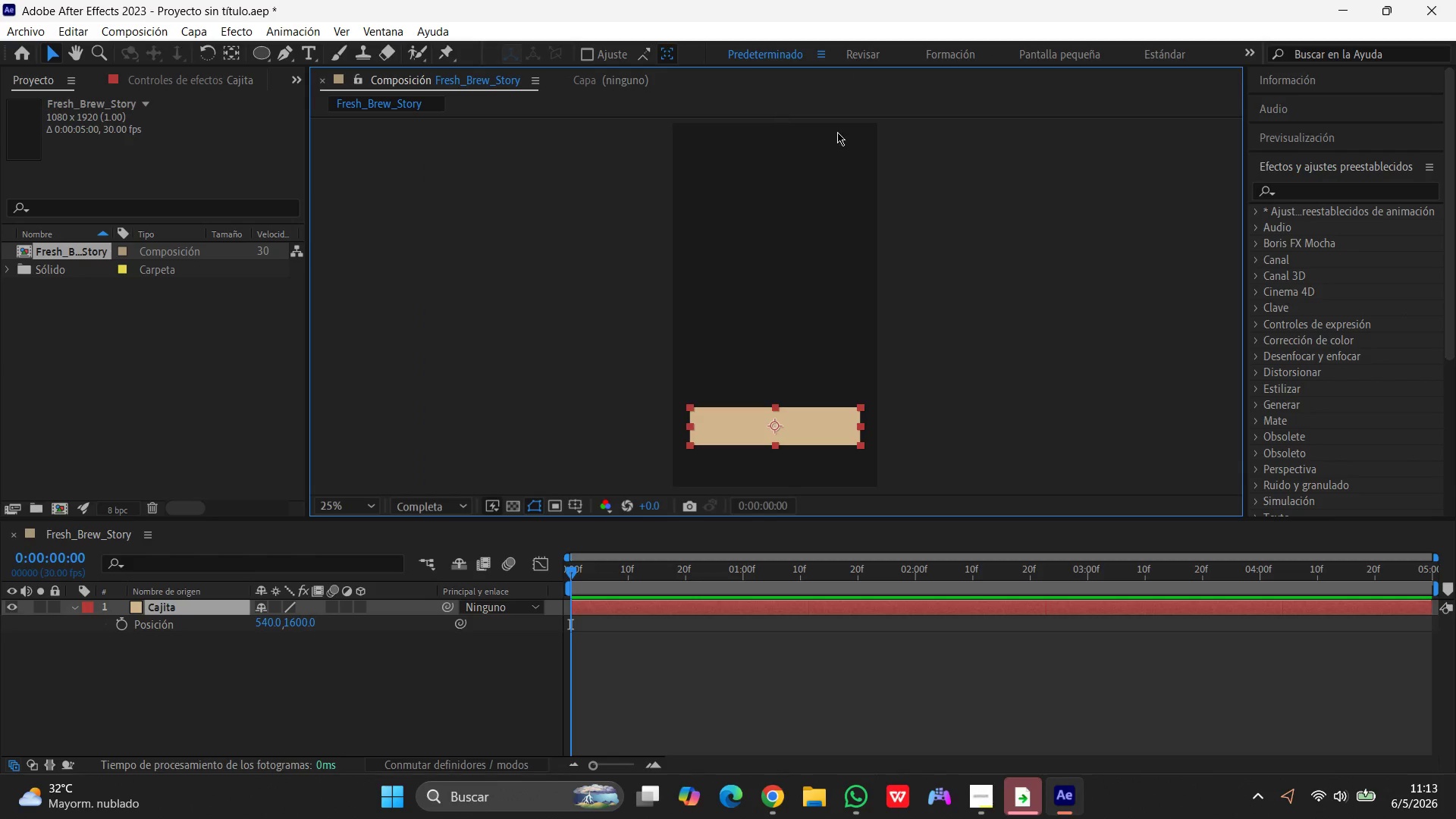 
type(qq)
 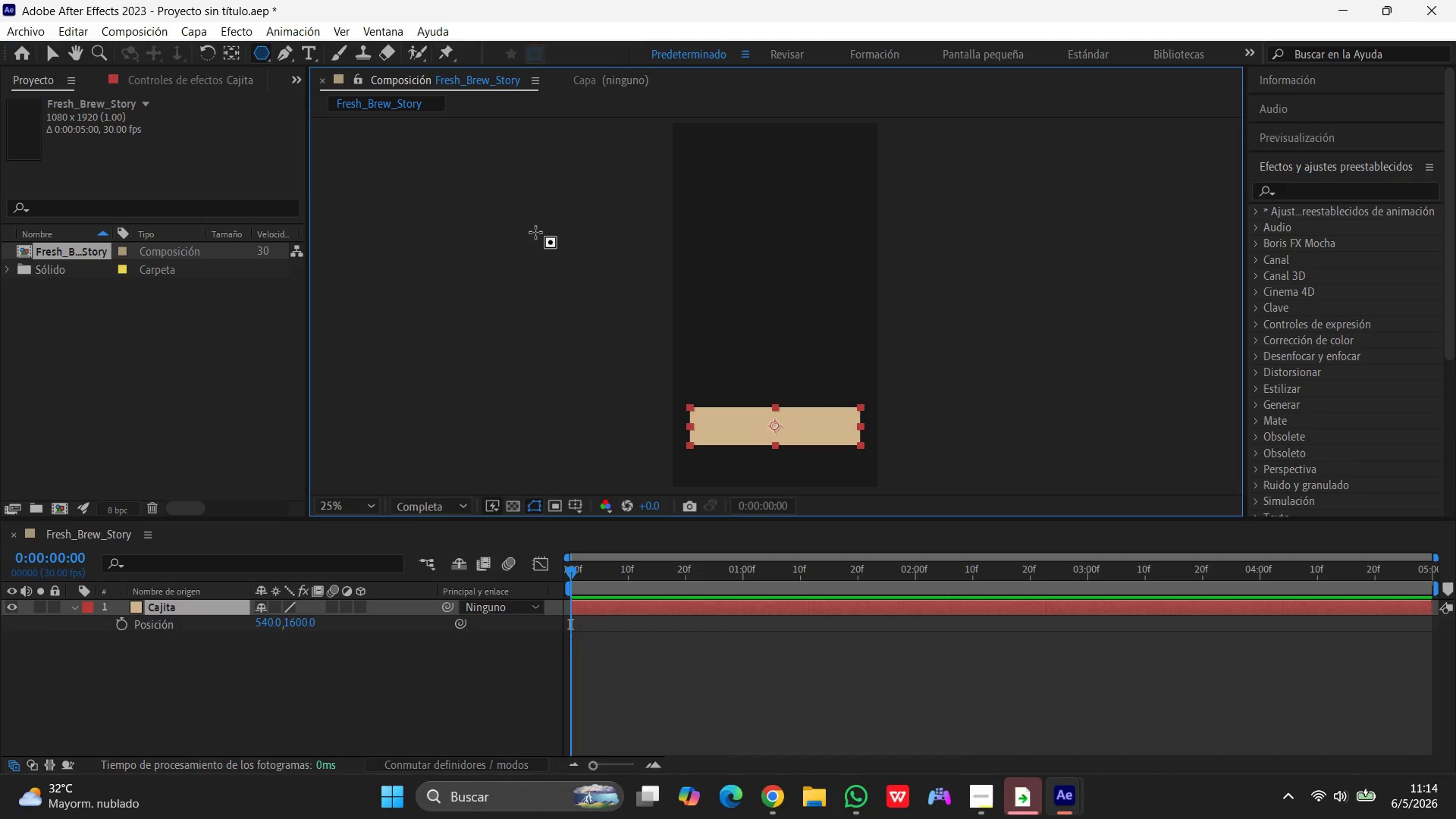 
wait(33.84)
 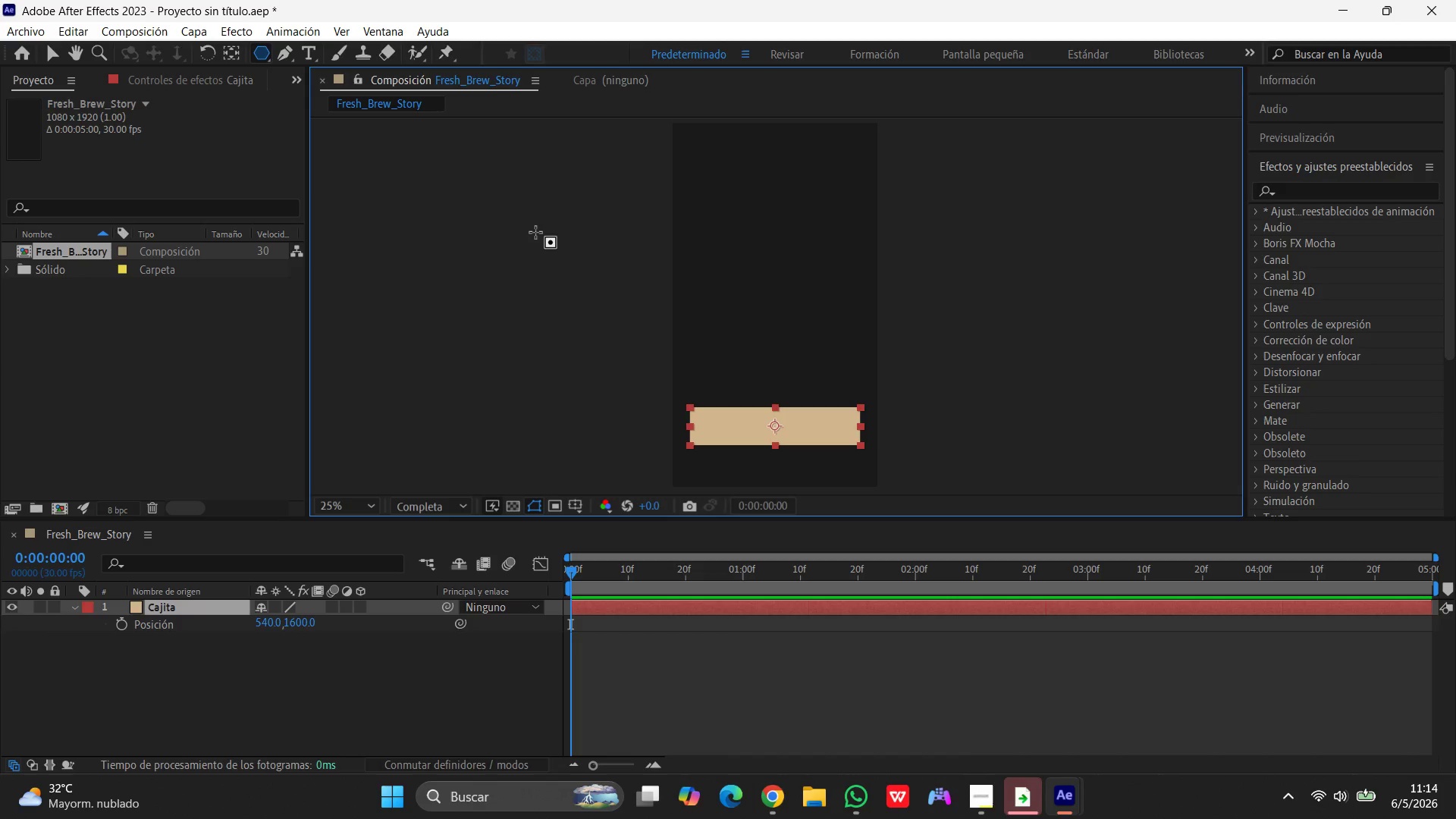 
left_click([74, 607])
 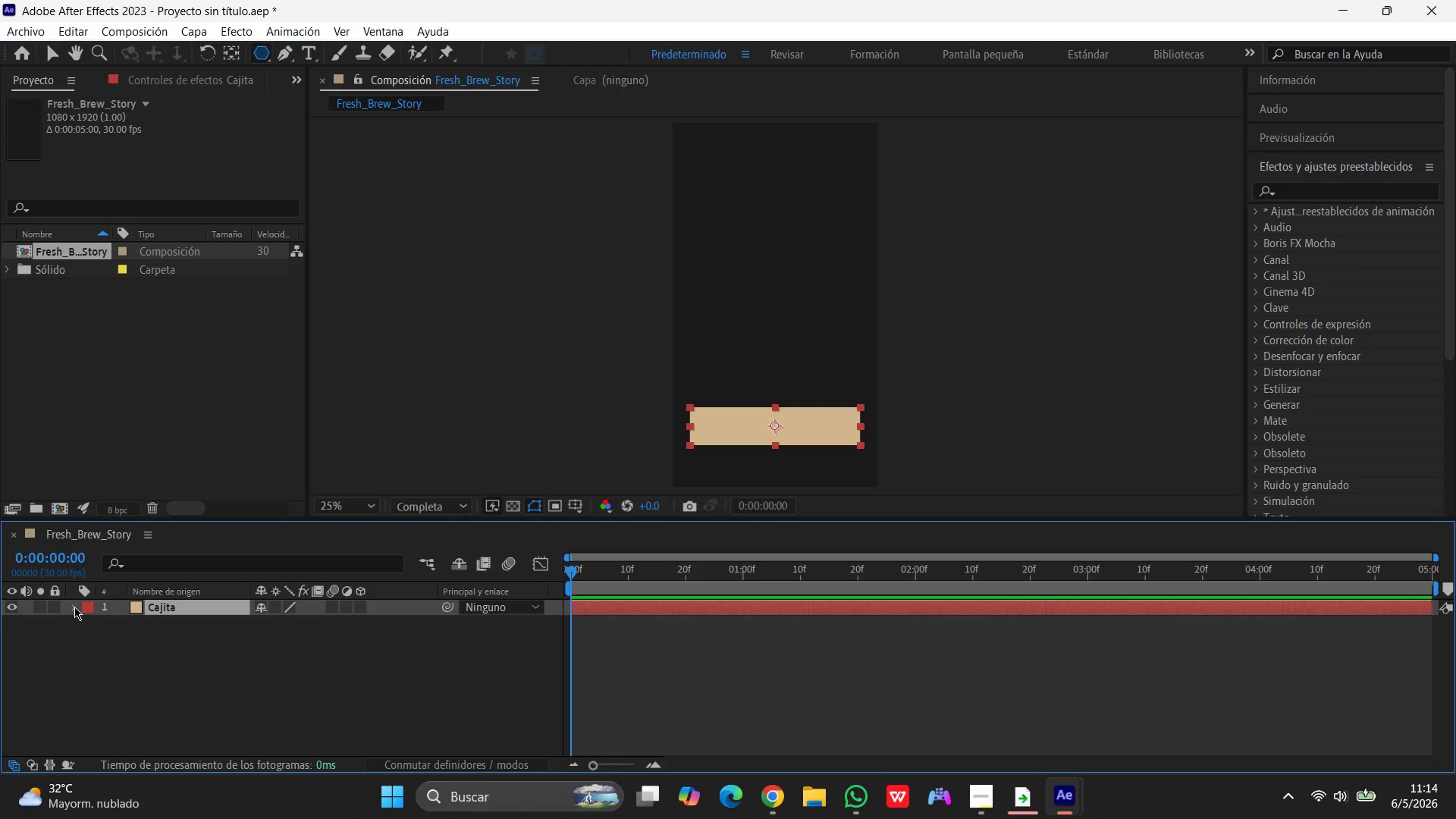 
left_click([74, 607])
 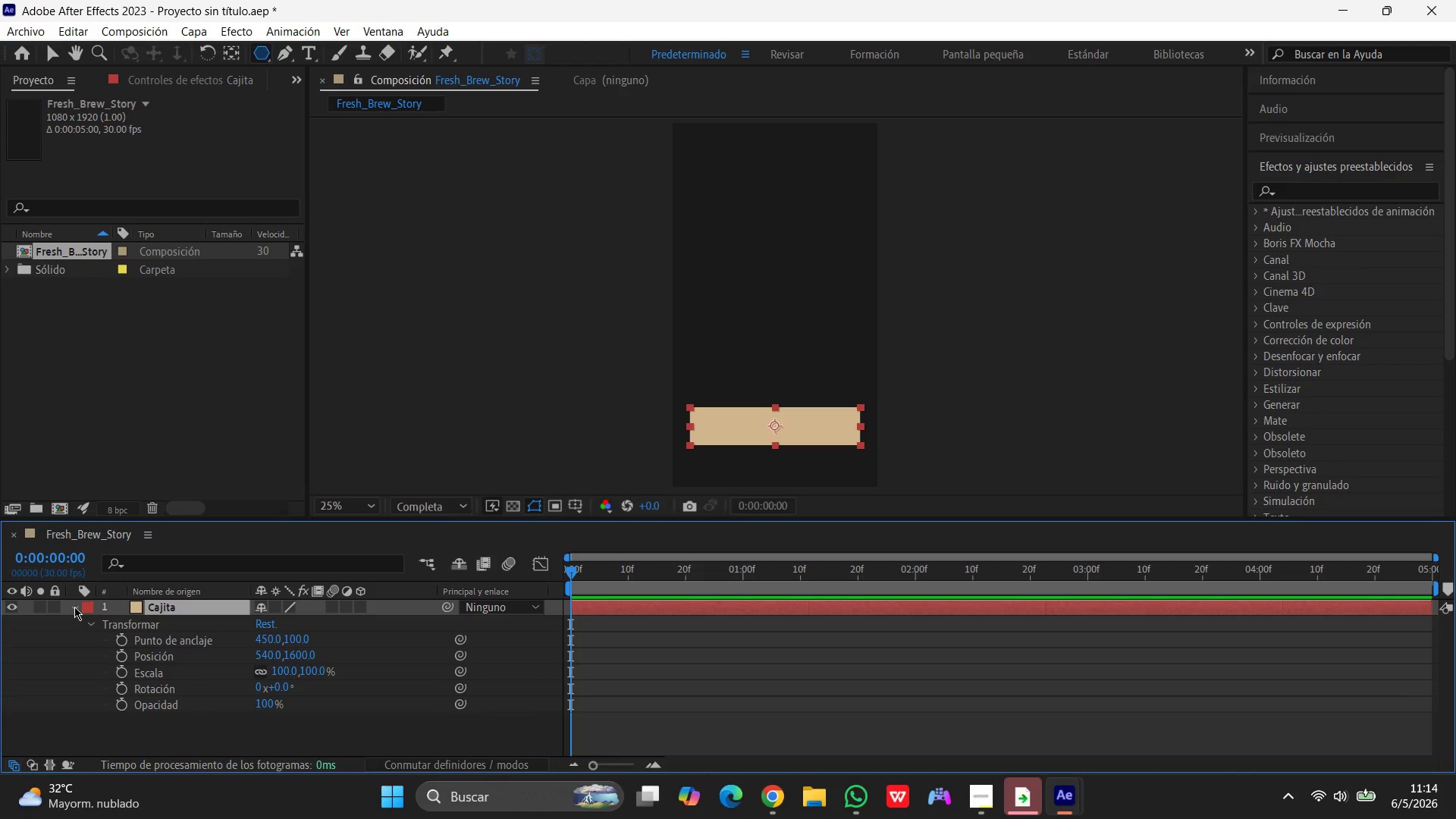 
left_click([91, 623])
 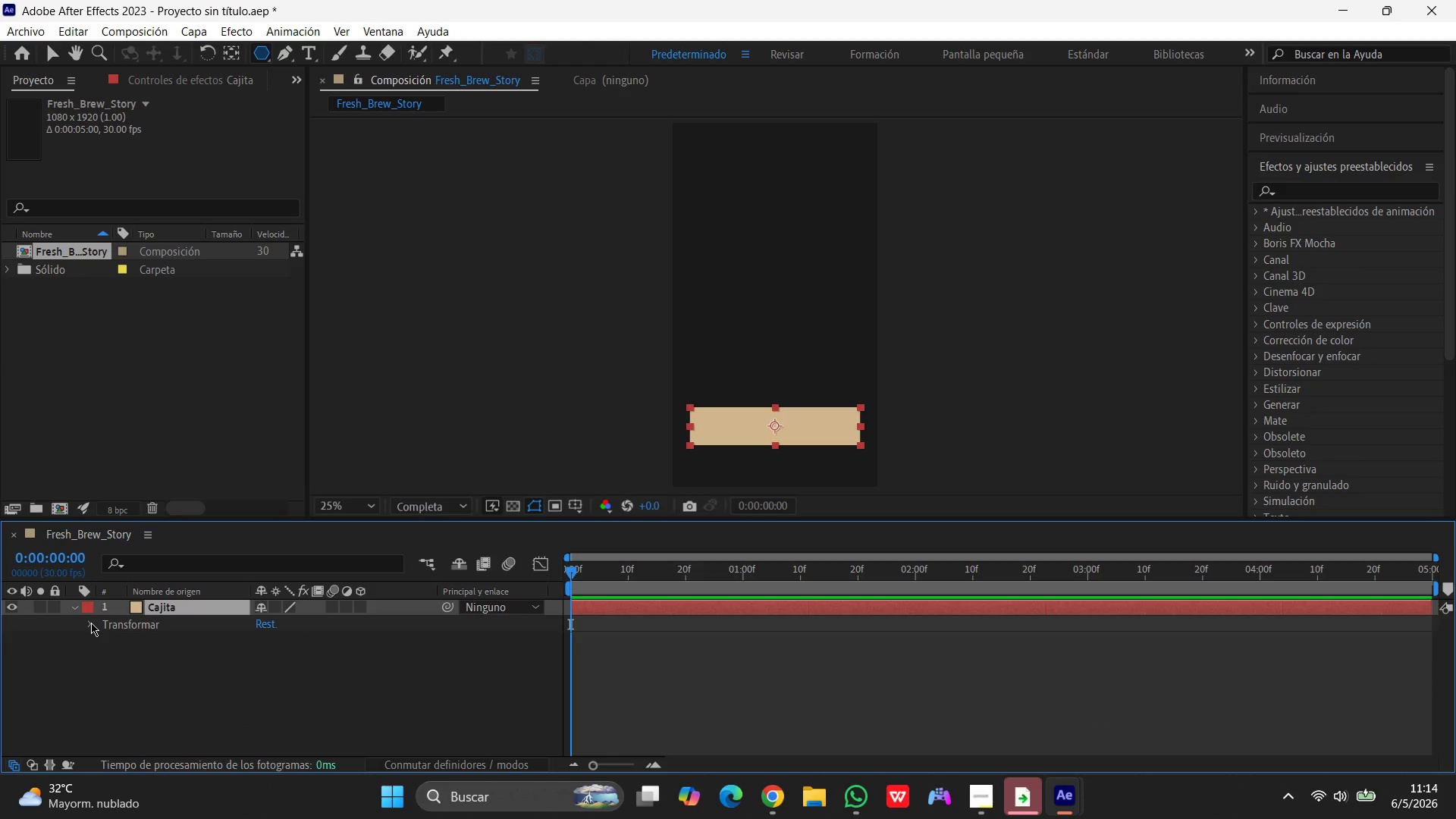 
left_click([91, 623])
 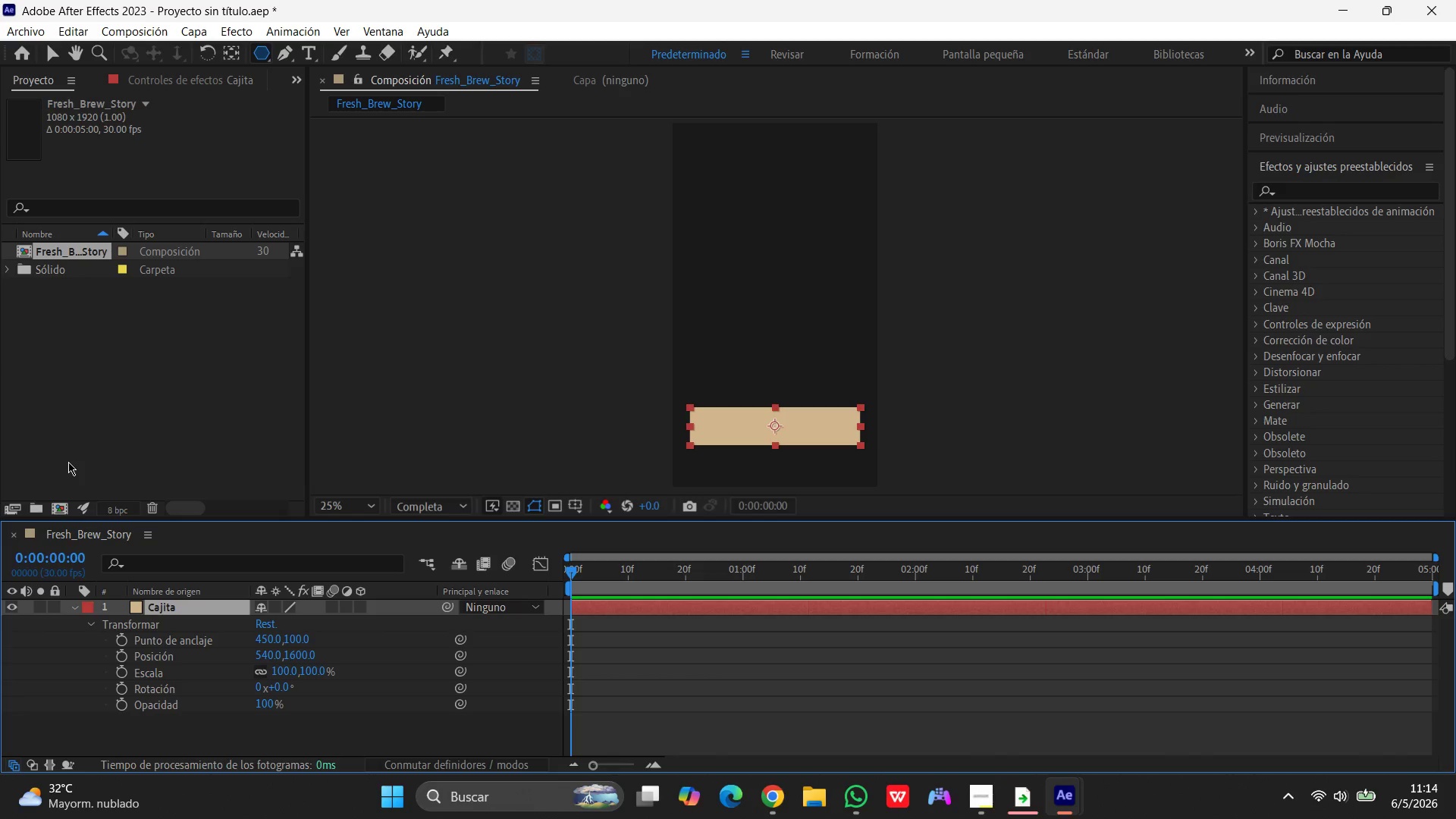 
wait(34.19)
 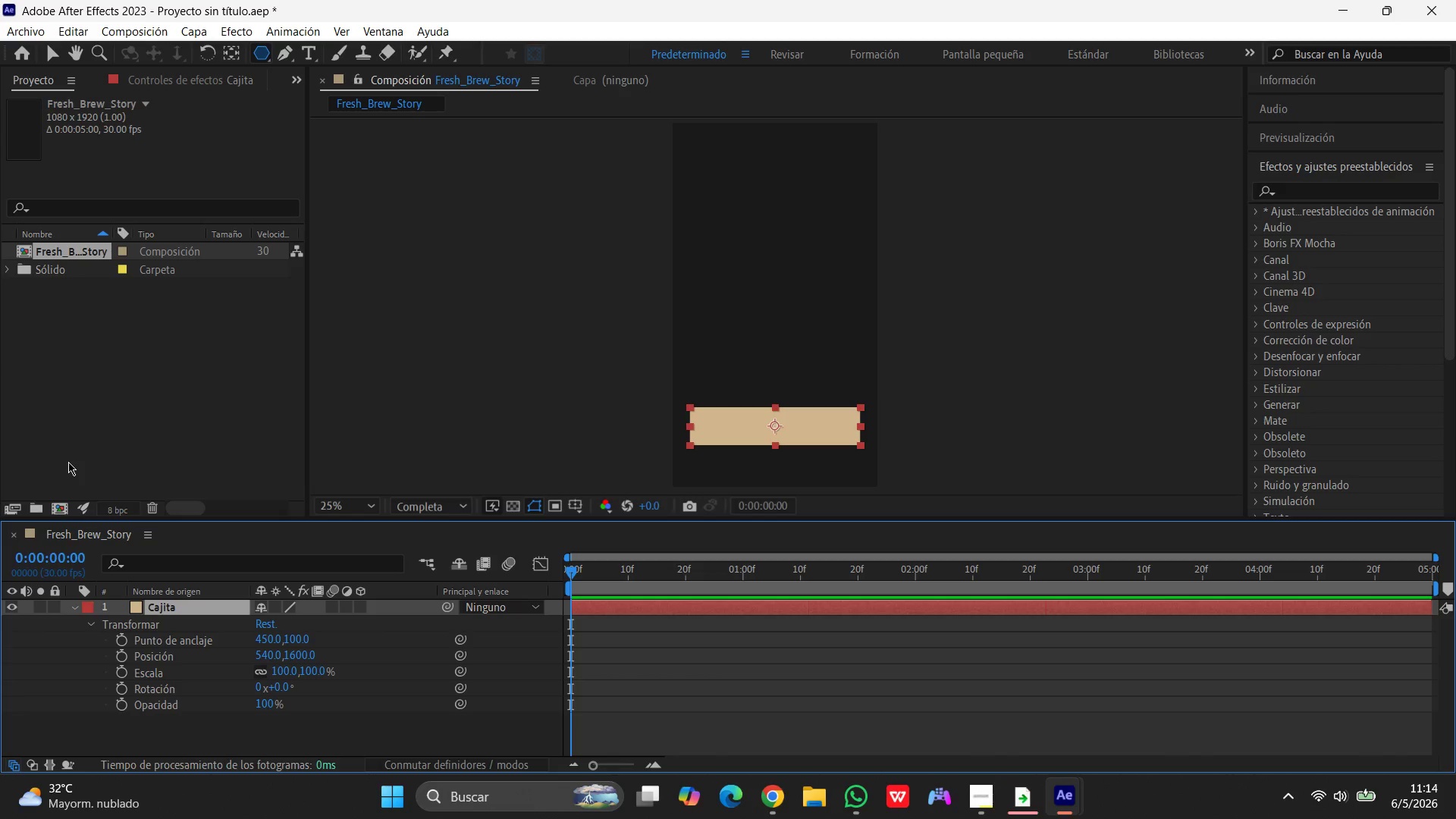 
left_click([92, 625])
 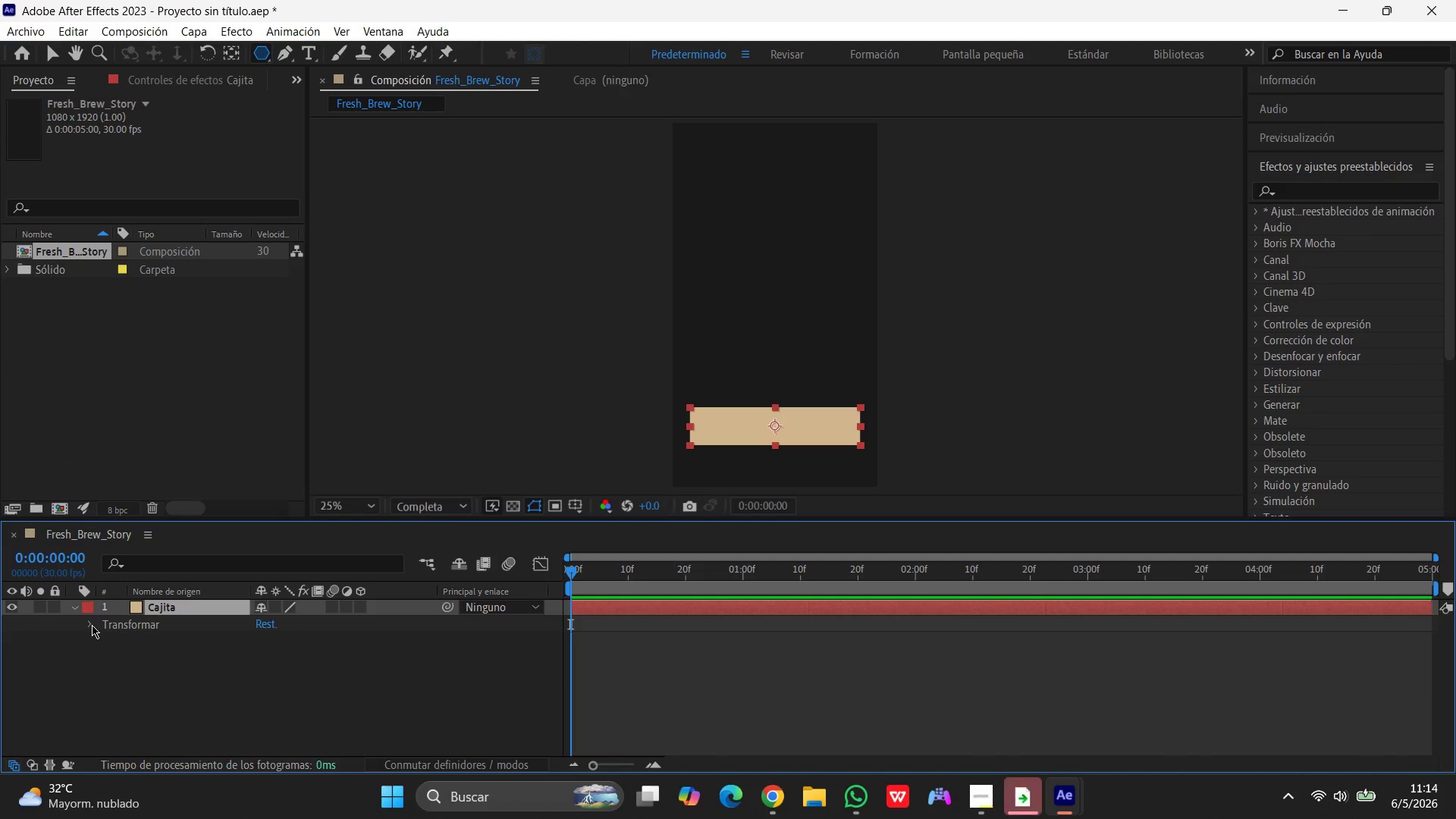 
left_click([92, 625])
 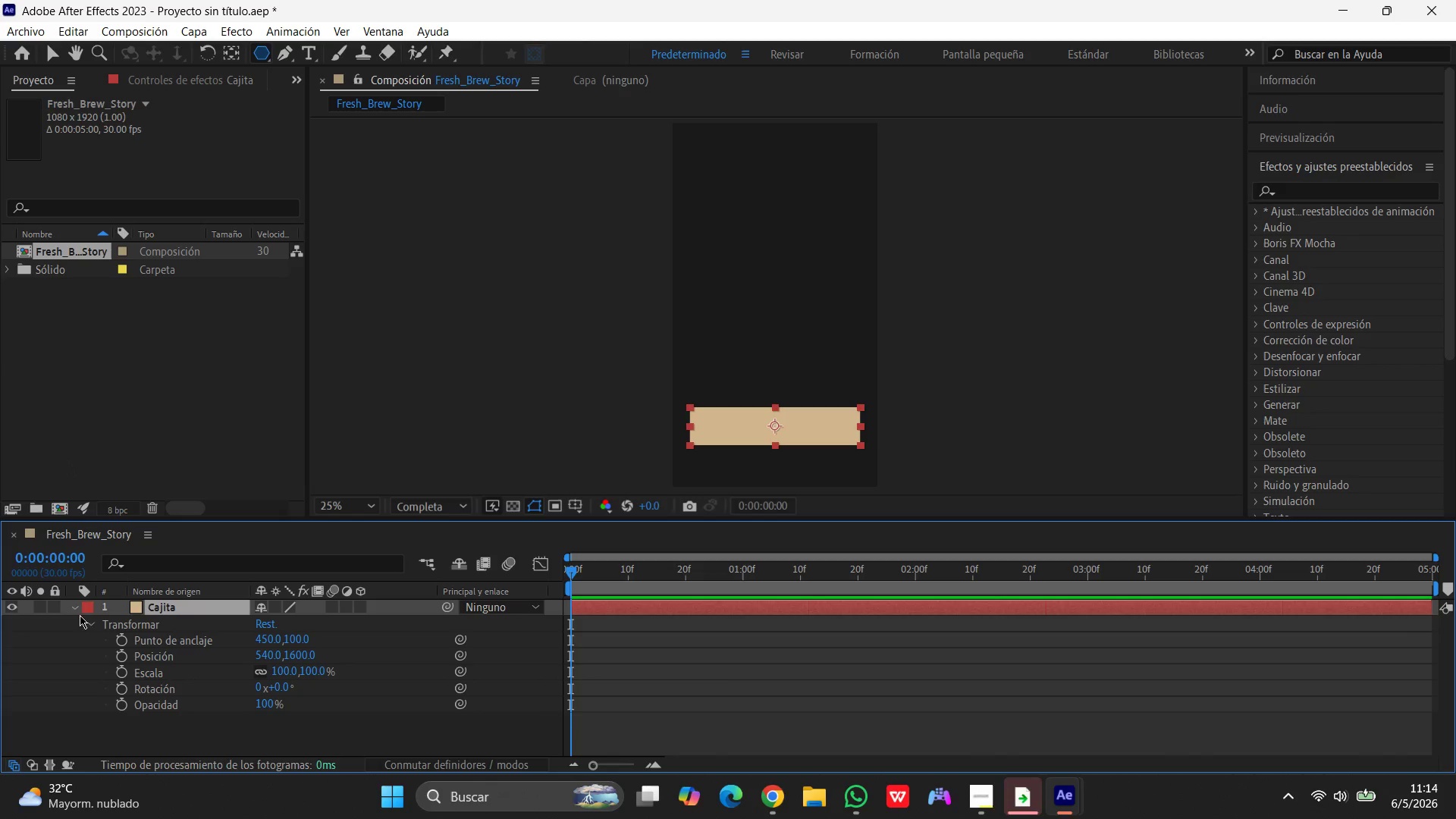 
left_click([73, 604])
 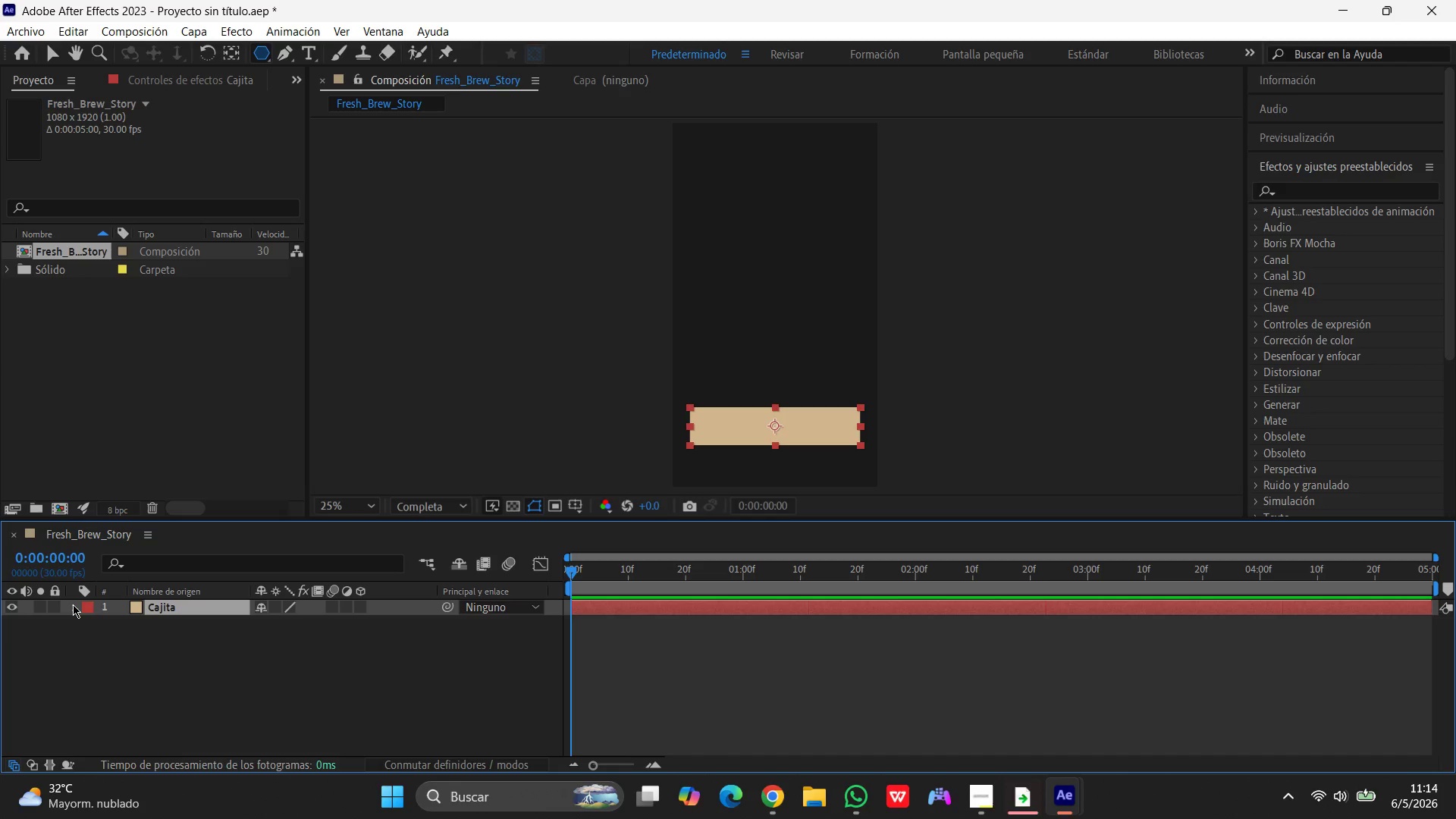 
left_click([73, 604])
 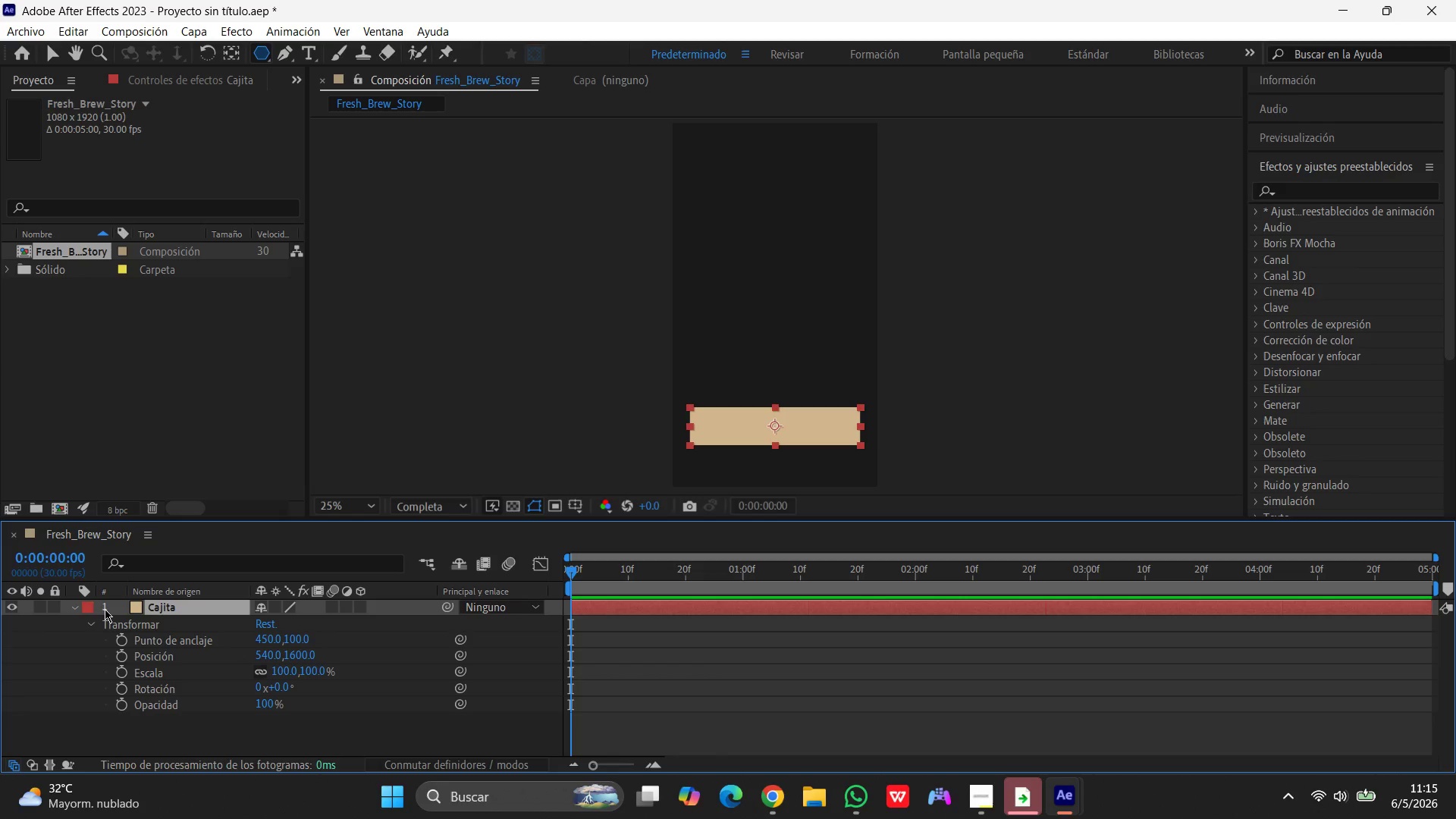 
wait(17.01)
 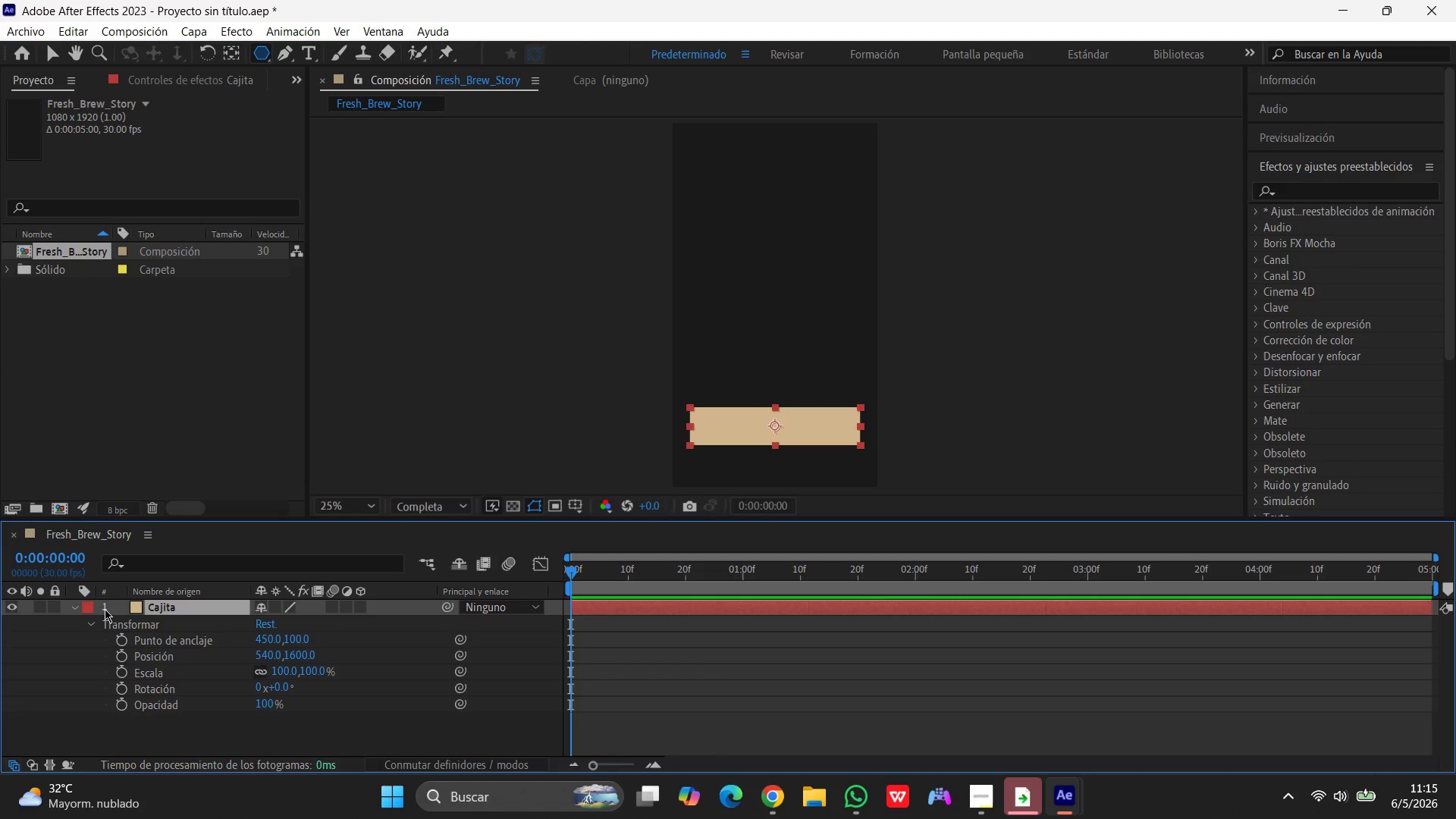 
left_click([162, 609])
 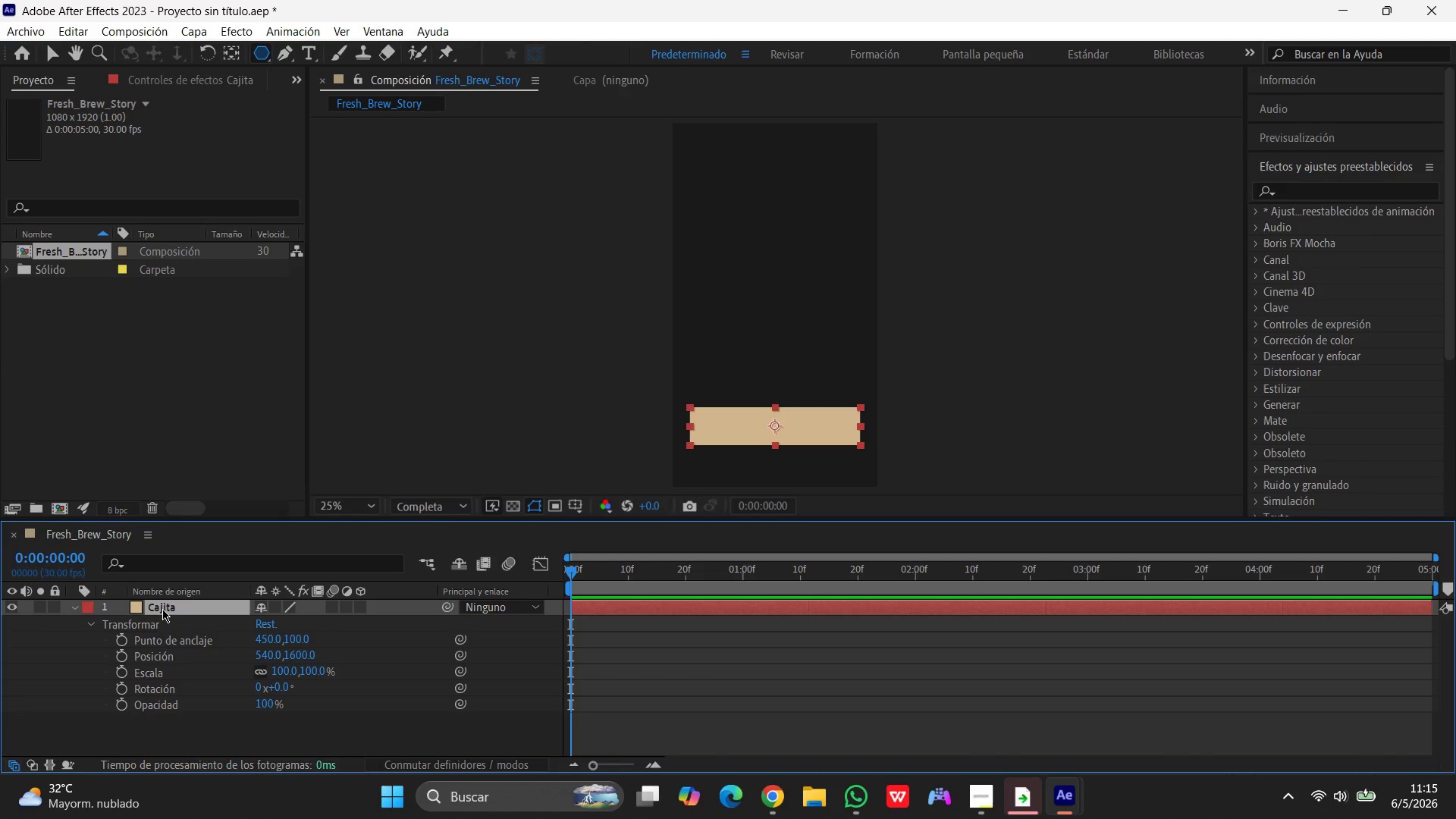 
key(Delete)
 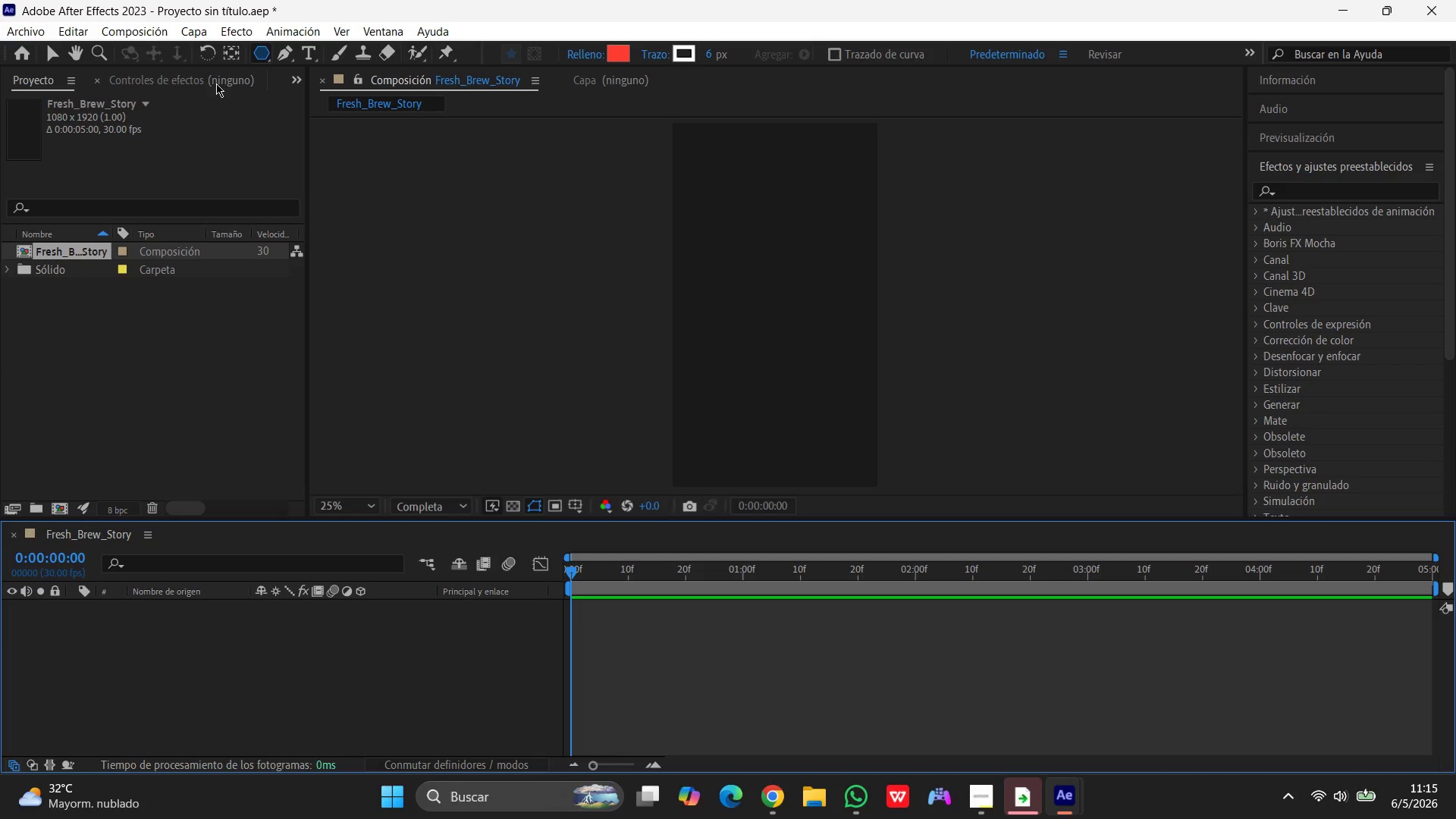 
left_click([191, 32])
 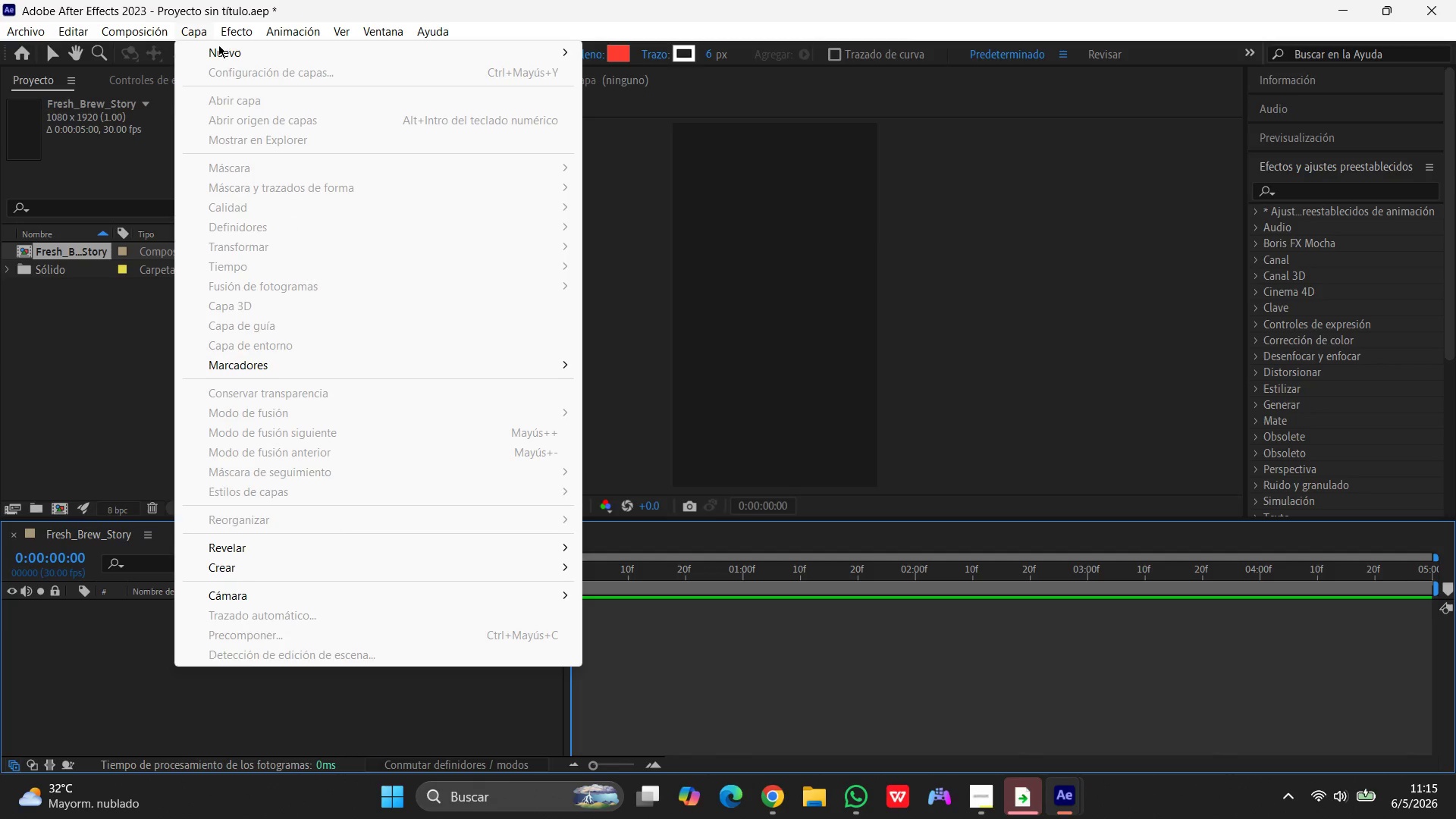 
left_click([220, 45])
 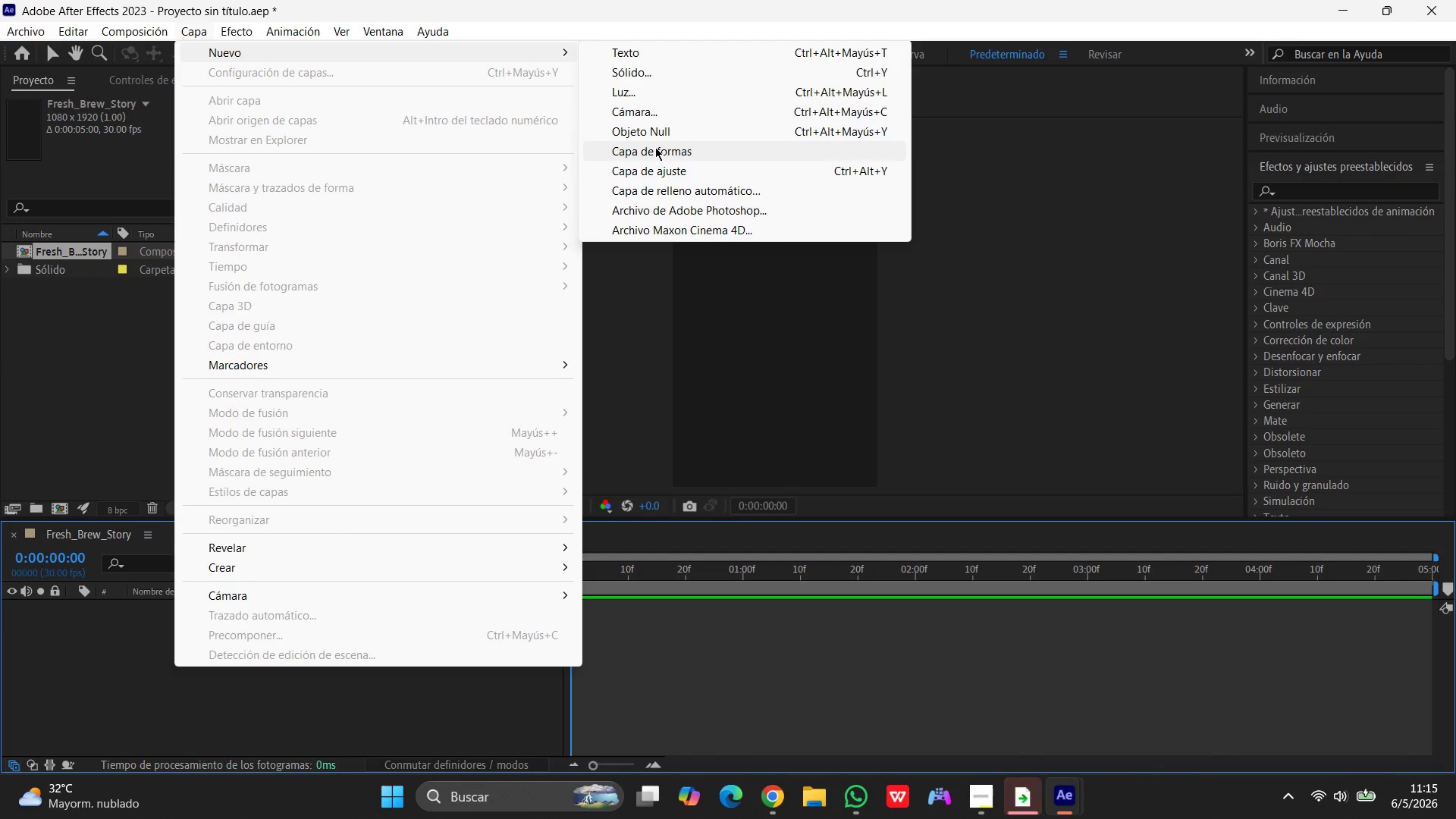 
left_click([655, 148])
 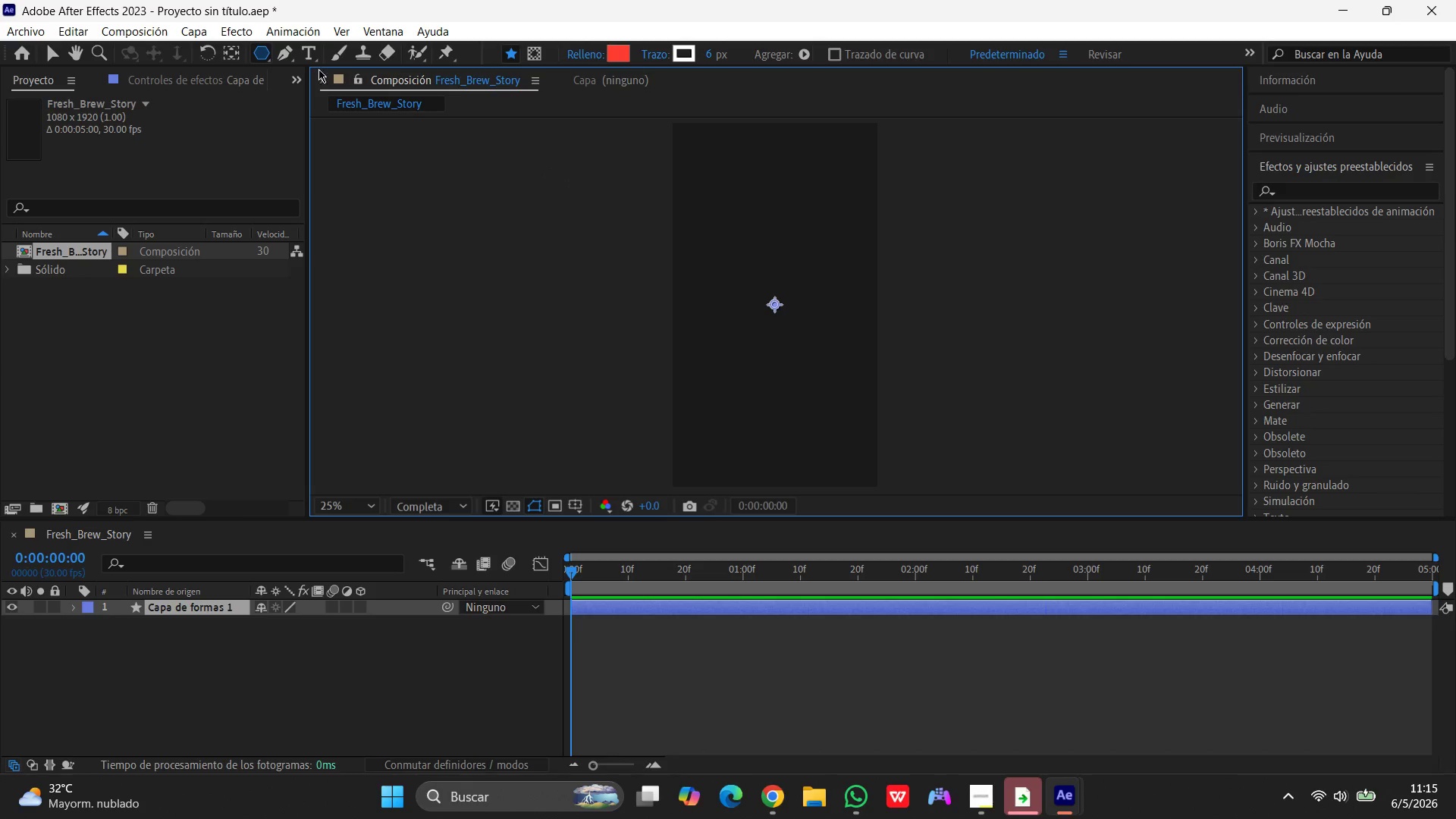 
right_click([260, 55])
 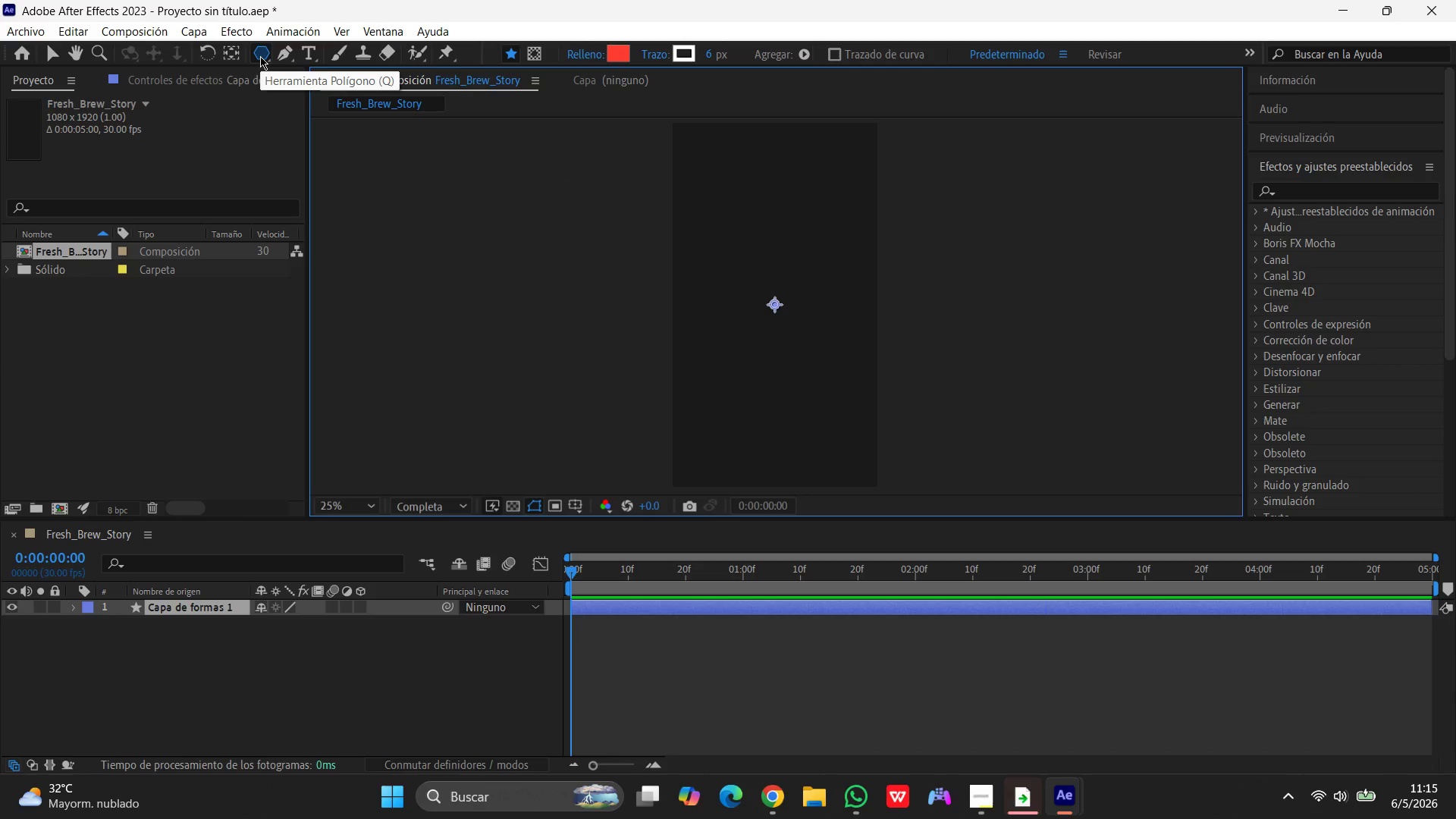 
right_click([260, 56])
 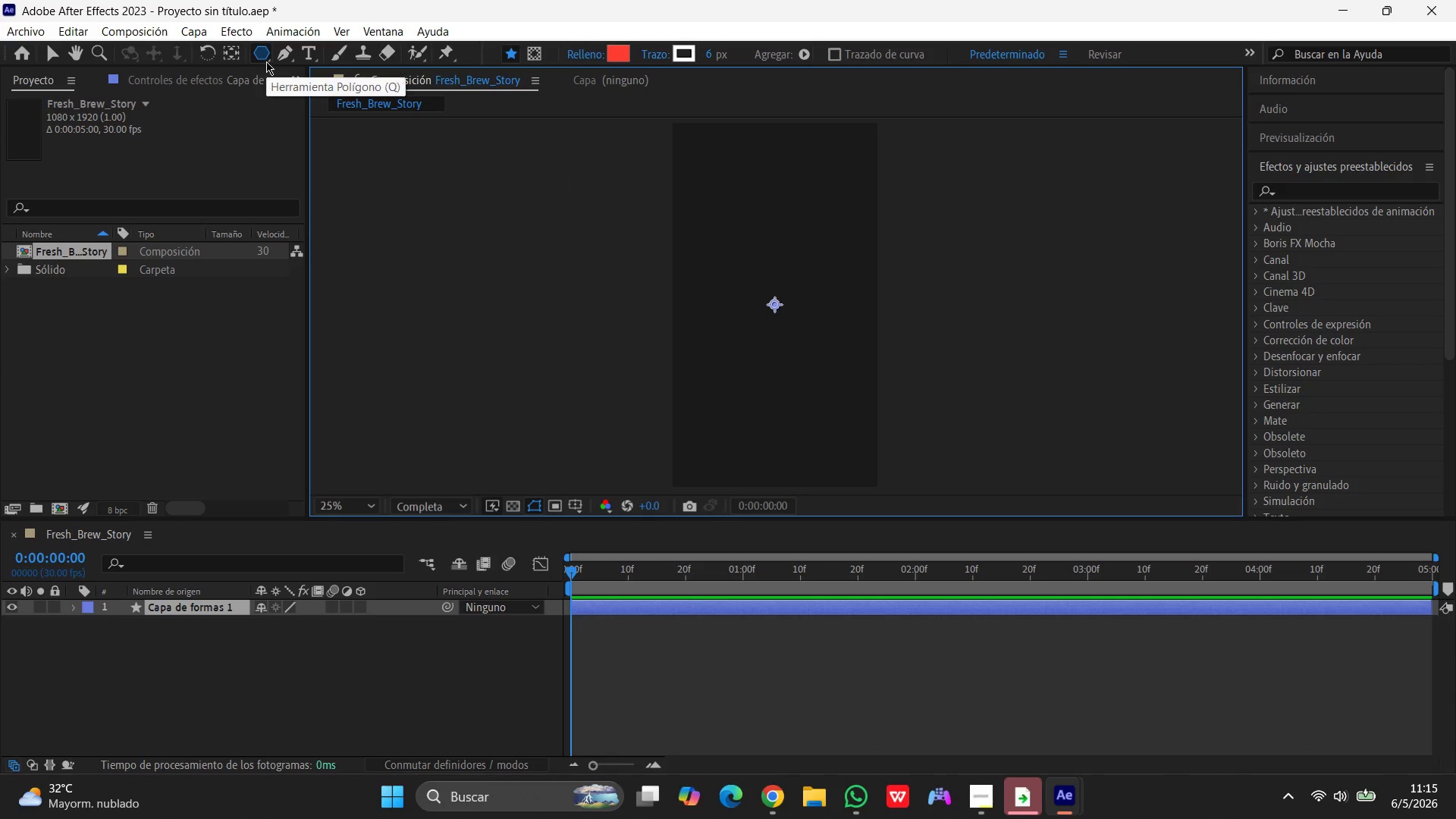 
left_click([268, 58])
 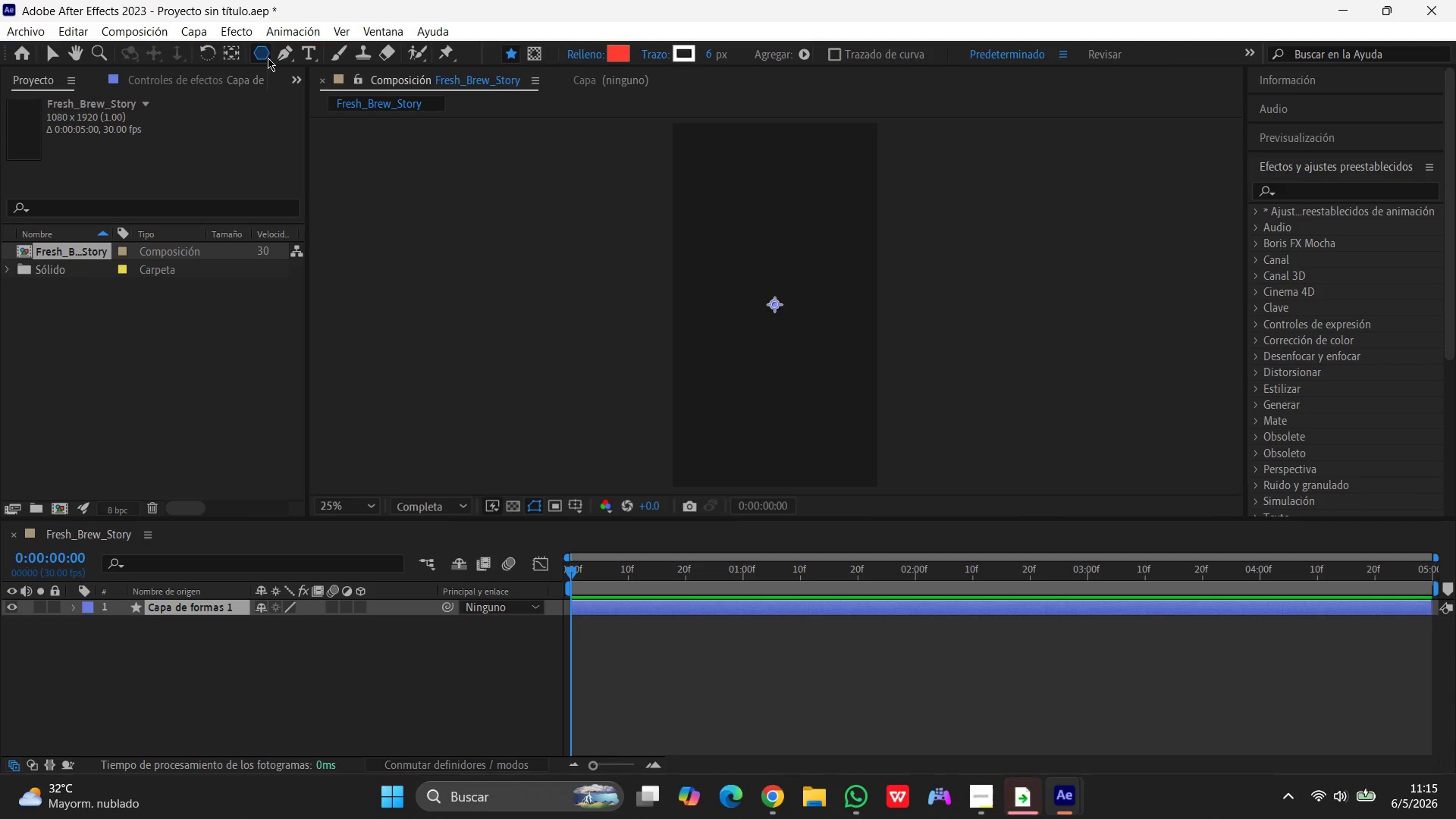 
left_click_drag(start_coordinate=[268, 58], to_coordinate=[329, 55])
 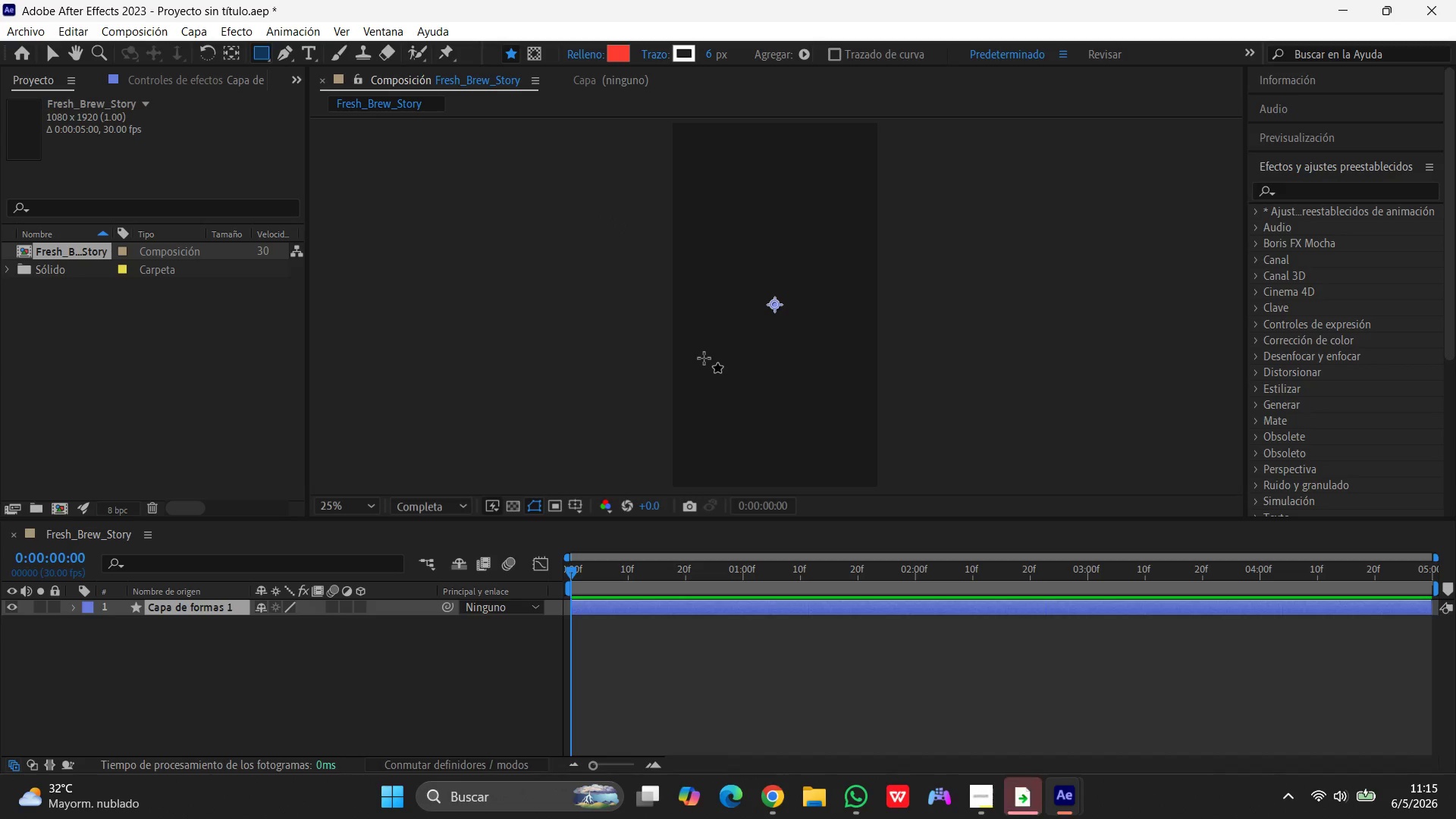 
left_click_drag(start_coordinate=[704, 358], to_coordinate=[855, 406])
 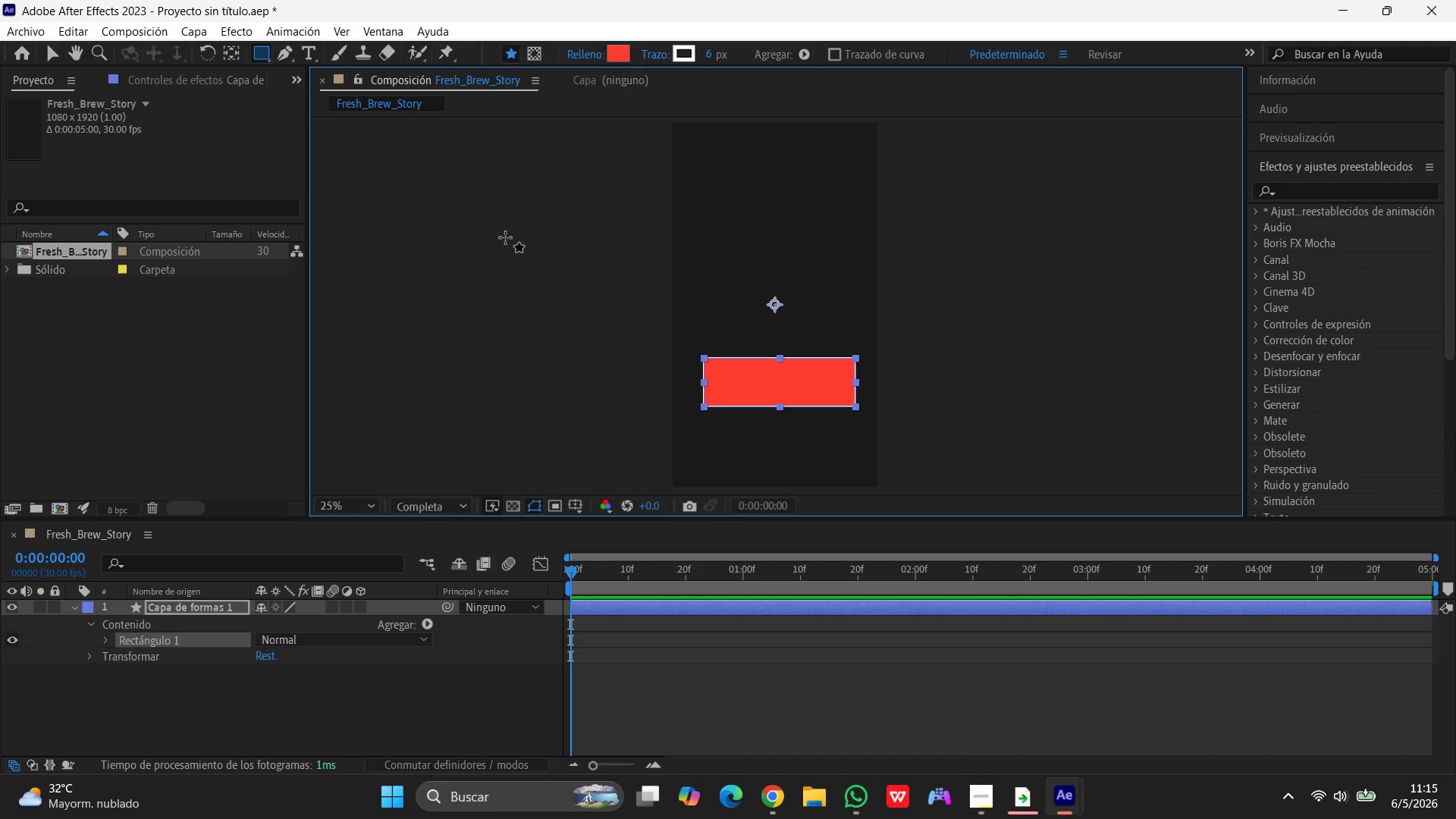 
wait(39.36)
 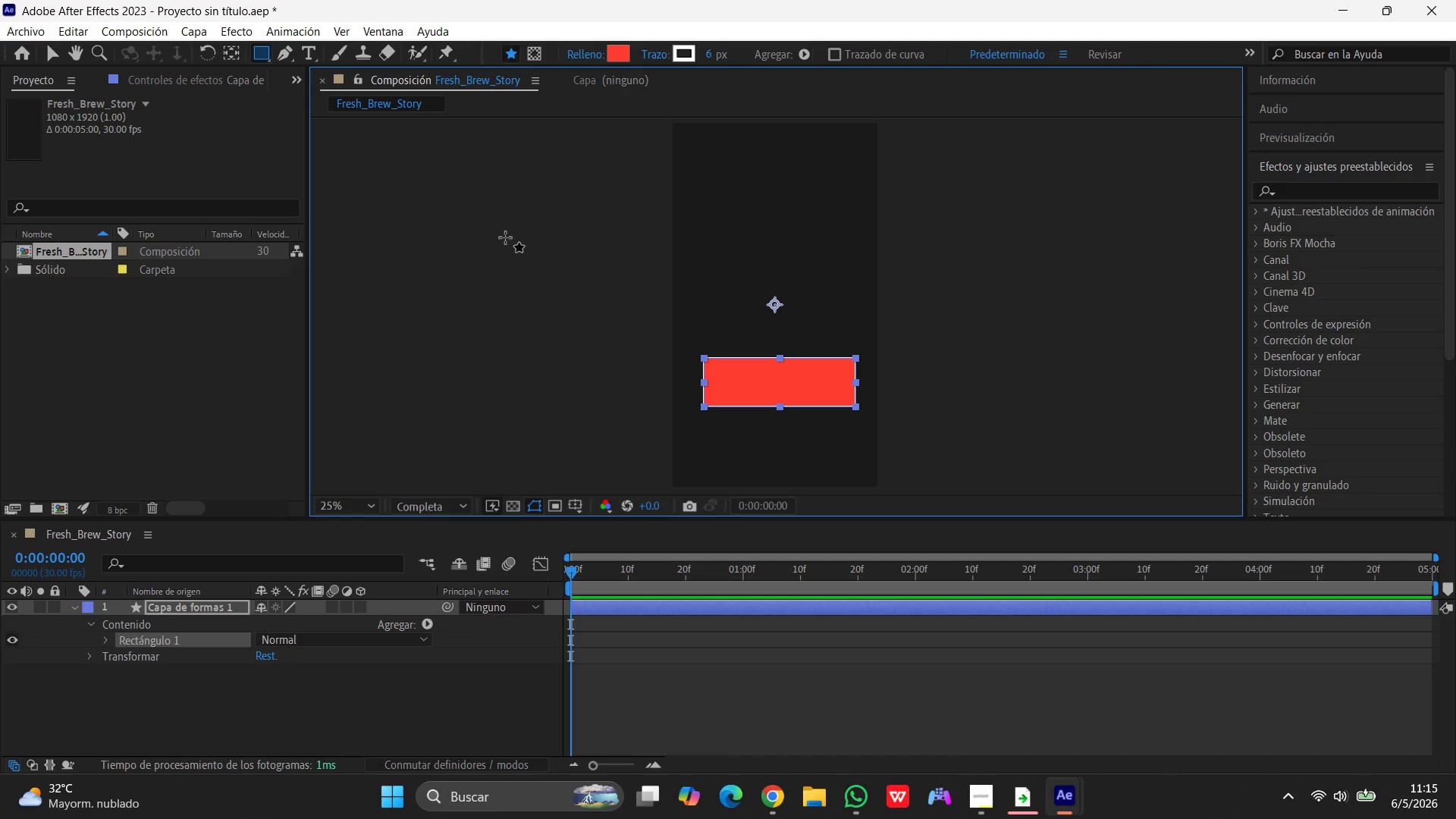 
left_click([613, 54])
 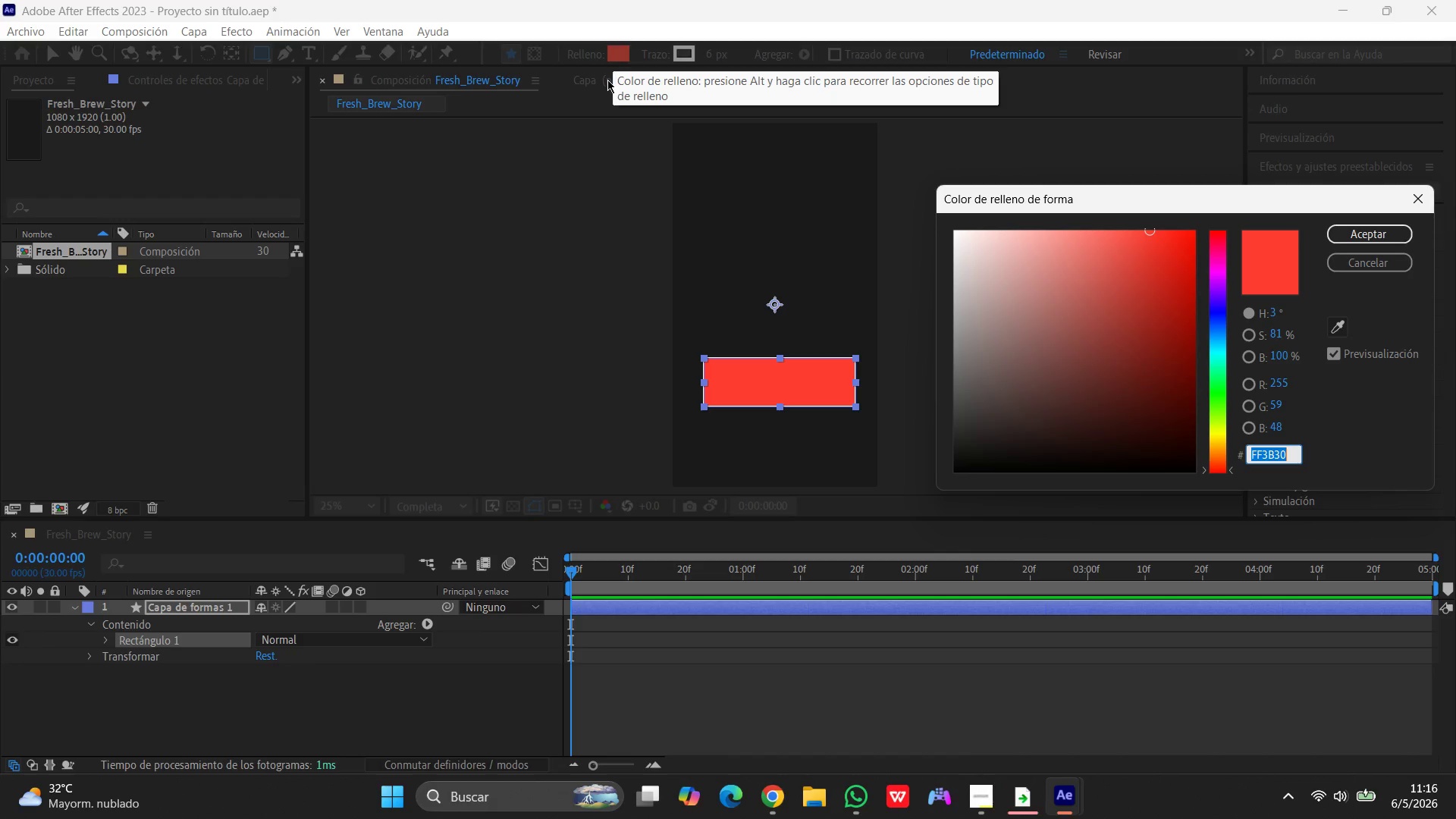 
wait(8.38)
 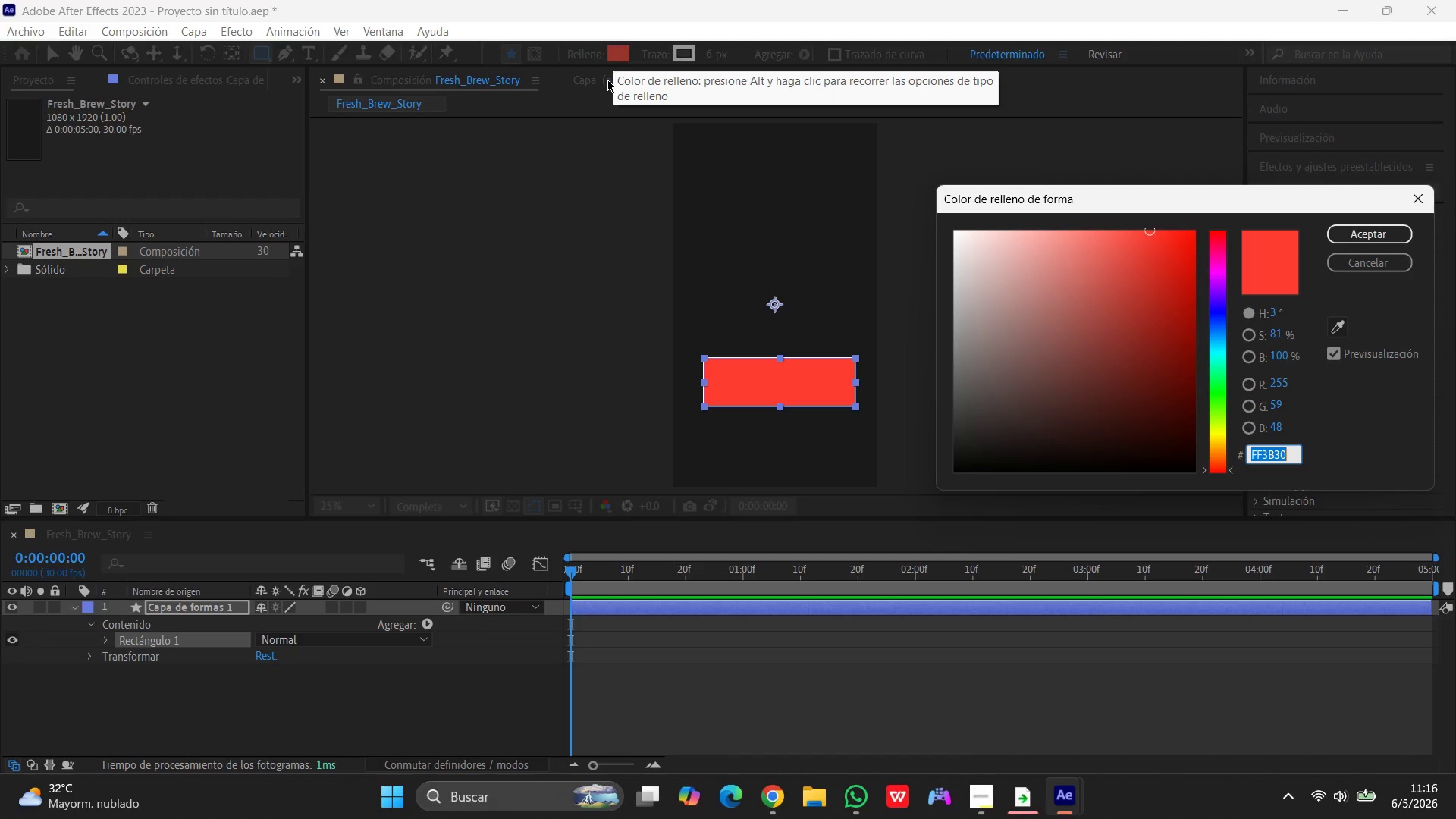 
left_click([188, 30])
 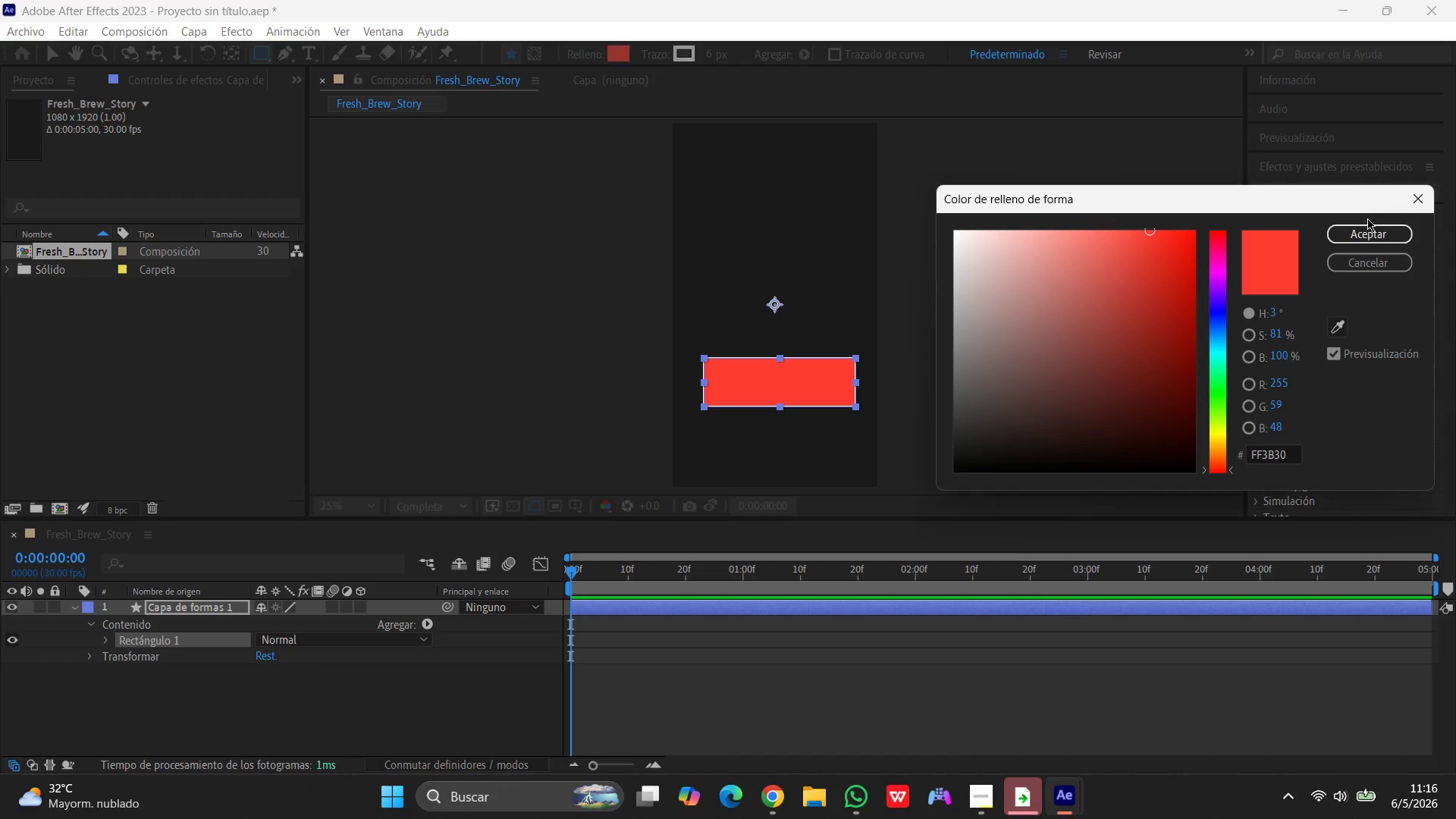 
left_click([1366, 230])
 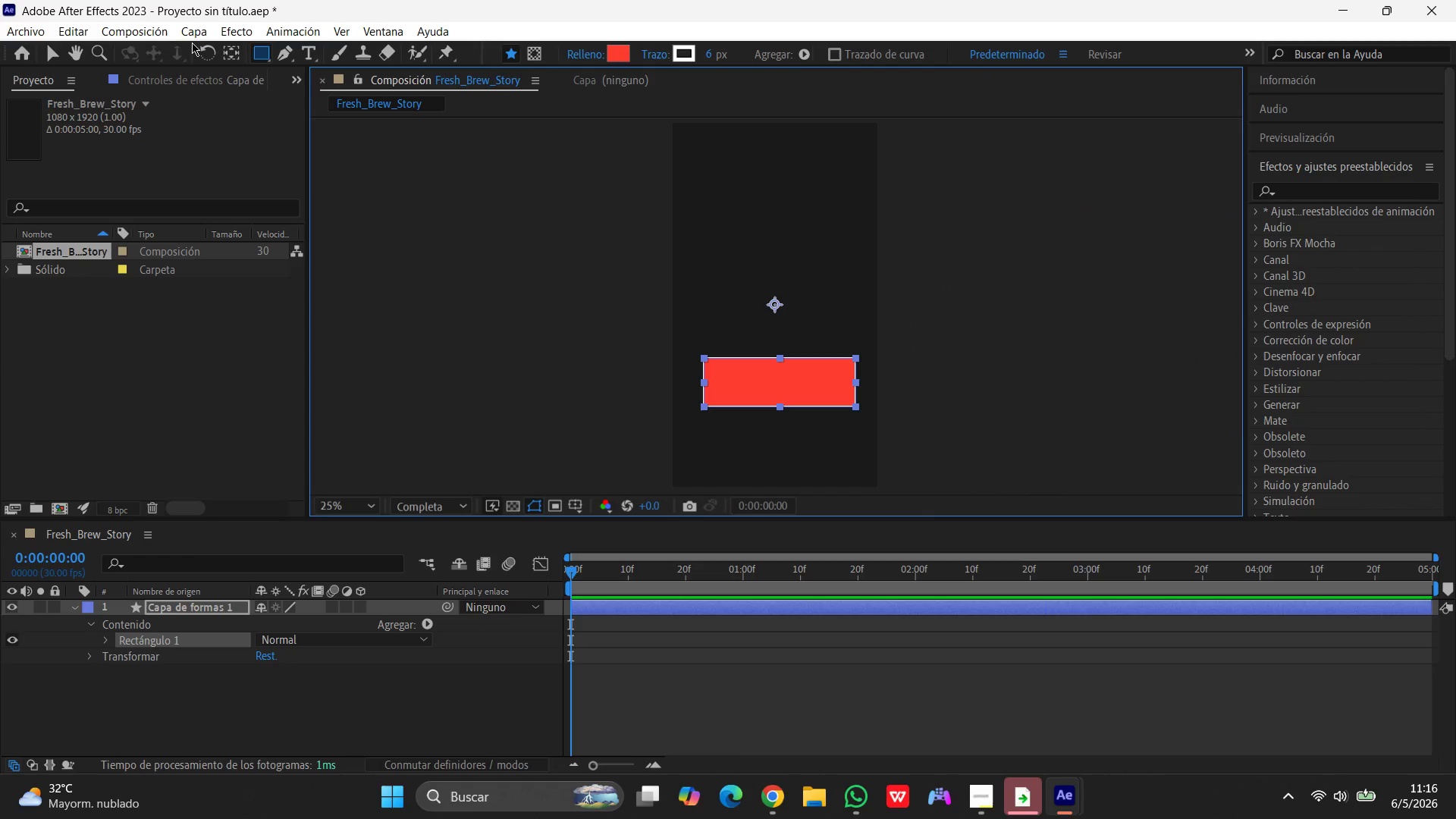 
left_click([191, 36])
 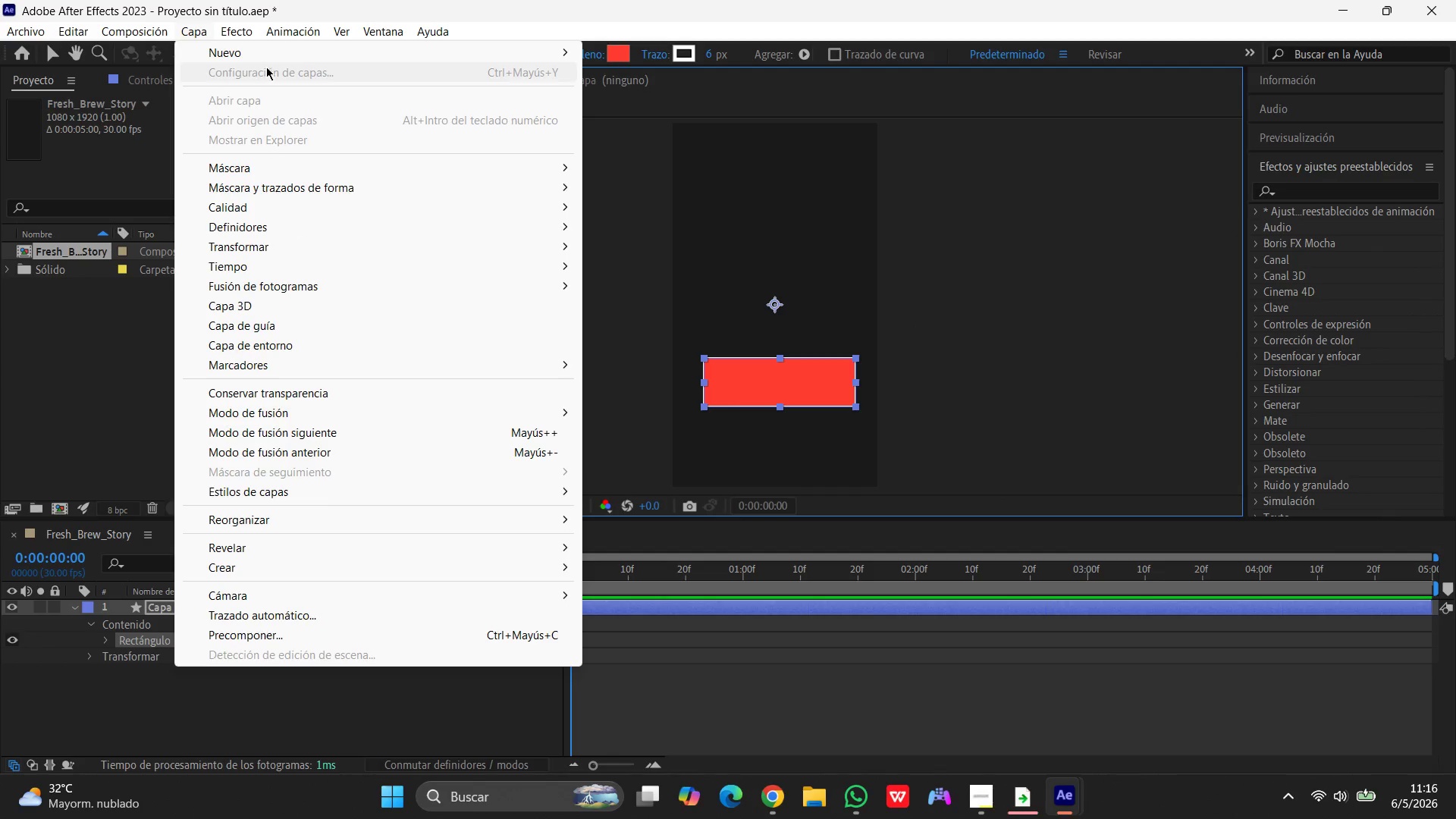 
left_click([271, 53])
 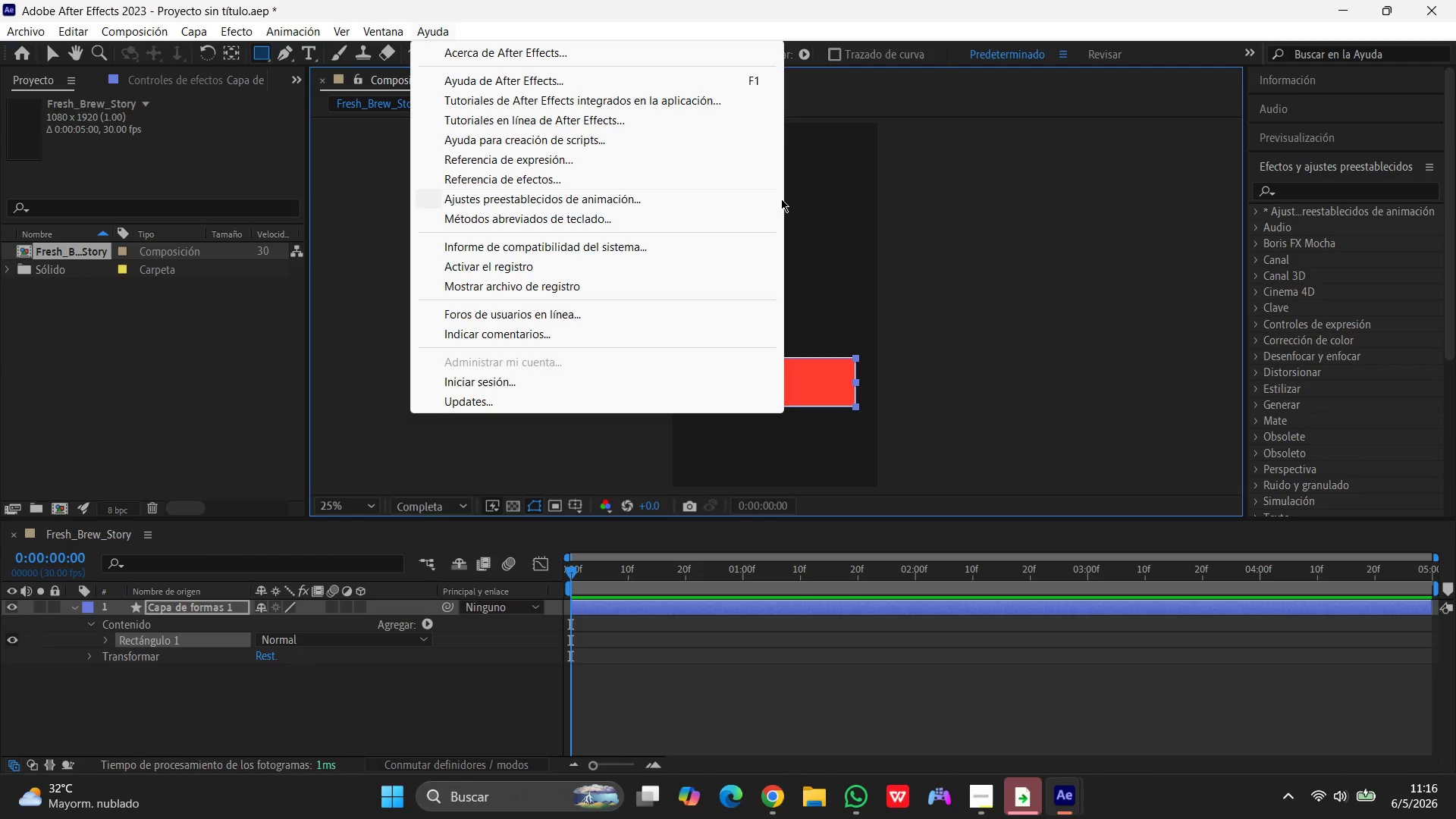 
left_click([988, 230])
 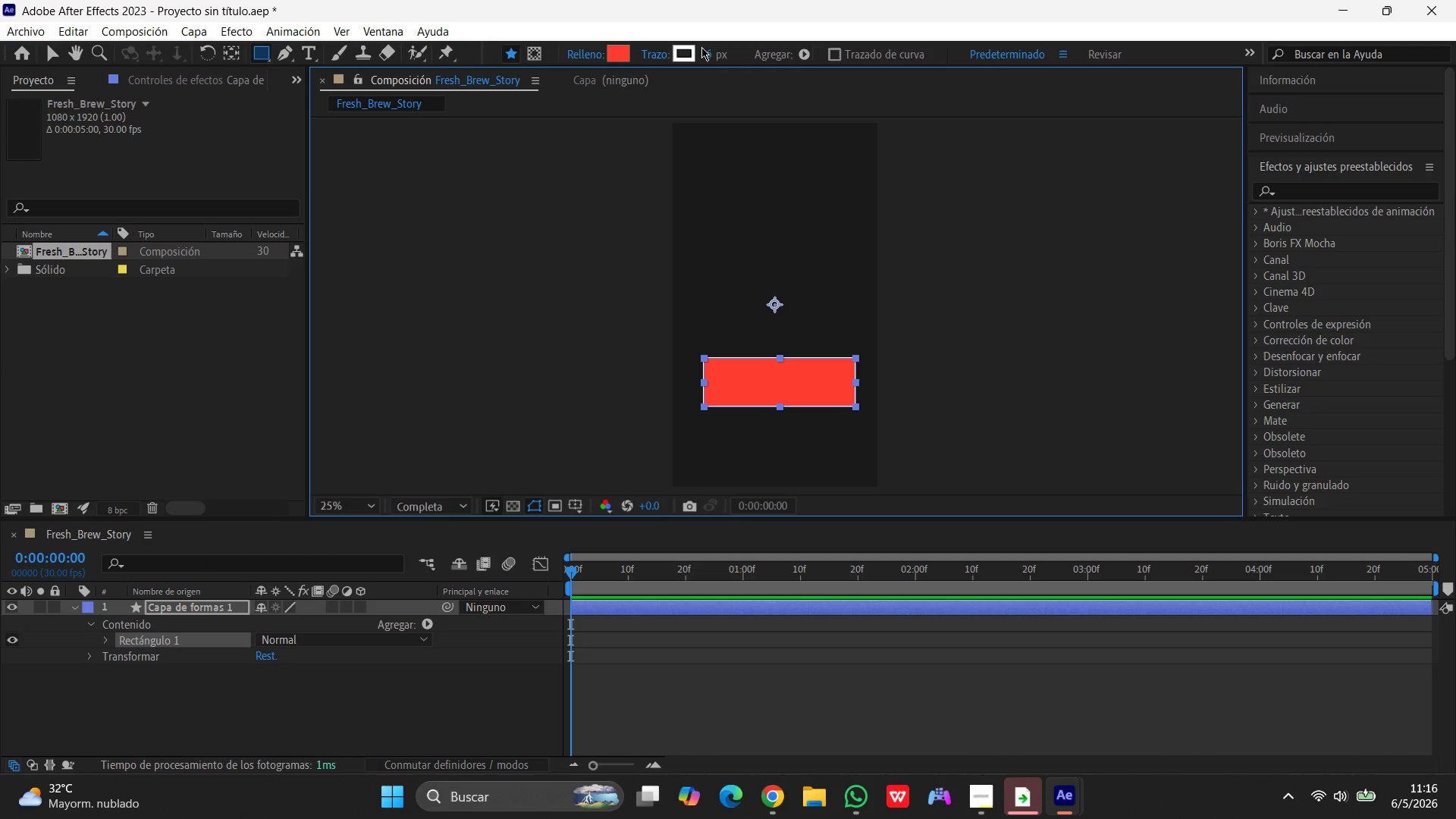 
left_click([708, 52])
 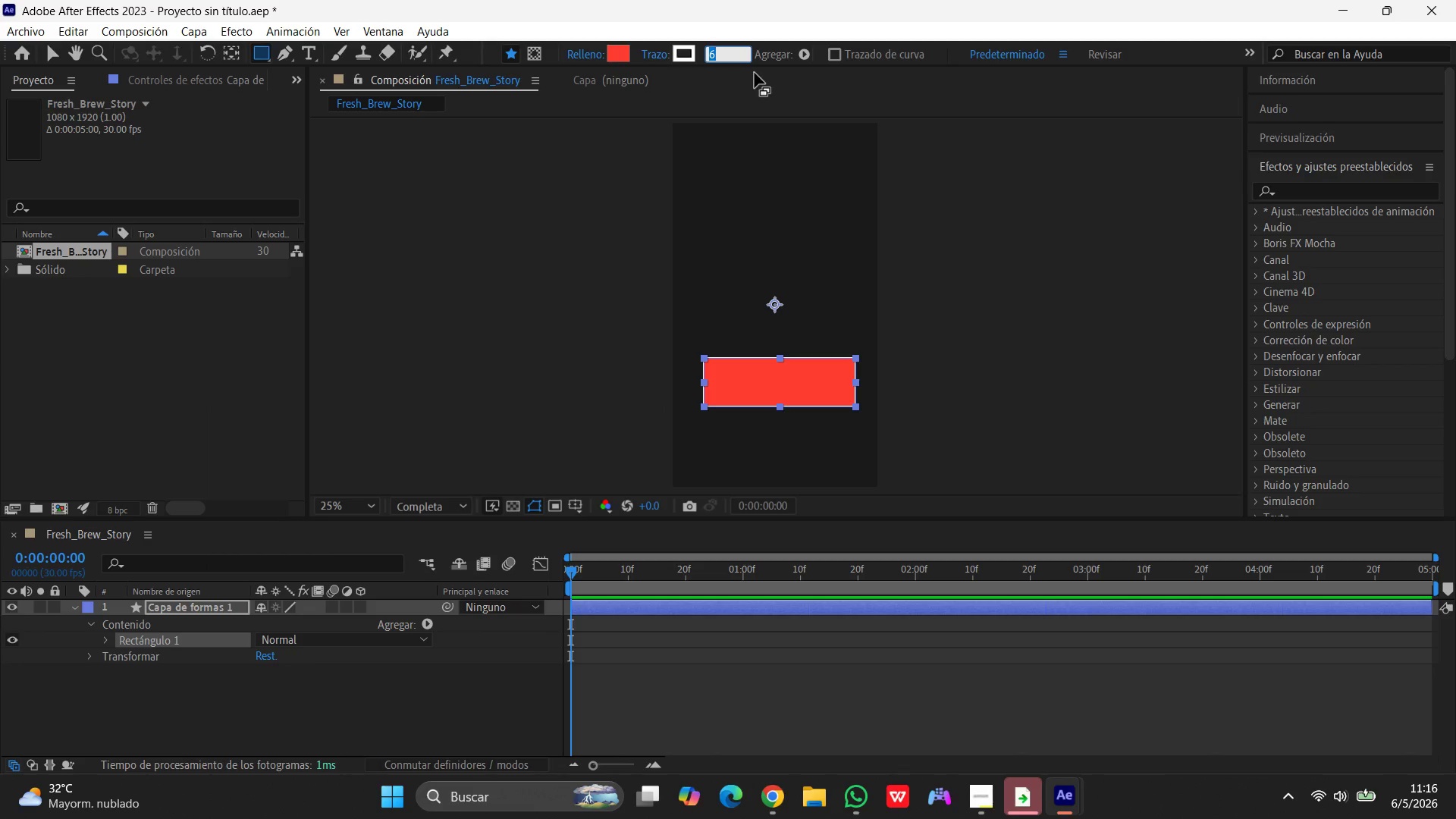 
key(Numpad0)
 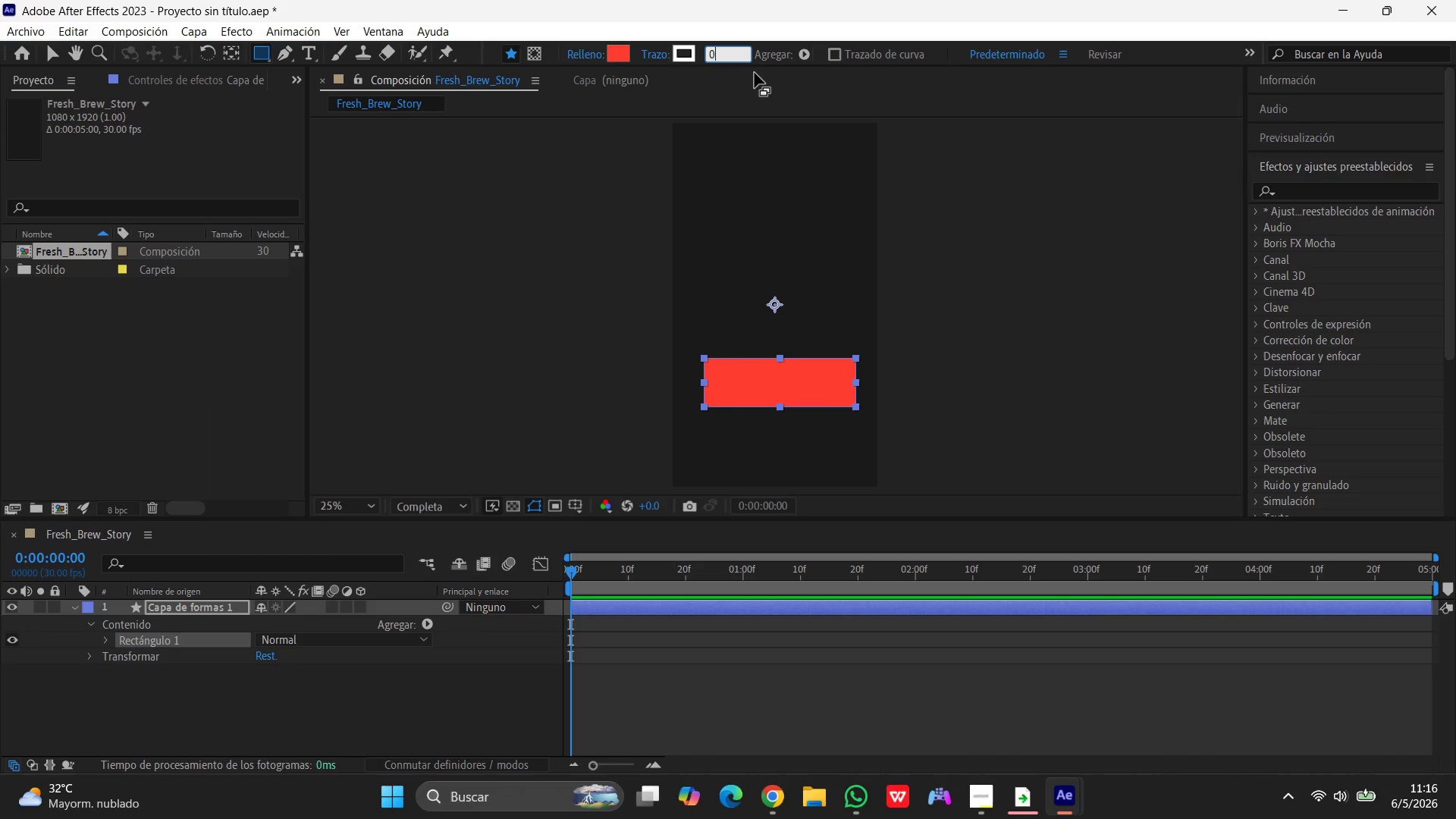 
key(Enter)
 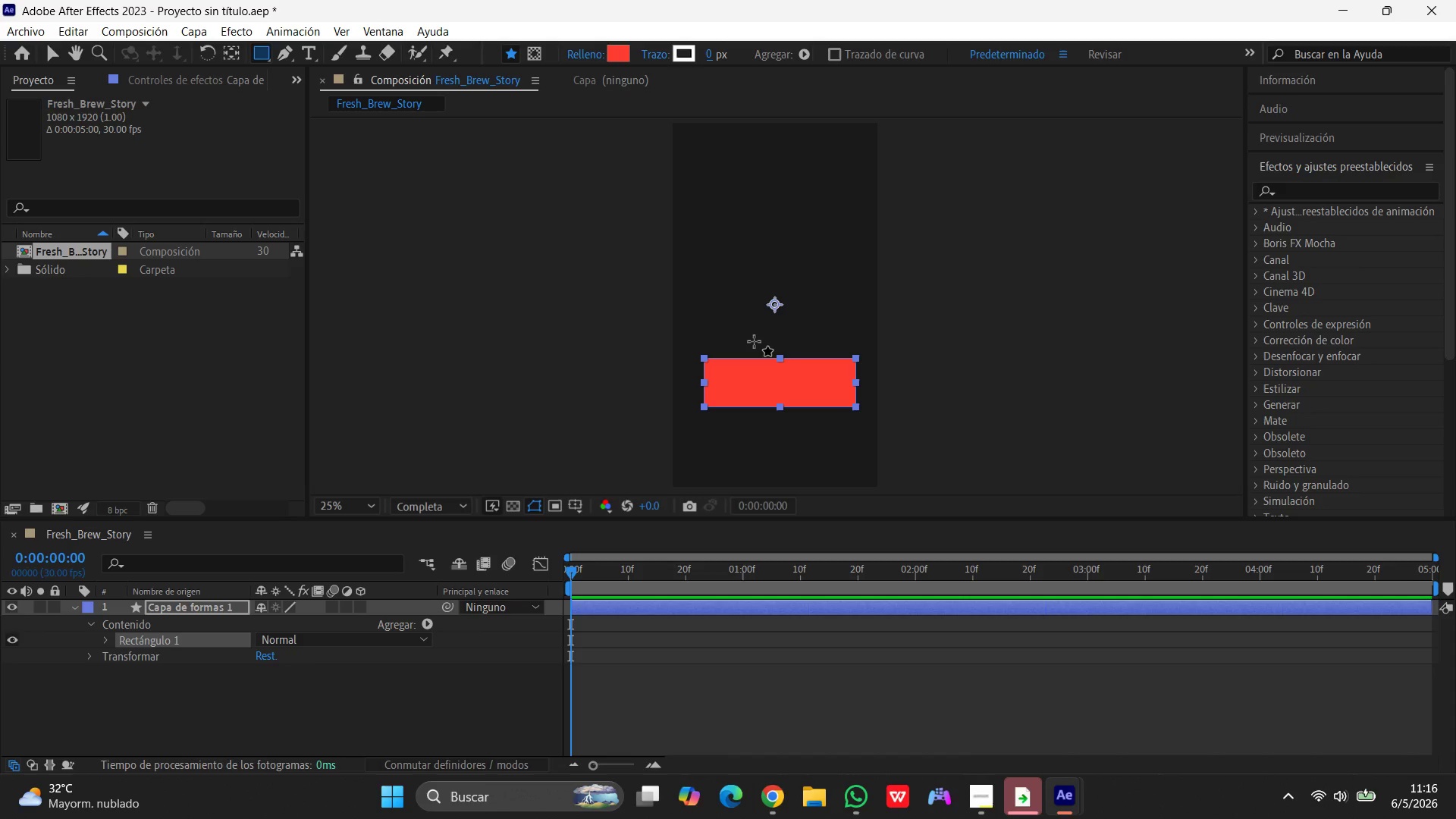 
wait(15.62)
 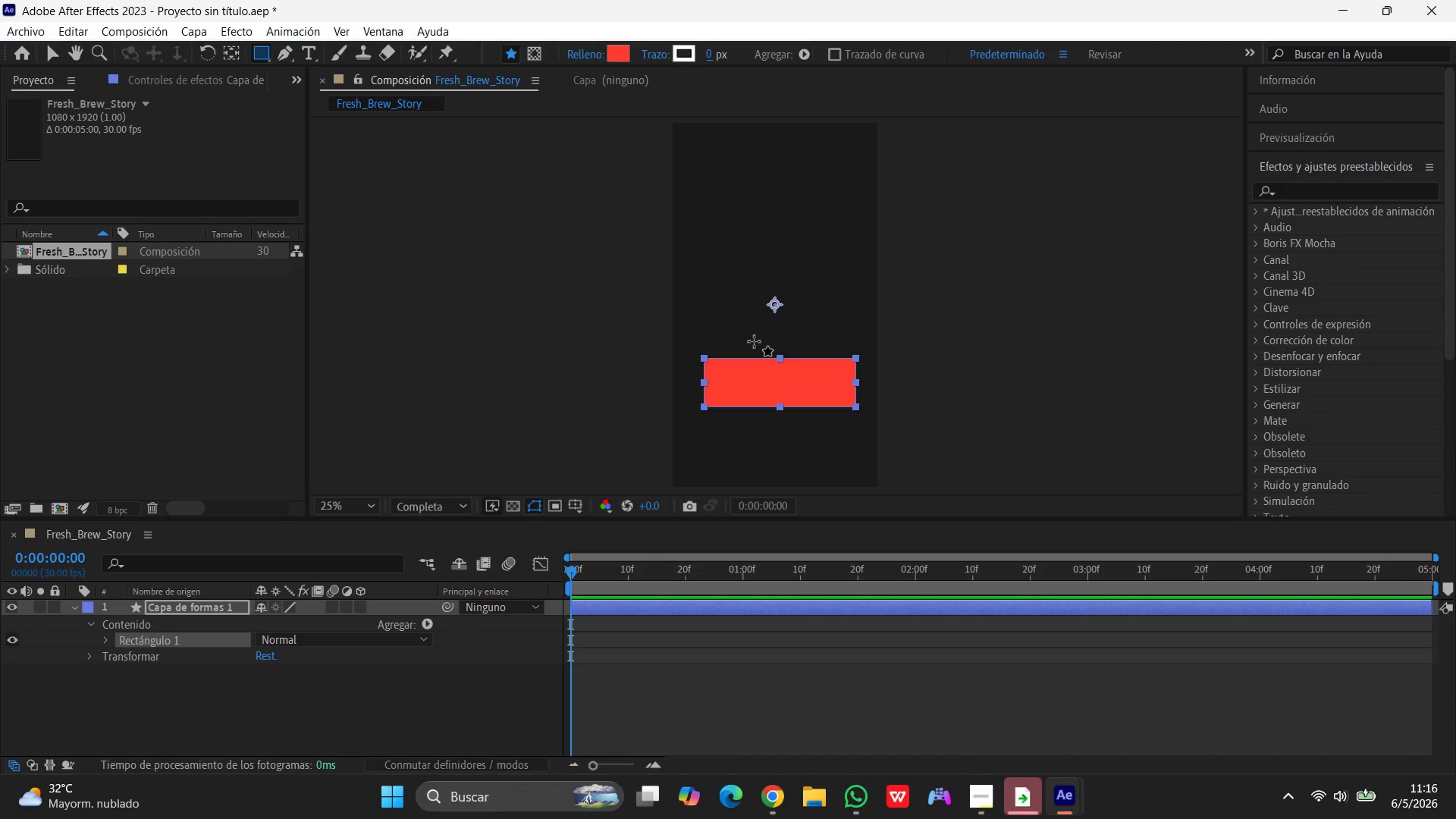 
left_click([621, 56])
 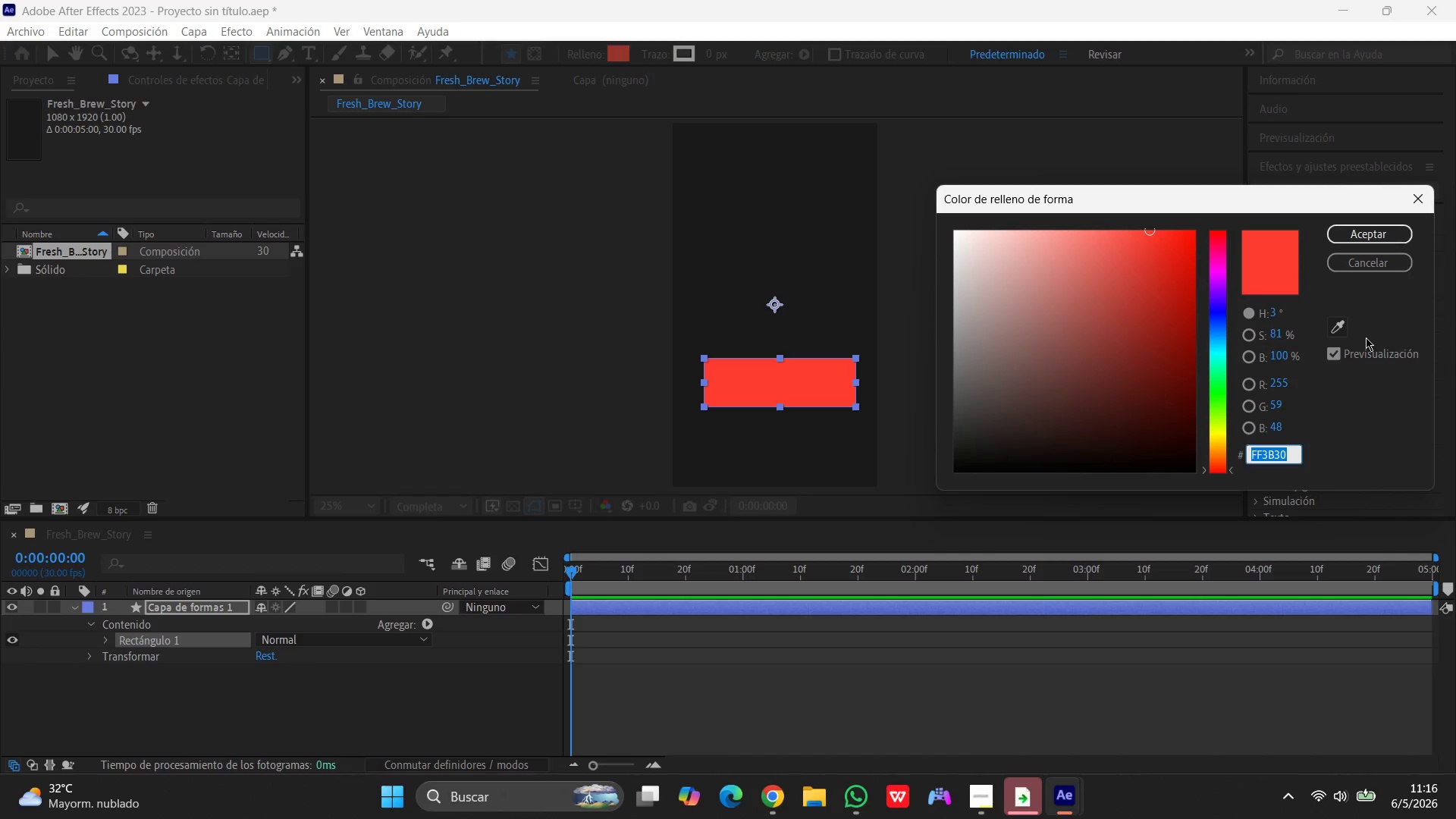 
type(d2b48c)
 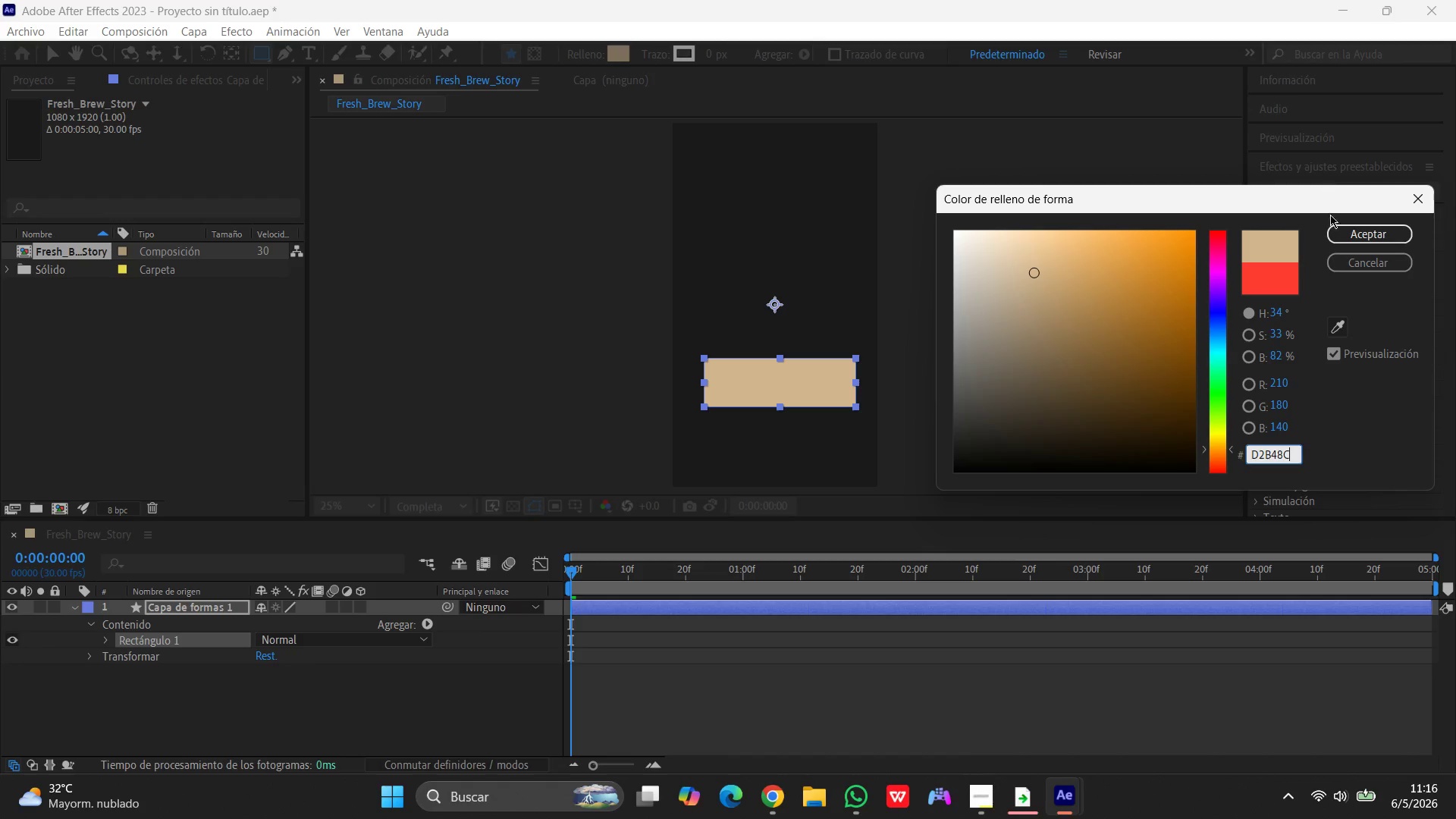 
left_click([1342, 228])
 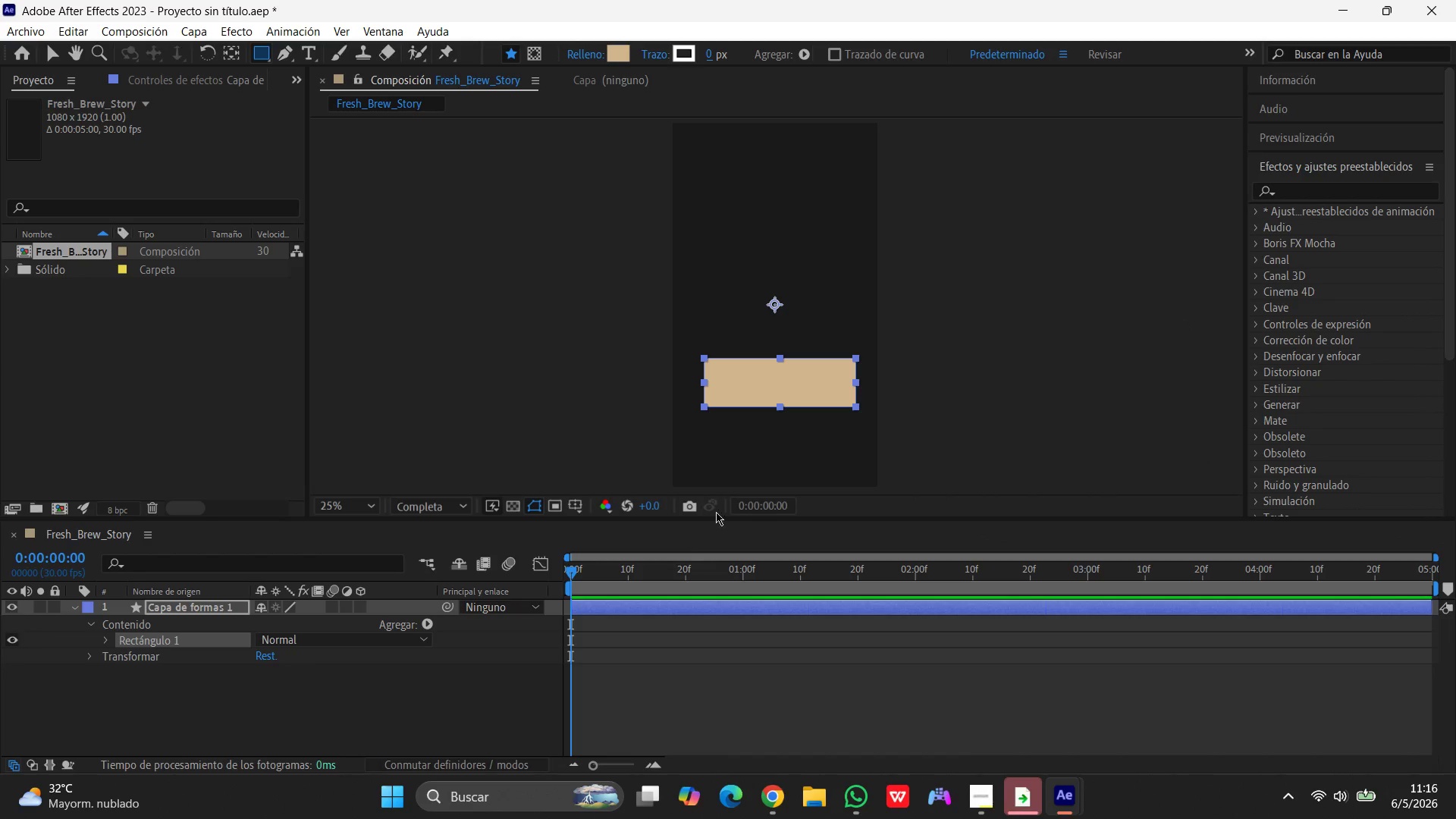 
wait(5.02)
 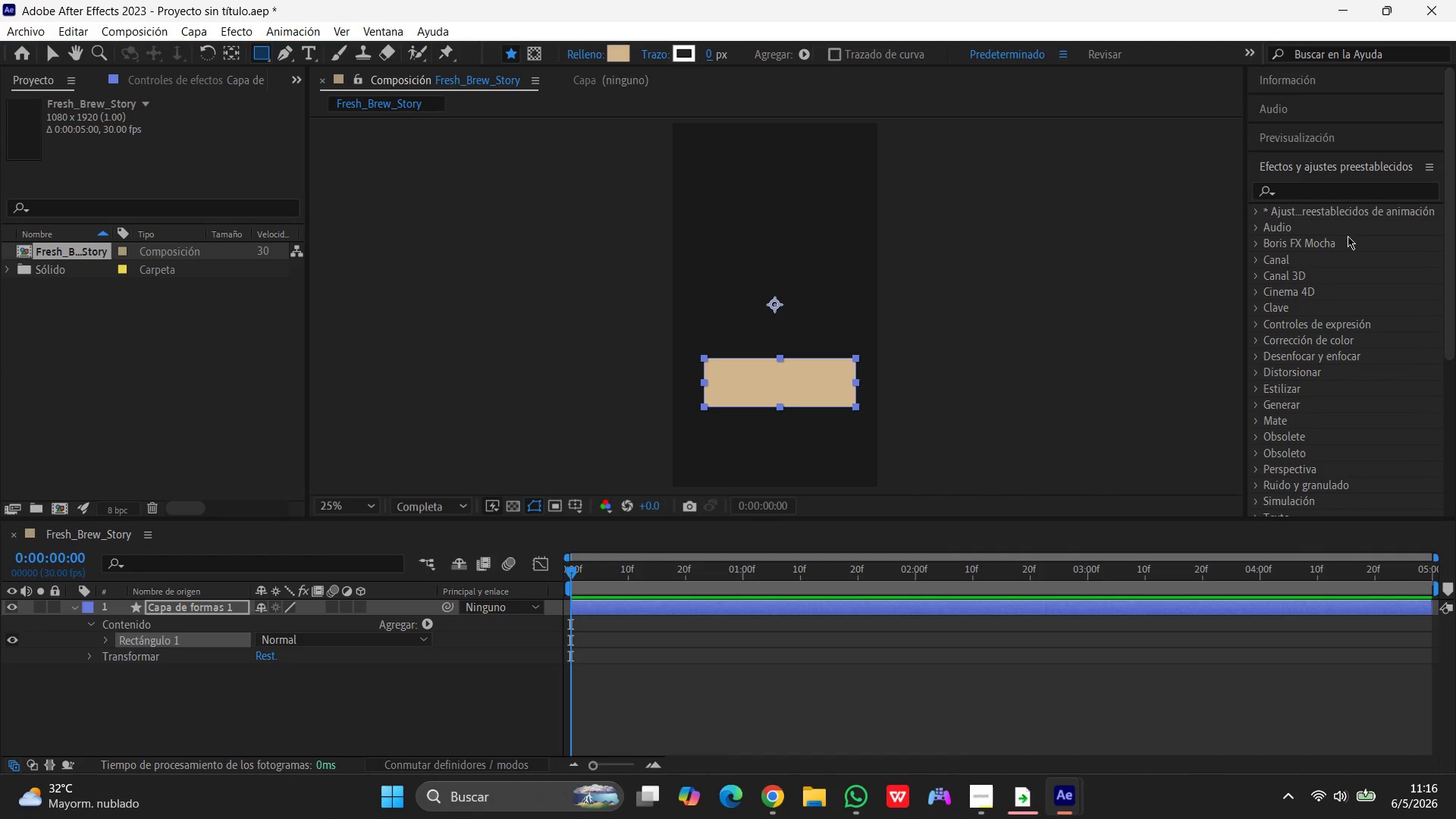 
key(P)
 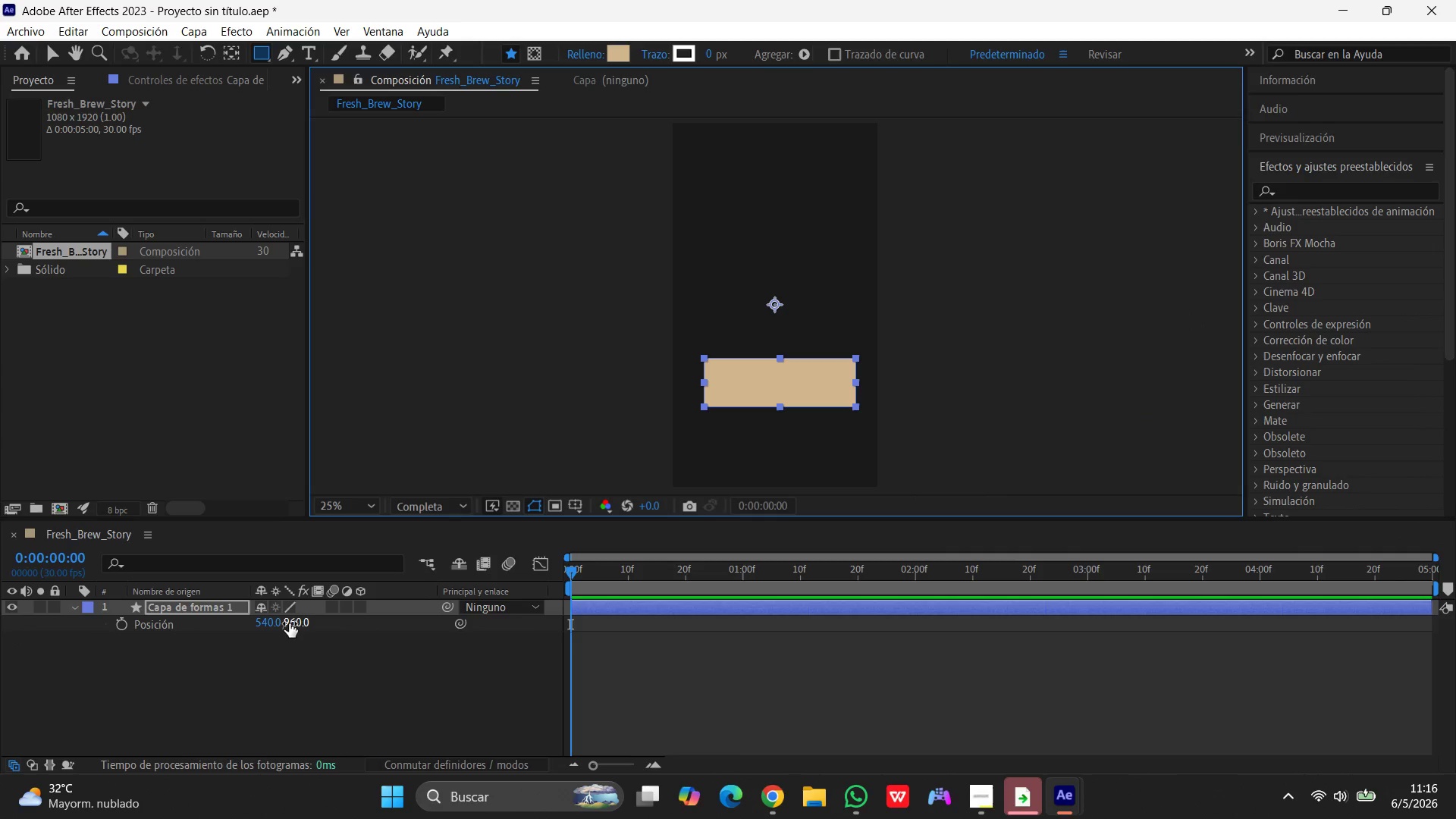 
key(Numpad1)
 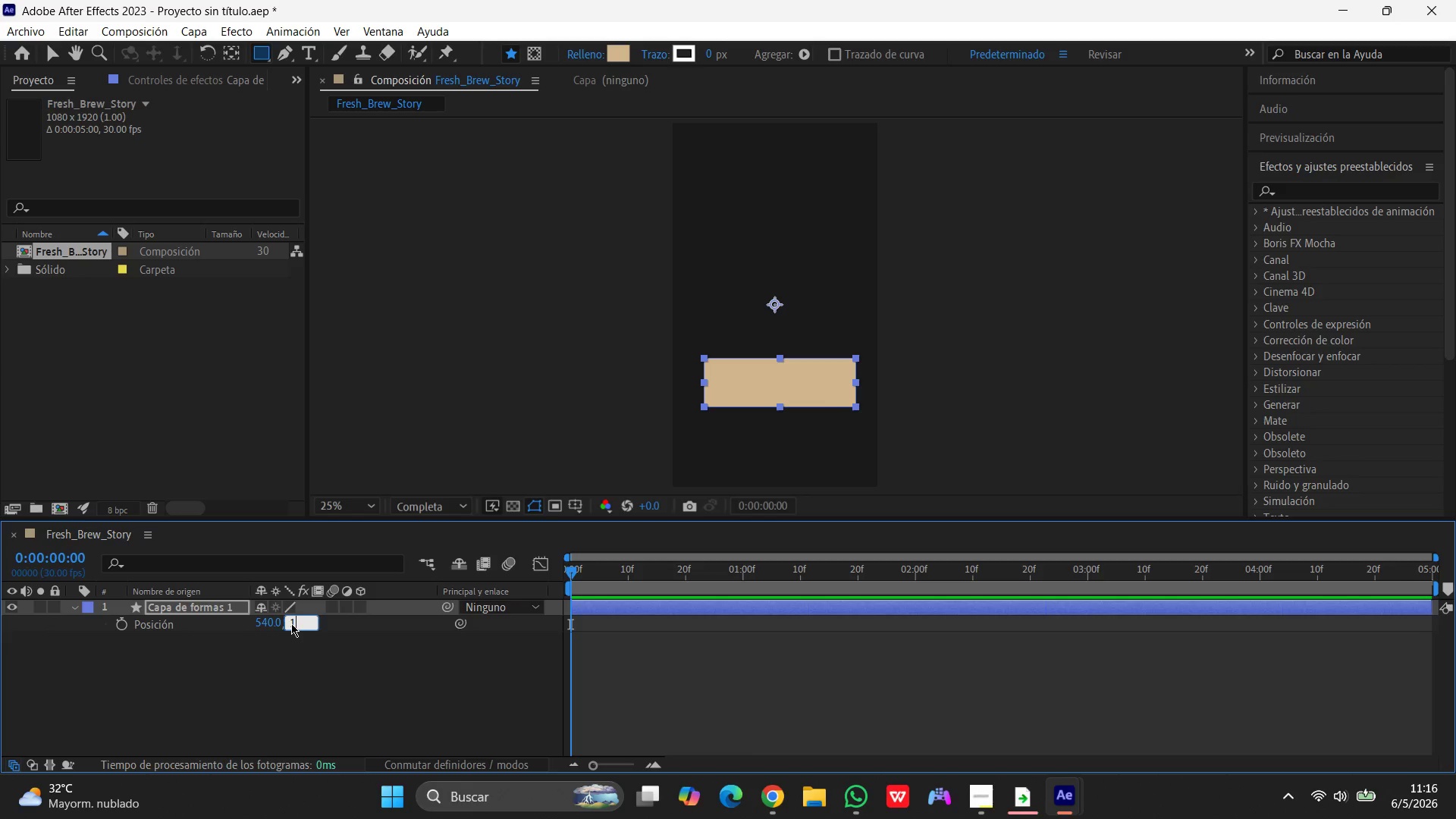 
key(Numpad6)
 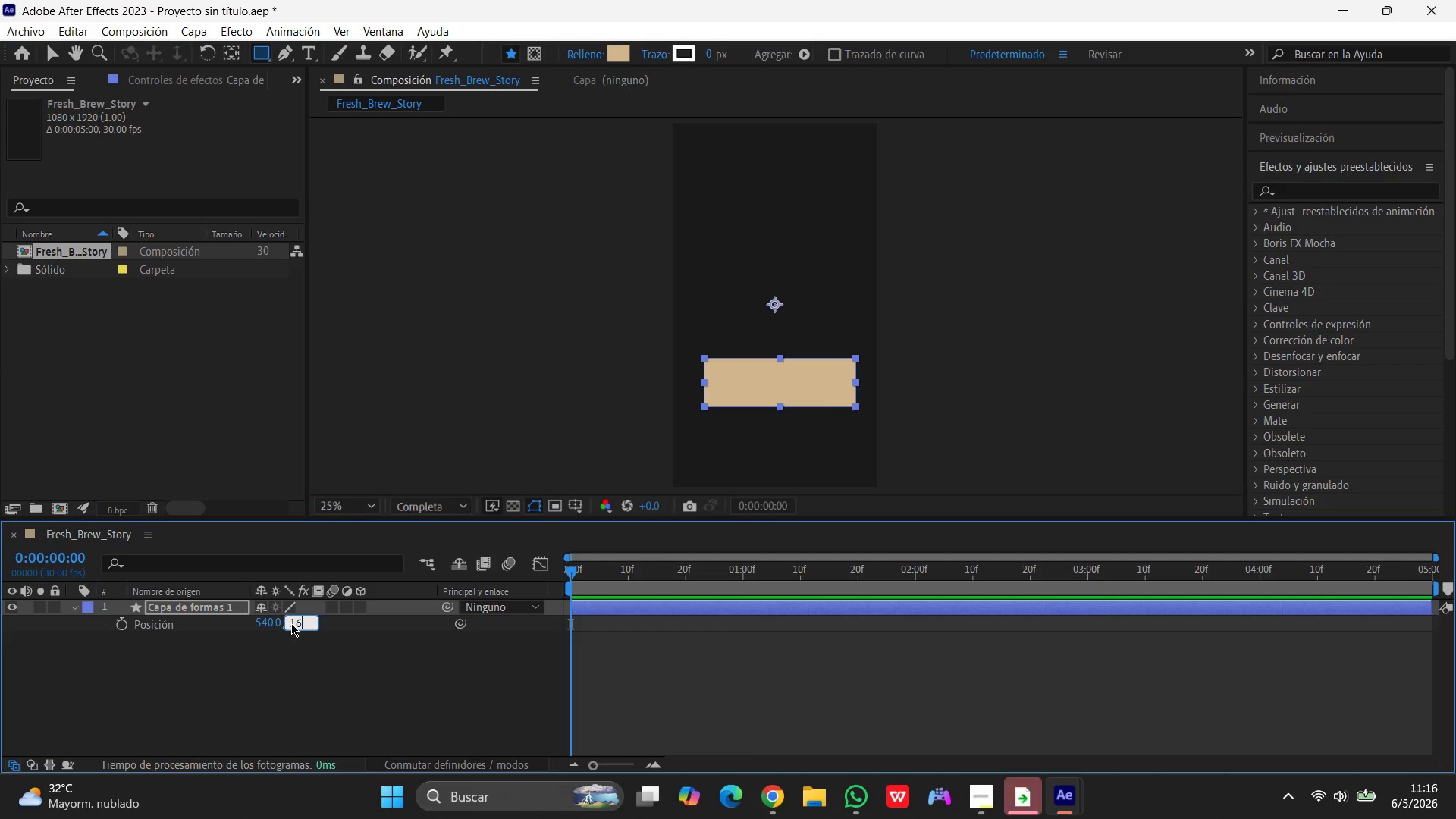 
key(Numpad0)
 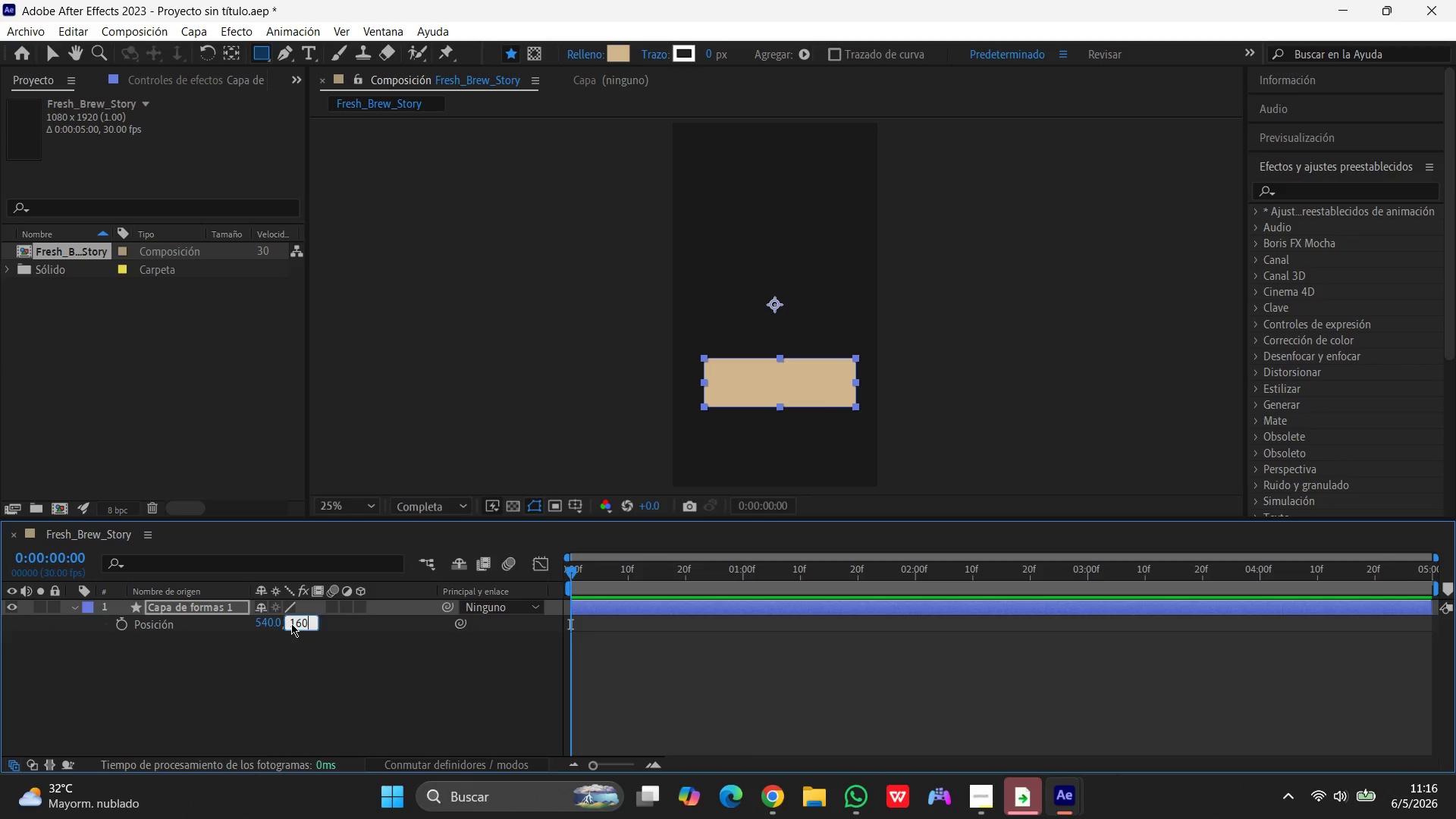 
key(Numpad0)
 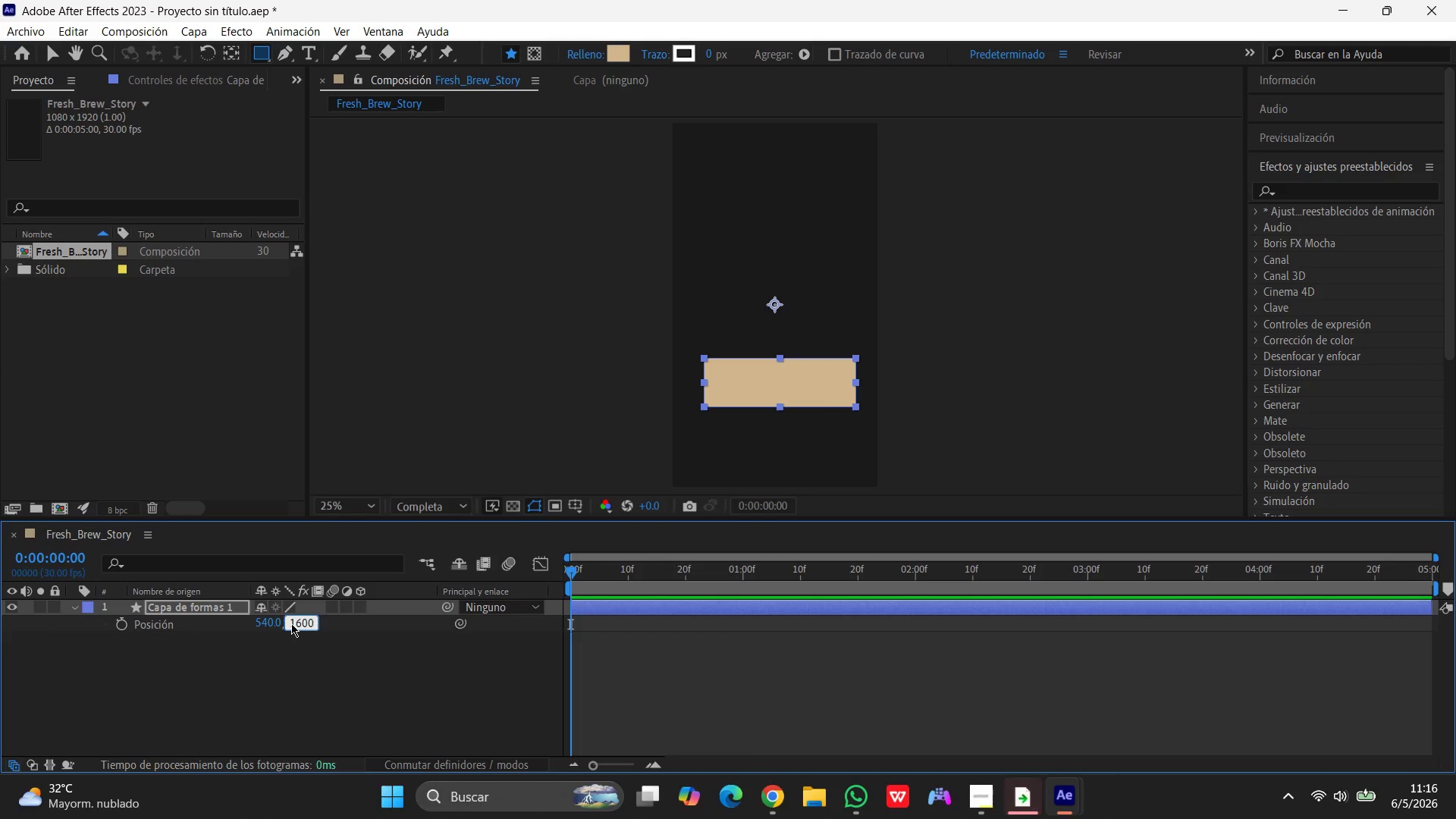 
key(Enter)
 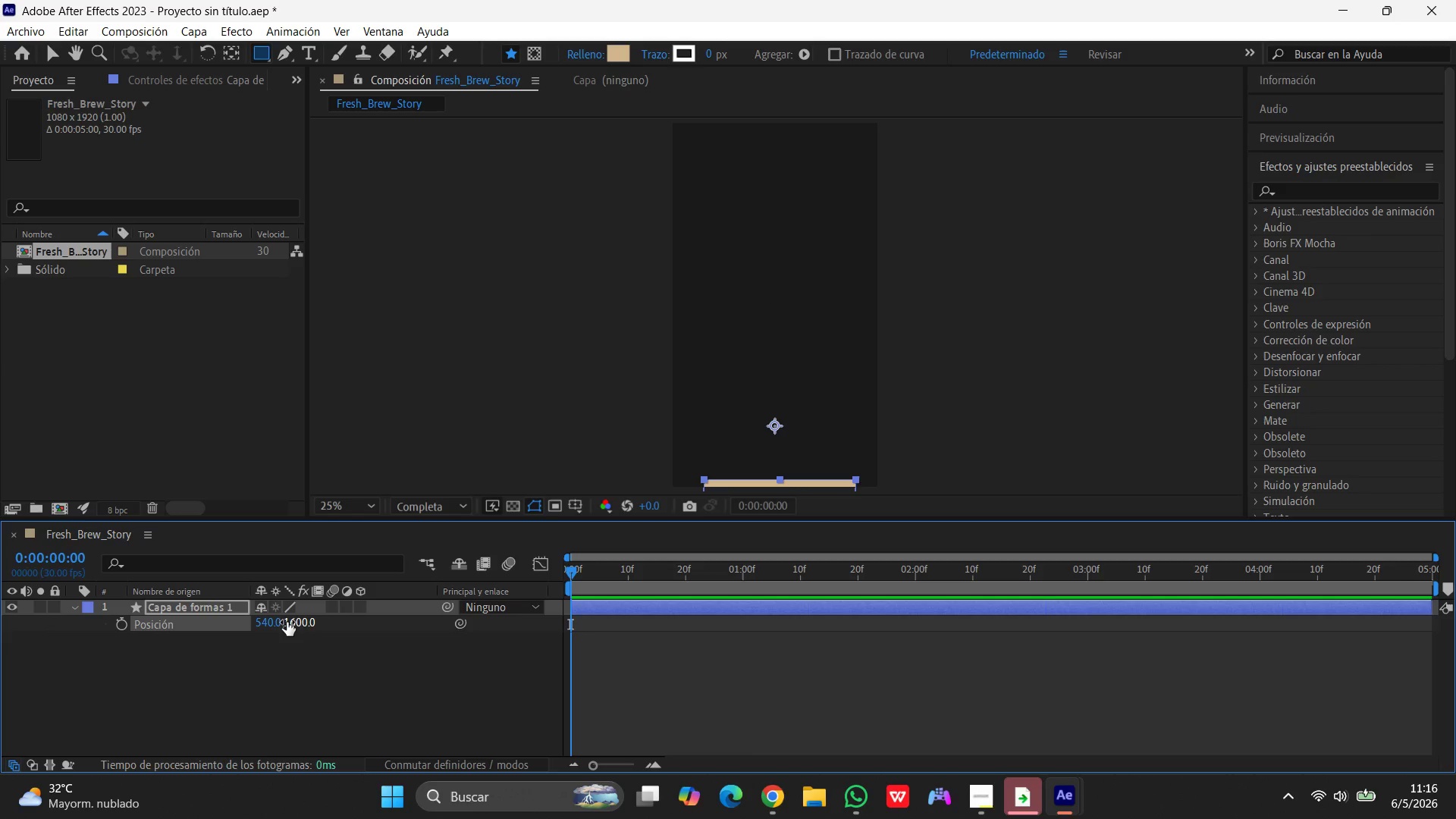 
scroll: coordinate [288, 622], scroll_direction: down, amount: 2.0
 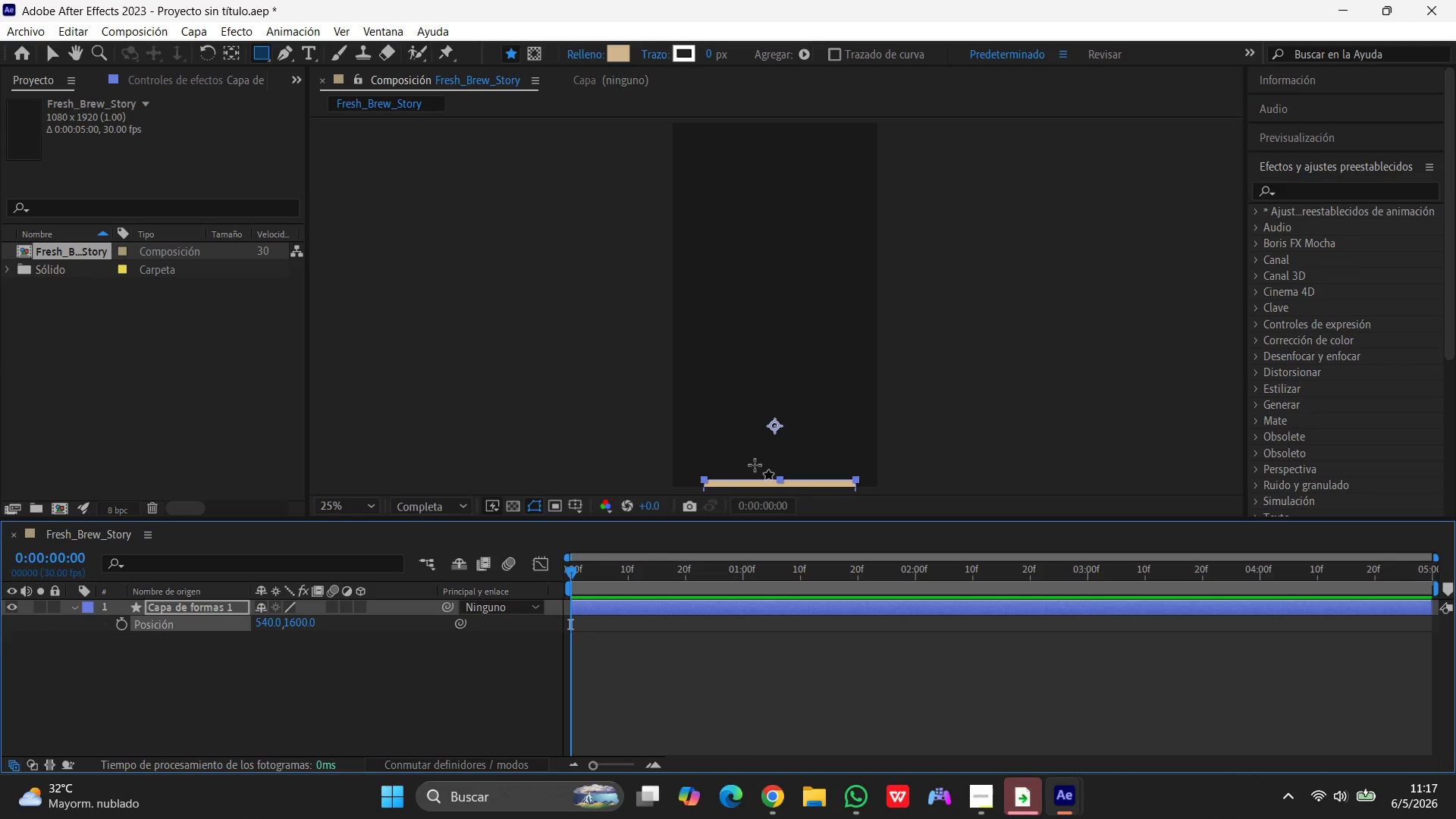 
key(Control+Z)
 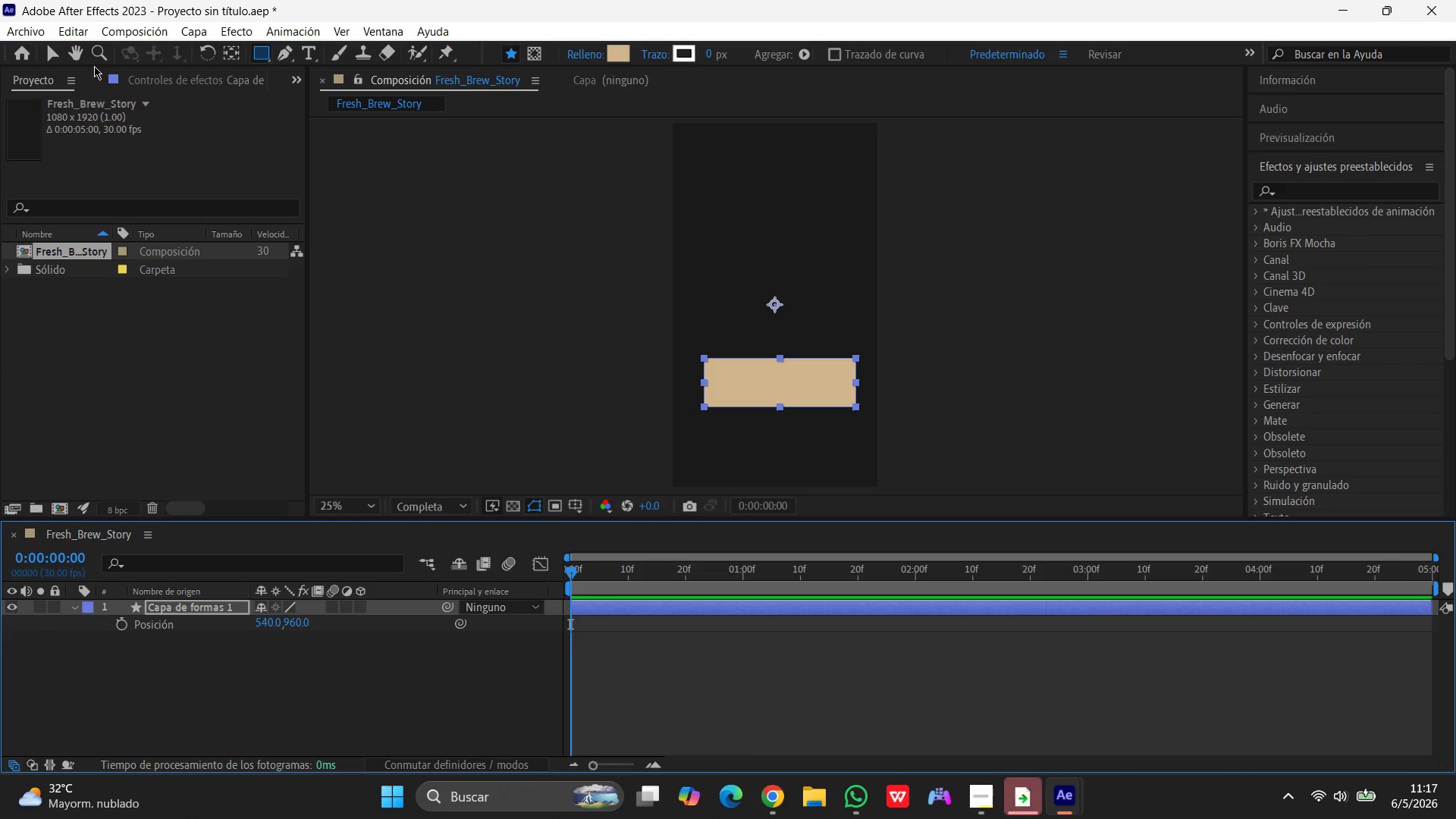 
left_click([55, 55])
 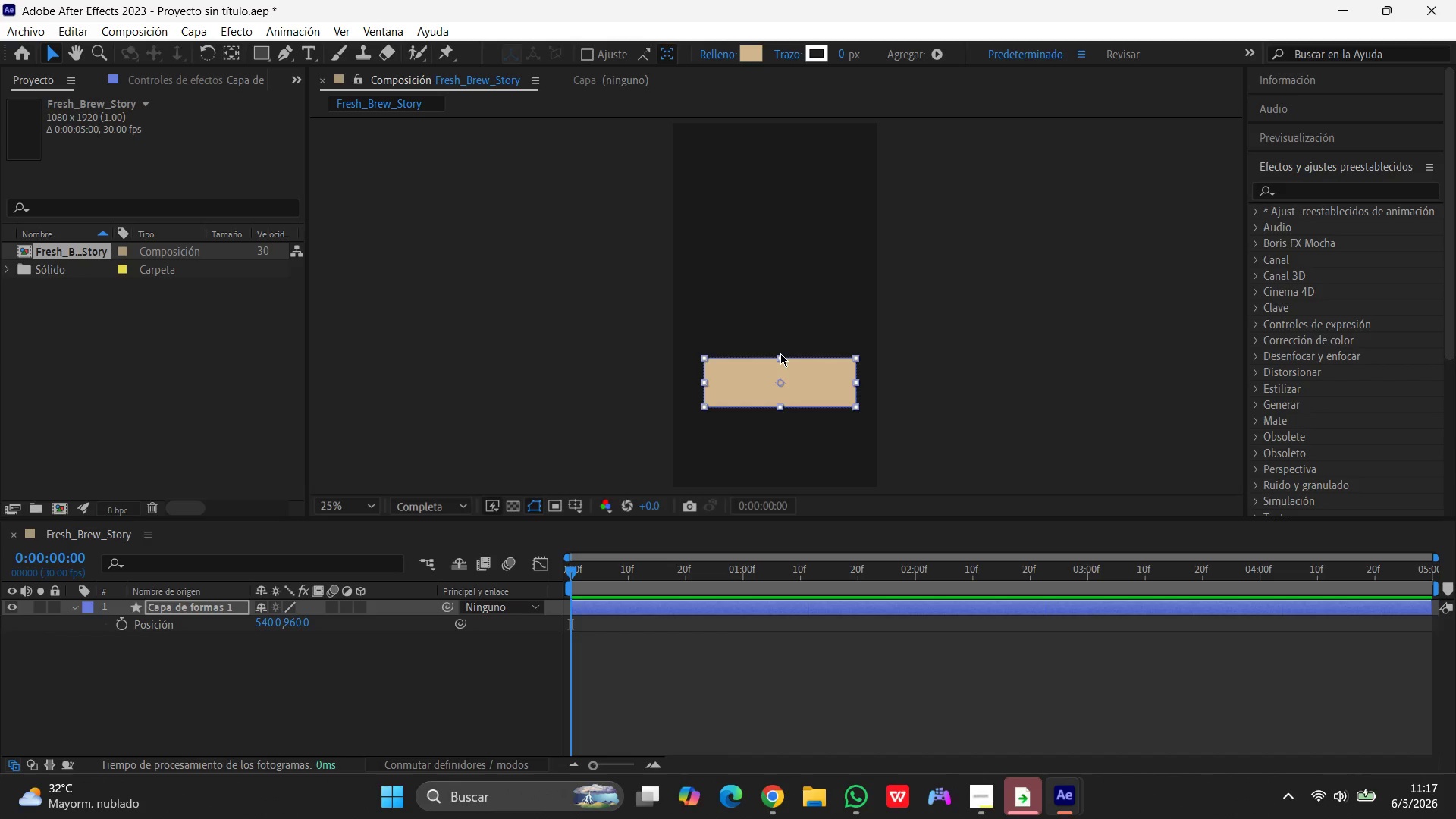 
left_click_drag(start_coordinate=[780, 356], to_coordinate=[775, 360])
 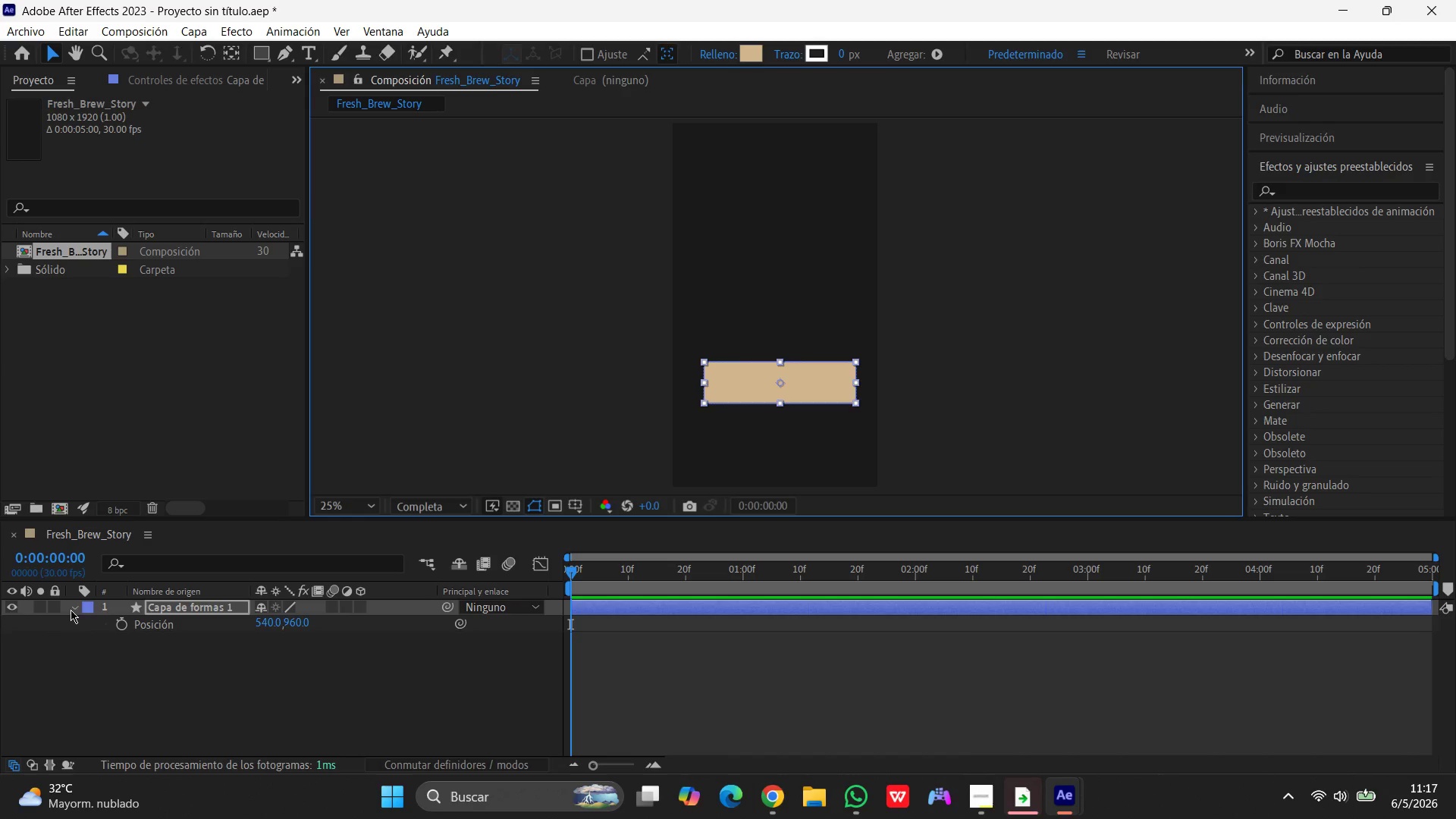 
left_click([75, 607])
 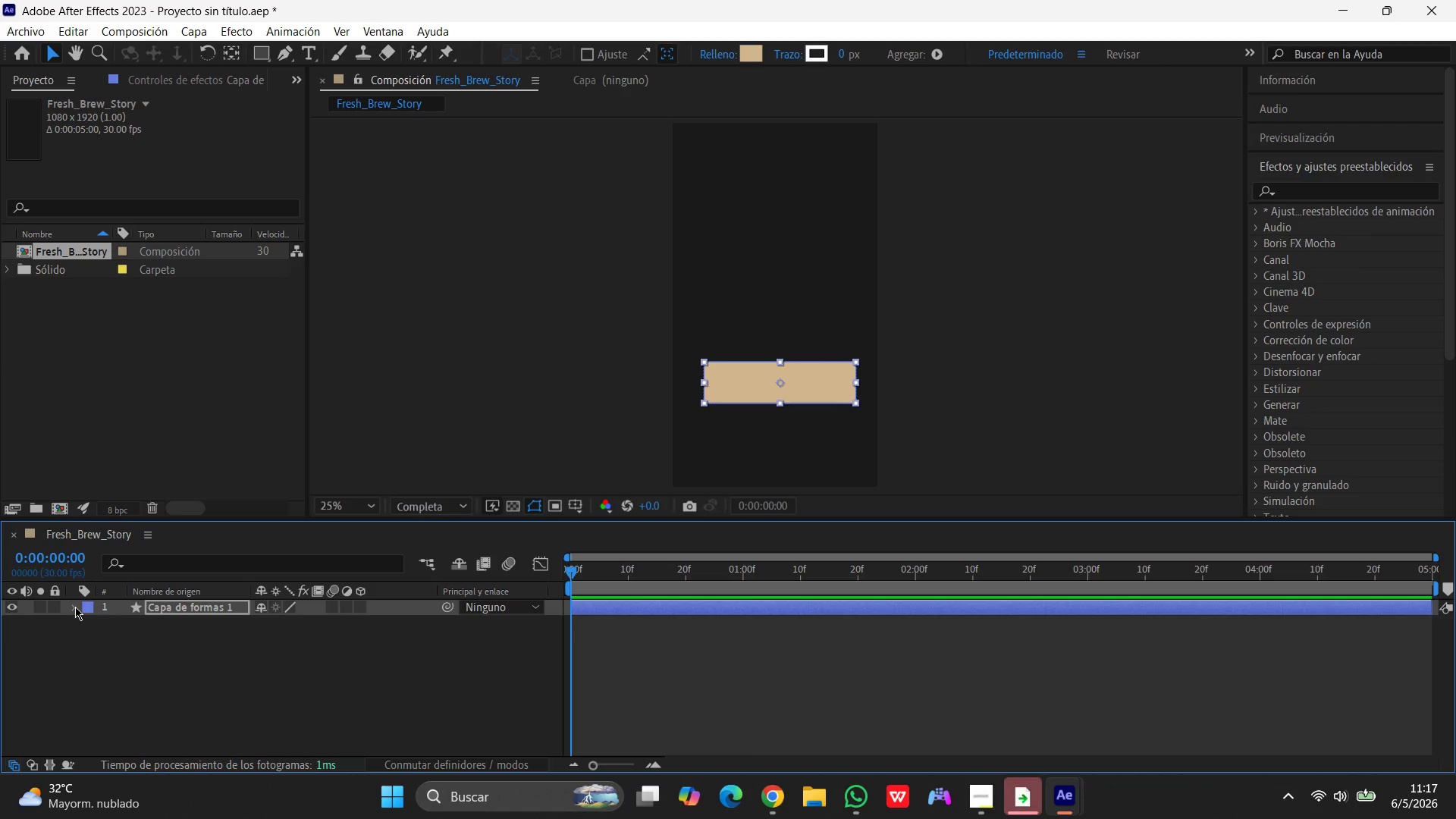 
left_click([75, 607])
 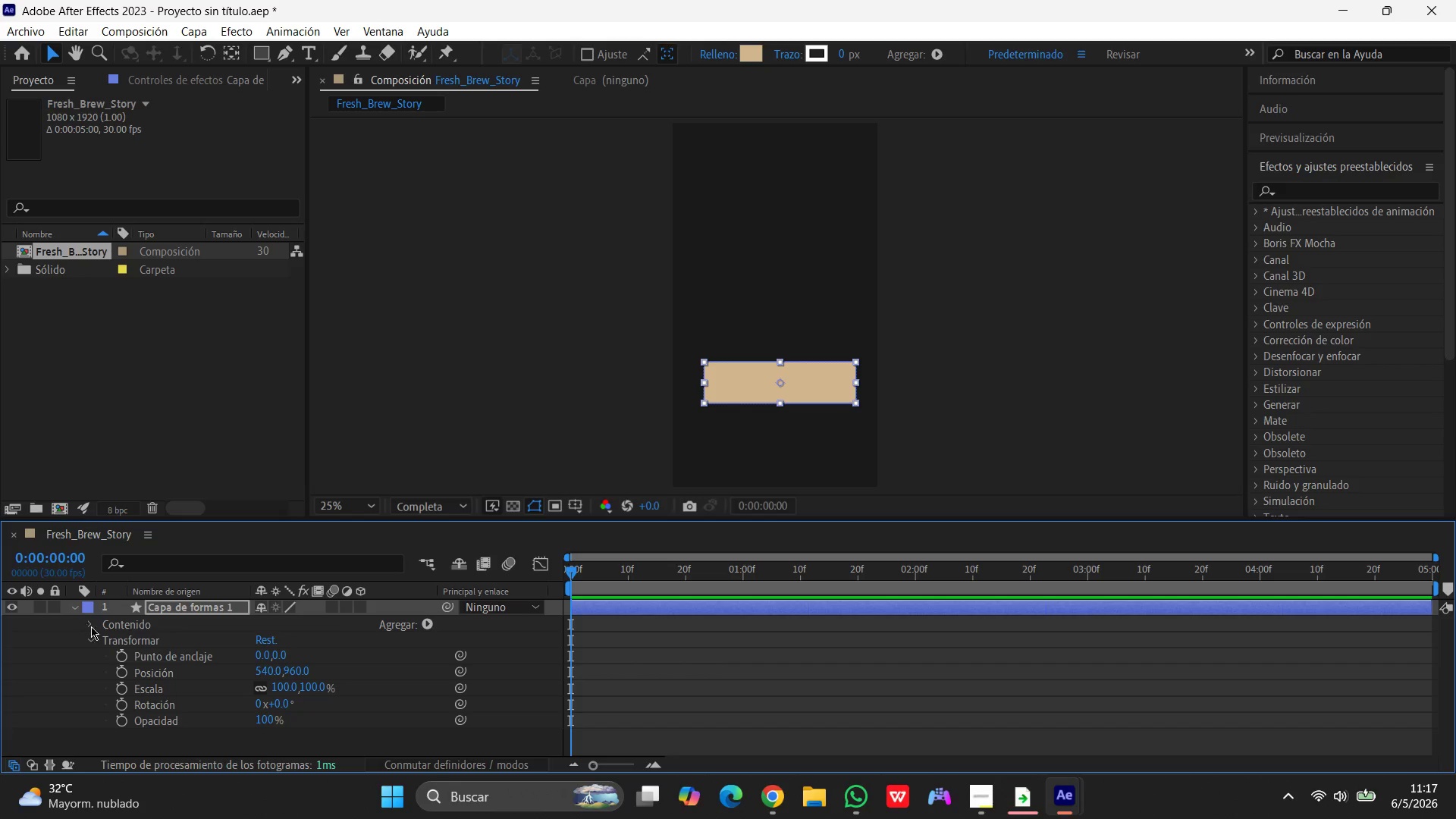 
left_click([95, 626])
 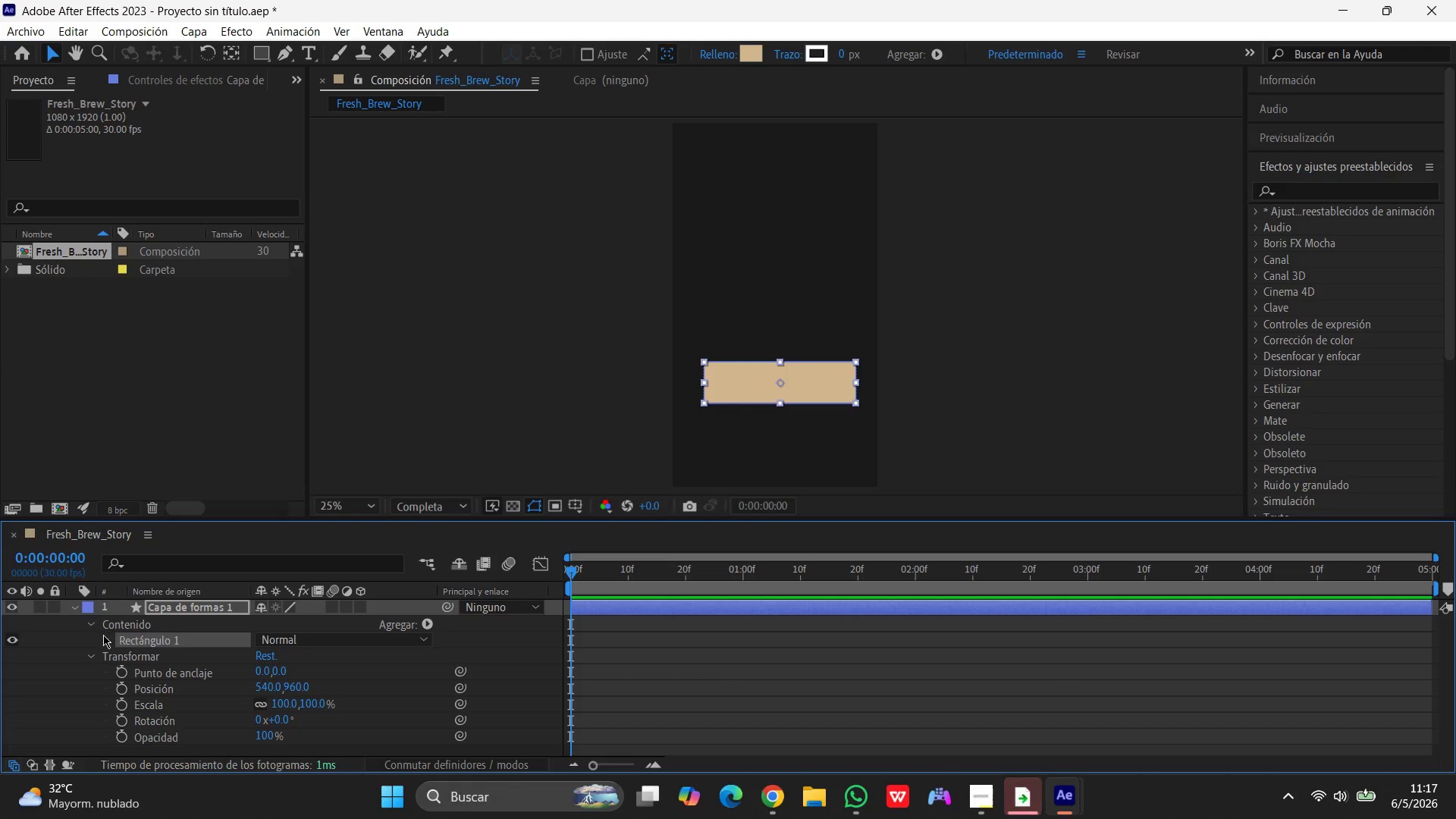 
left_click([103, 637])
 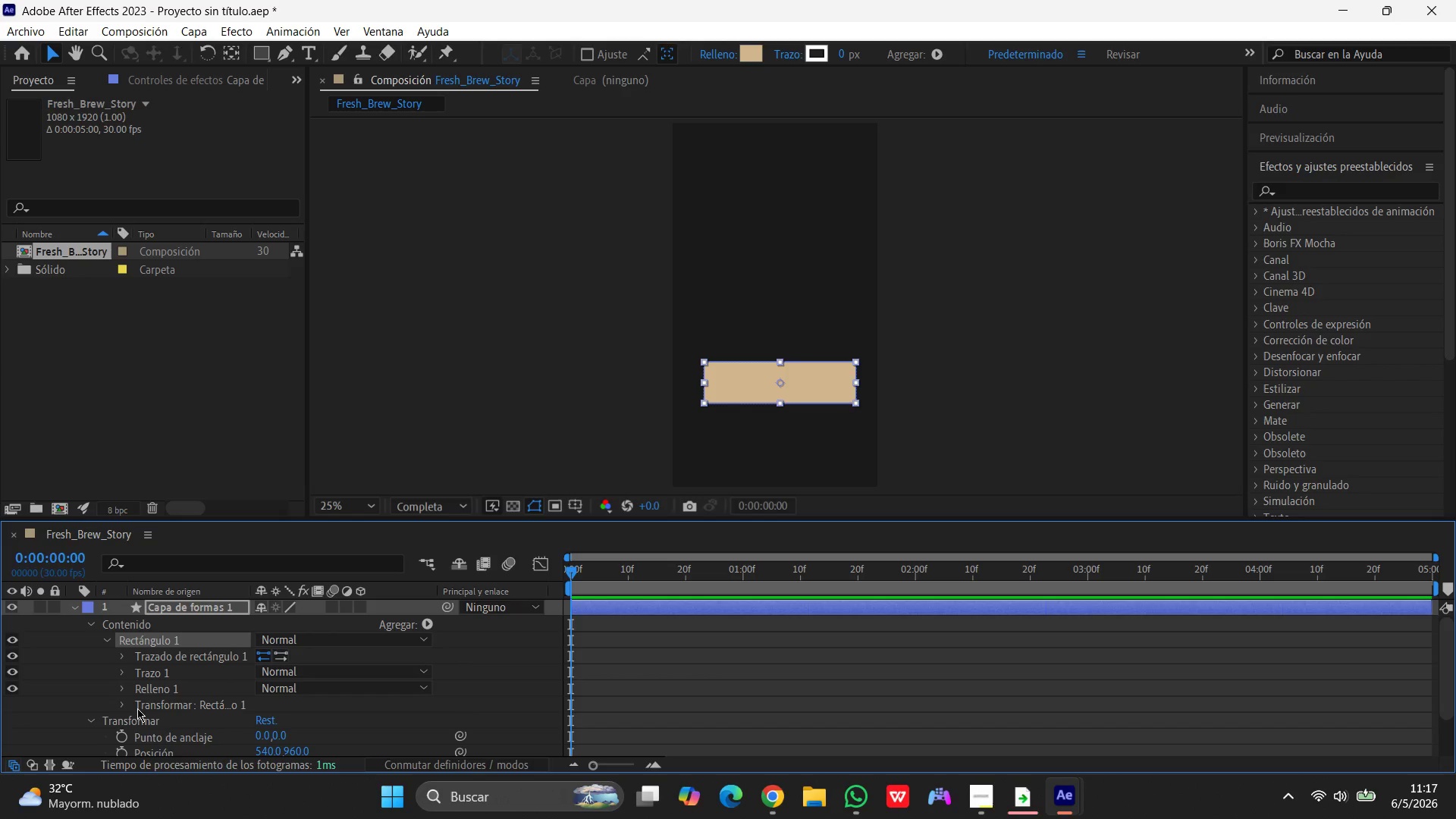 
left_click([126, 704])
 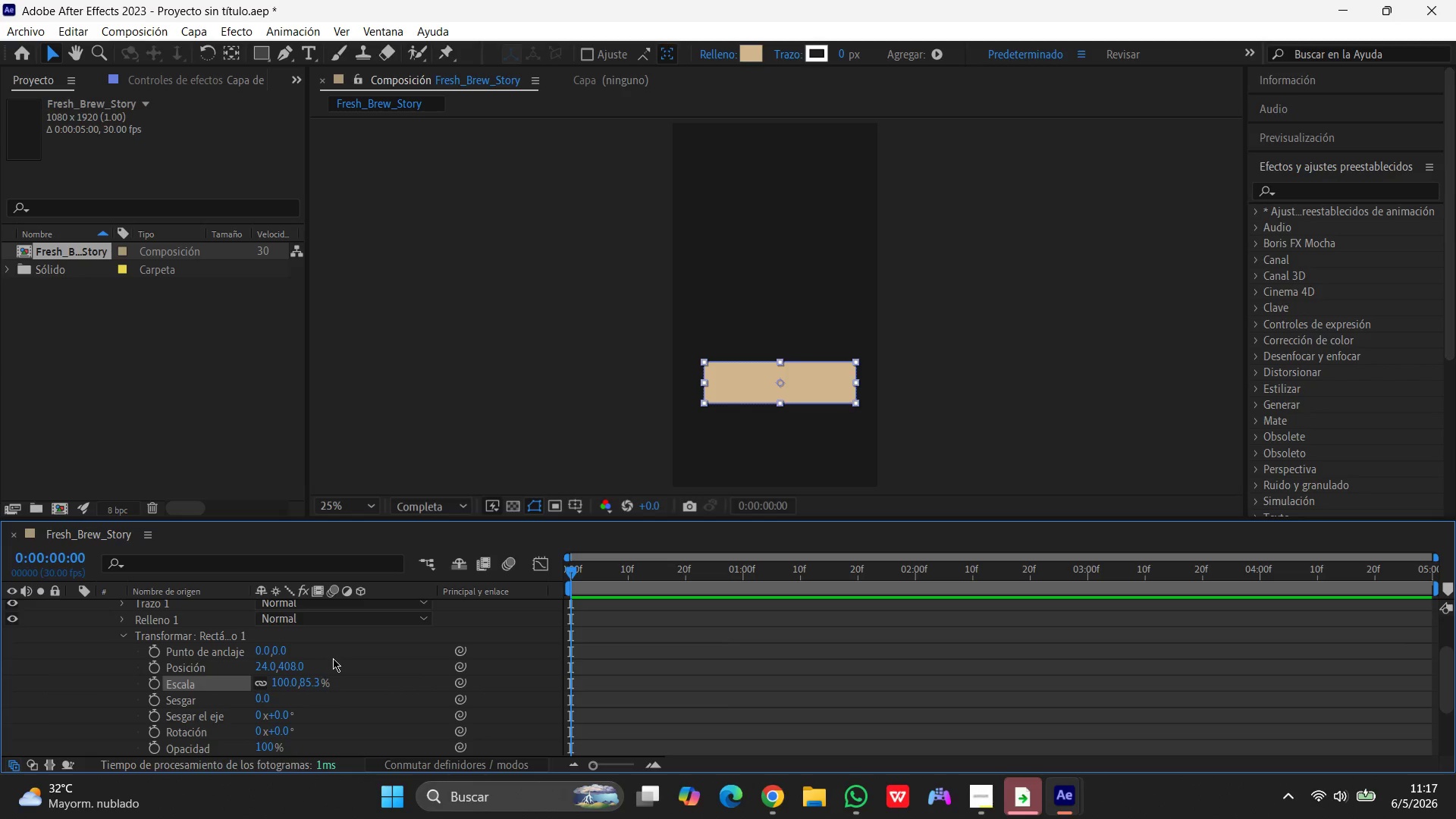 
scroll: coordinate [384, 667], scroll_direction: down, amount: 10.0
 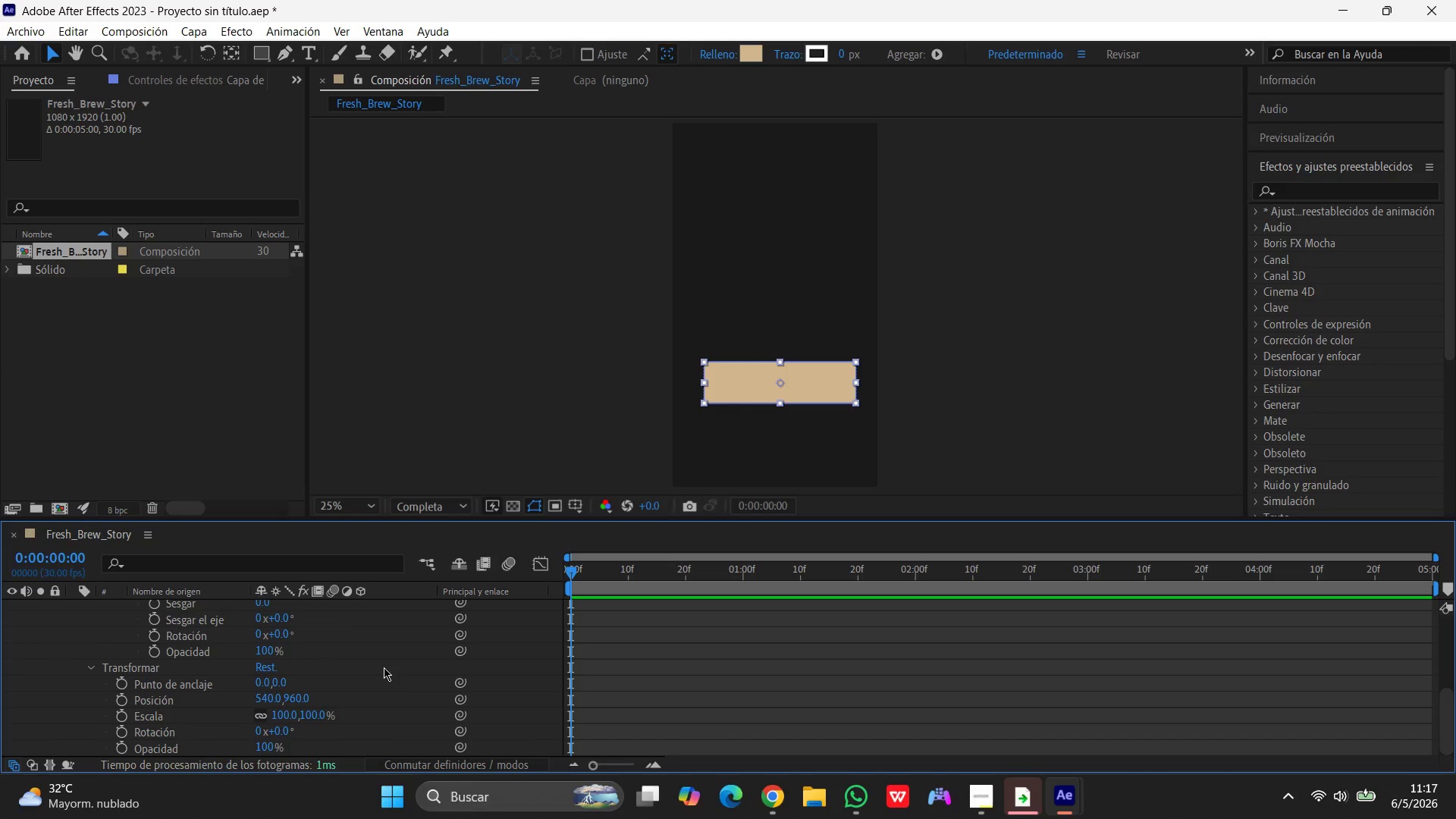 
scroll: coordinate [353, 675], scroll_direction: up, amount: 2.0
 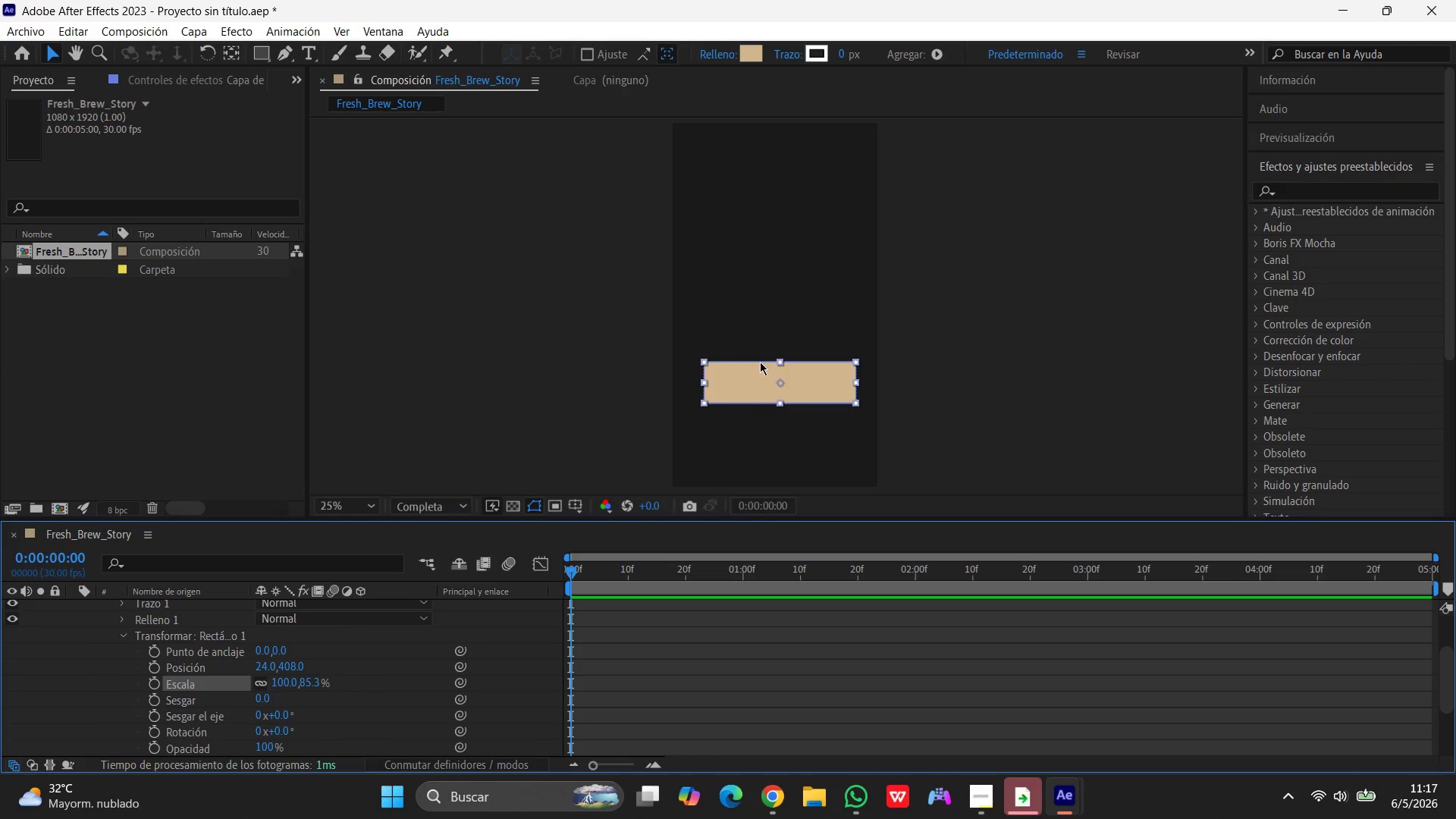 
left_click_drag(start_coordinate=[781, 362], to_coordinate=[785, 370])
 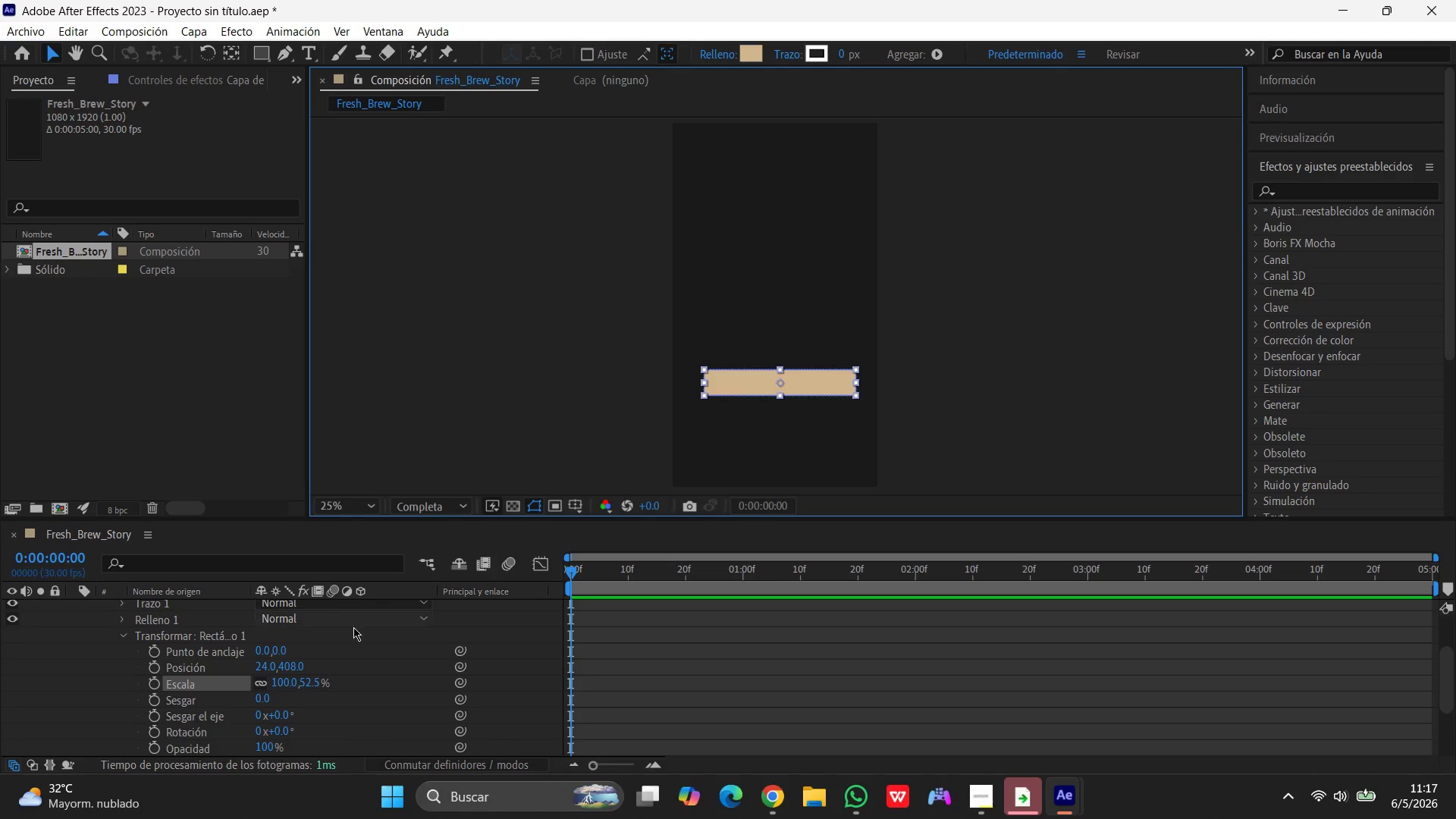 
left_click([273, 680])
 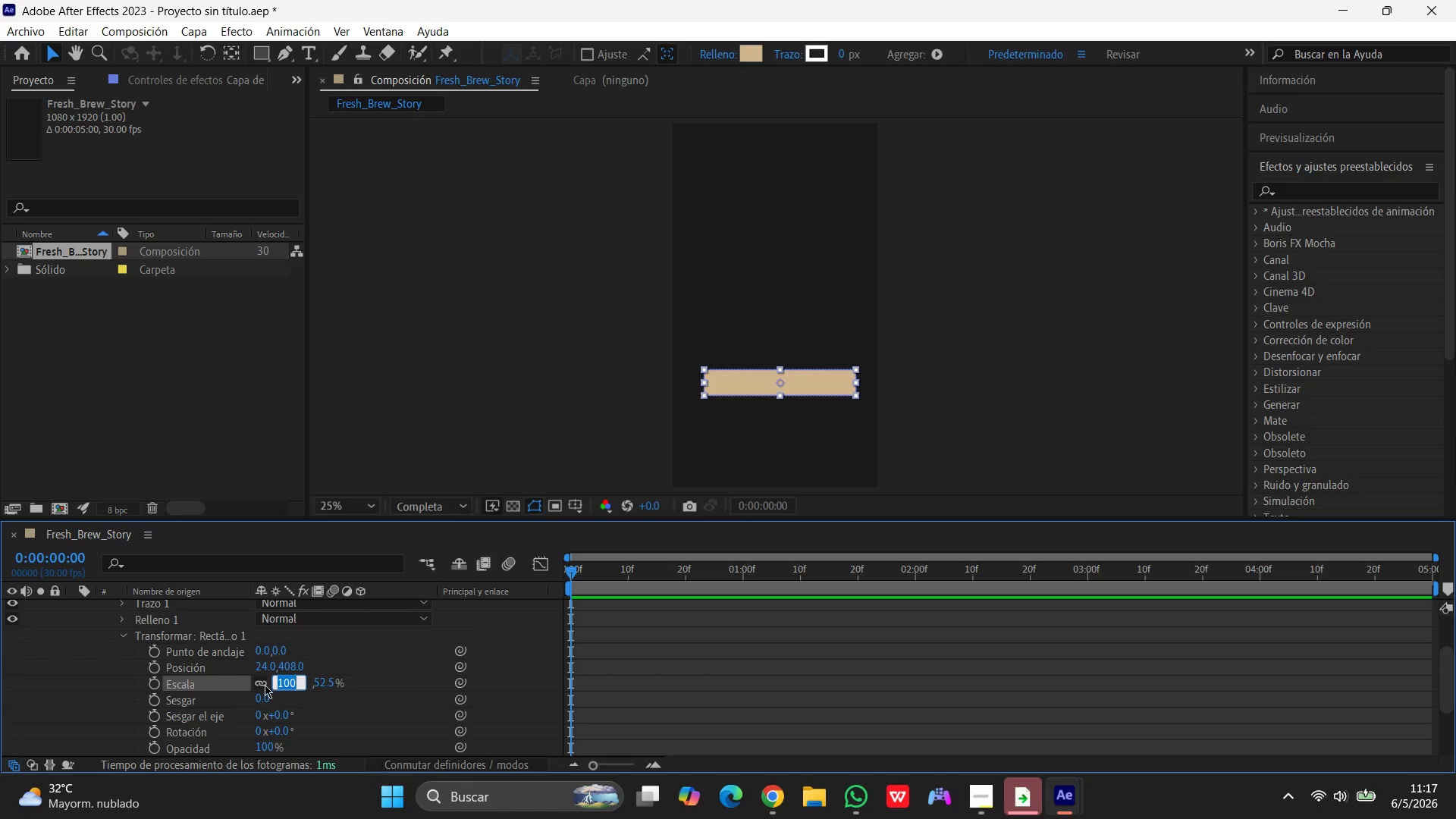 
left_click([264, 685])
 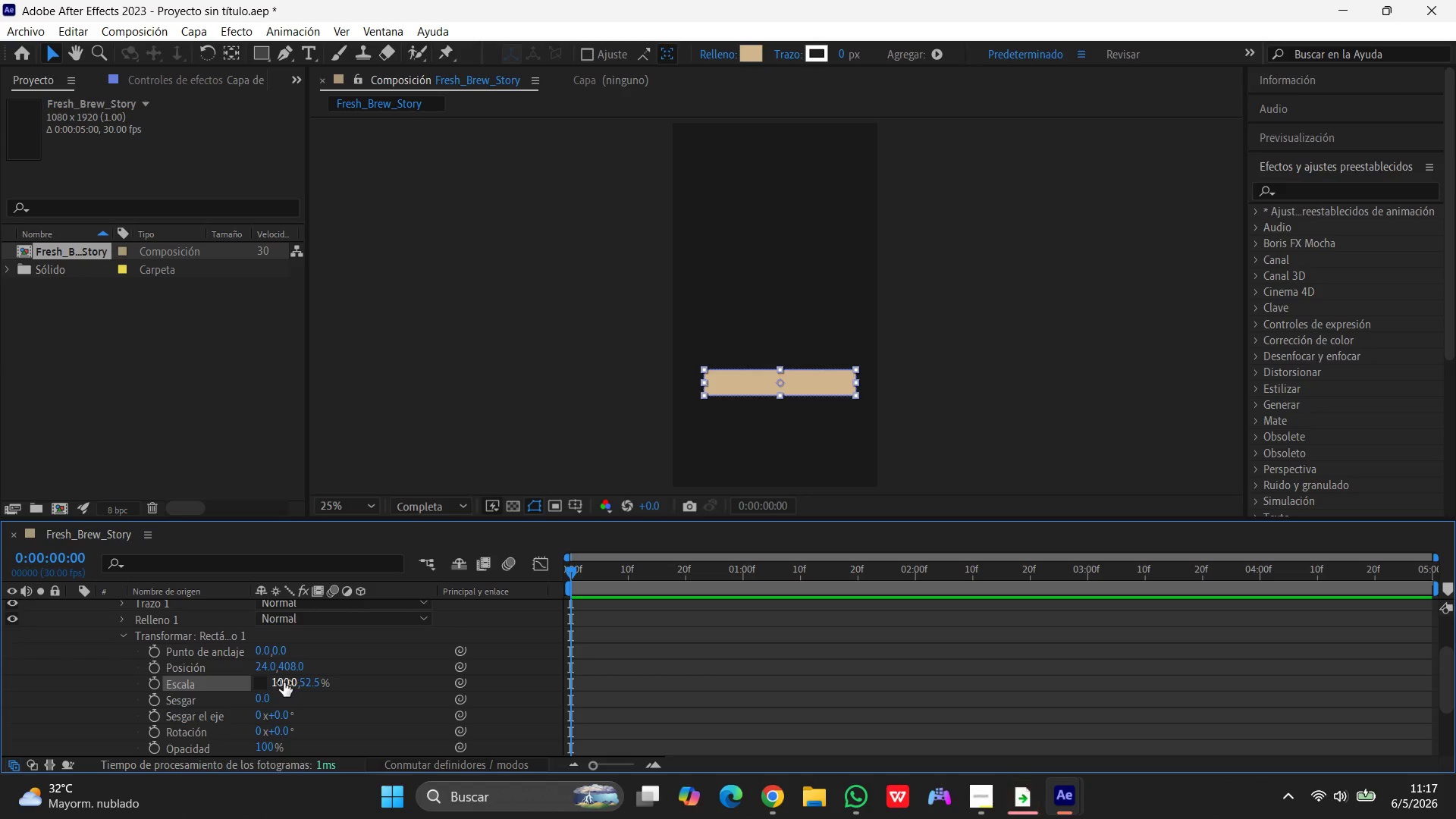 
left_click([284, 682])
 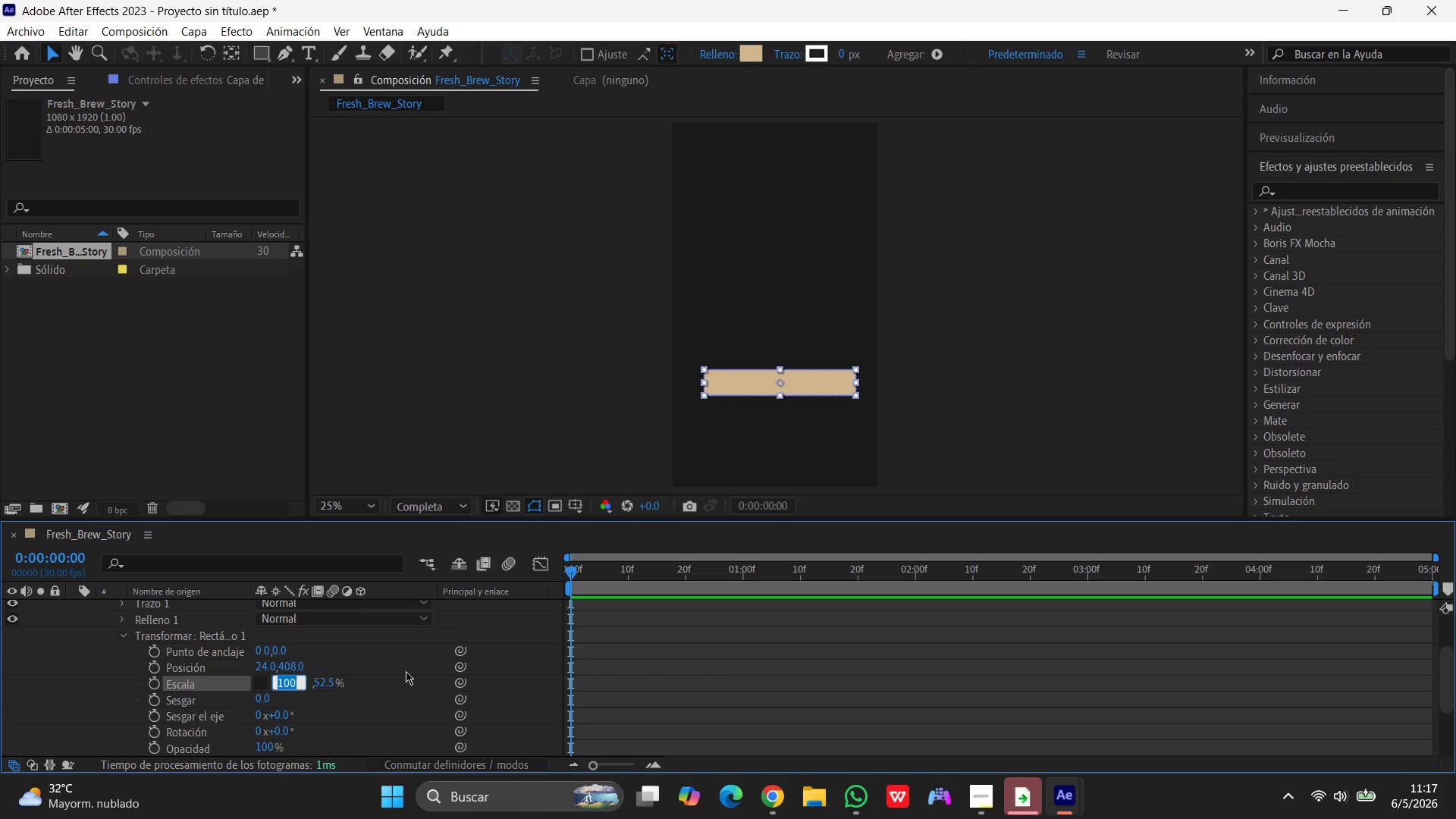 
key(Numpad9)
 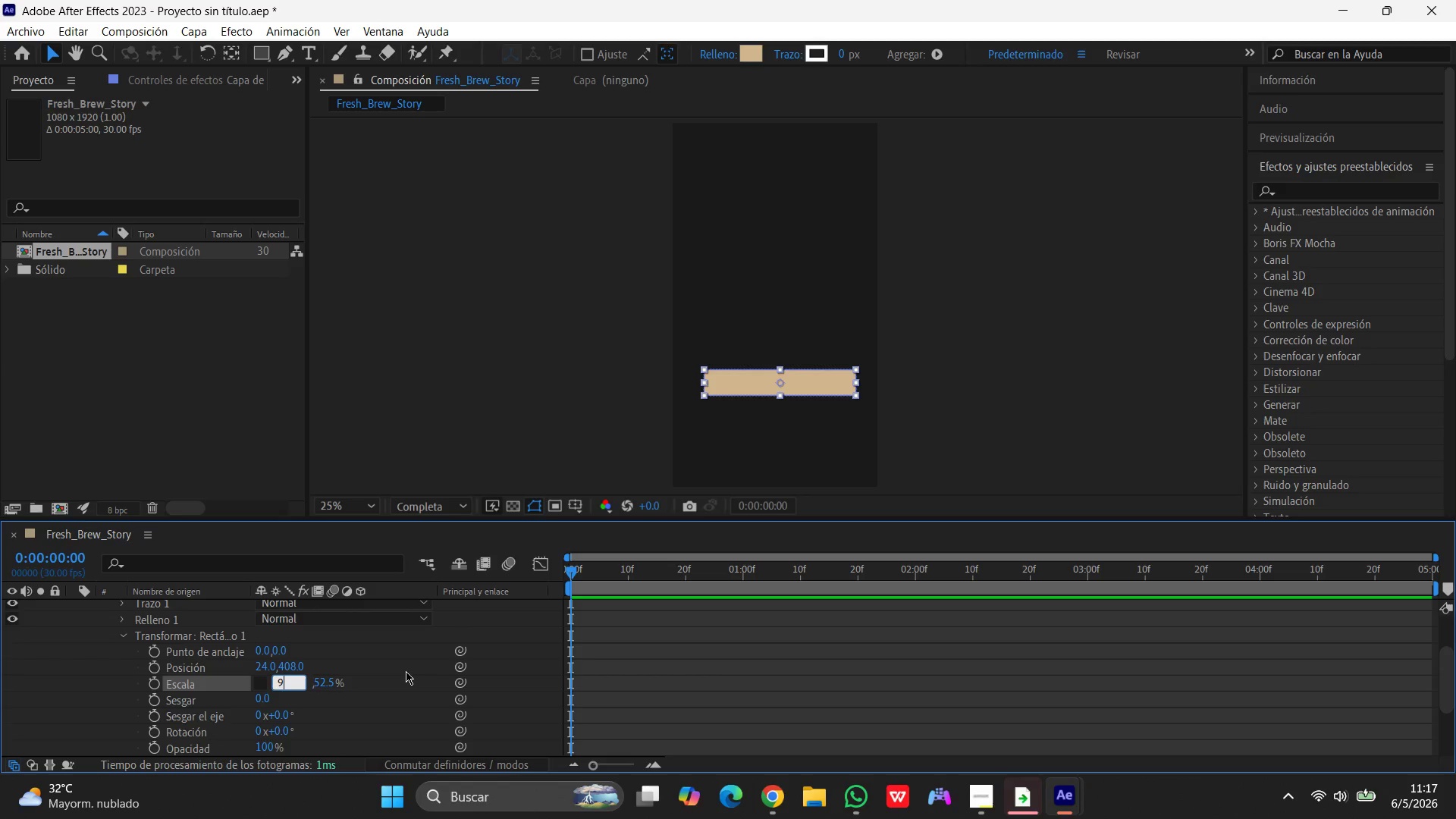 
key(Numpad0)
 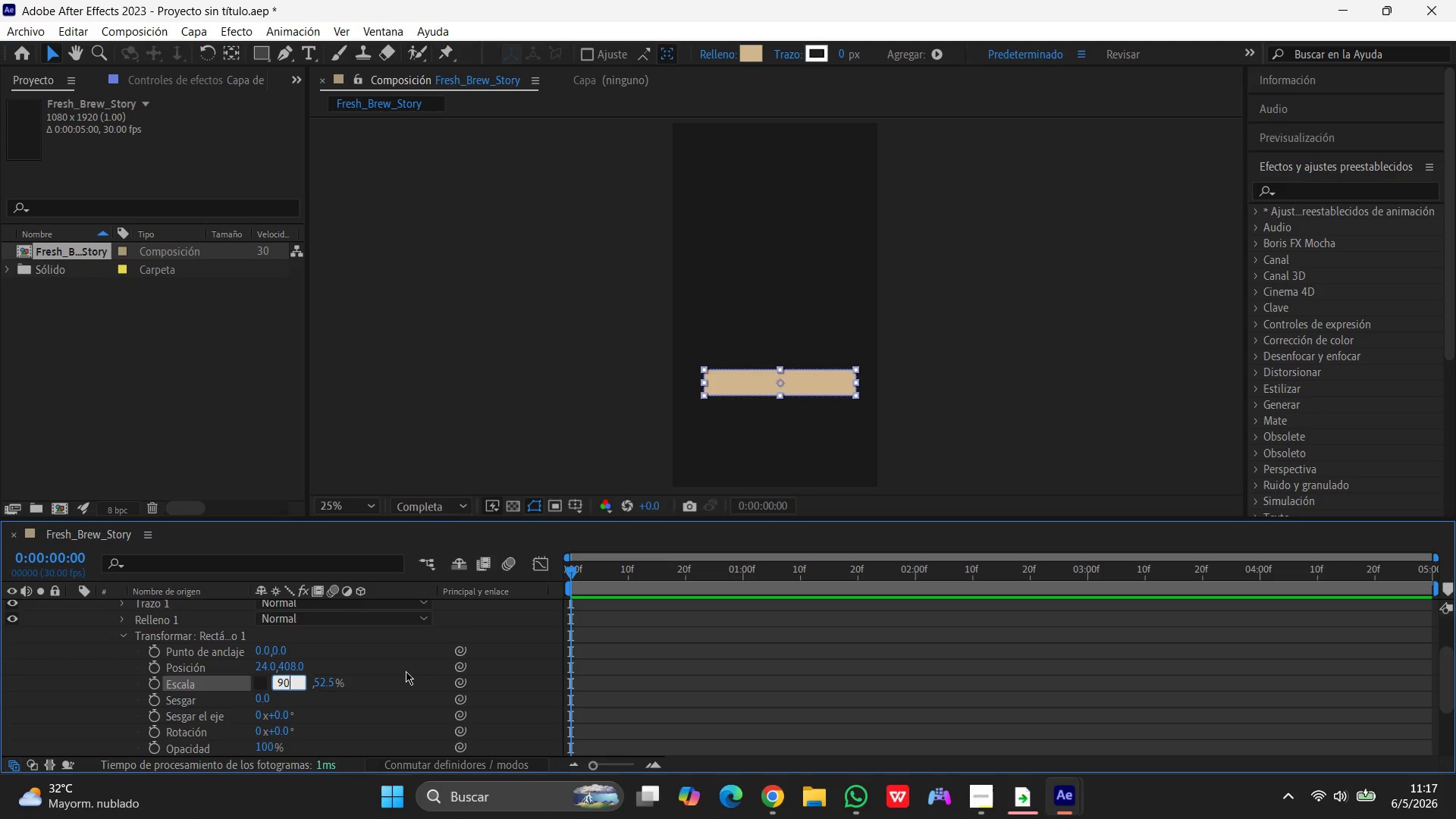 
key(Numpad0)
 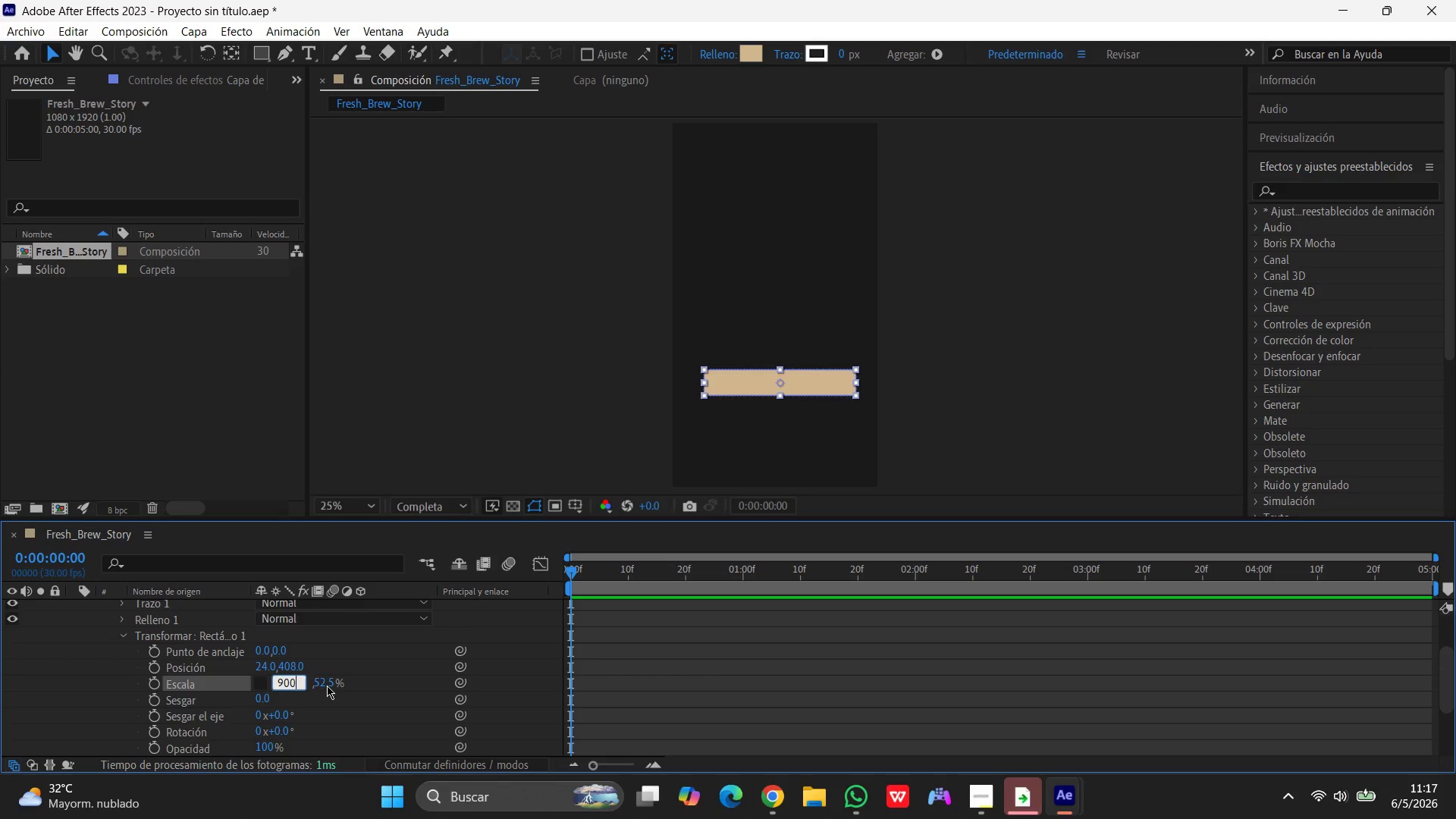 
left_click([327, 685])
 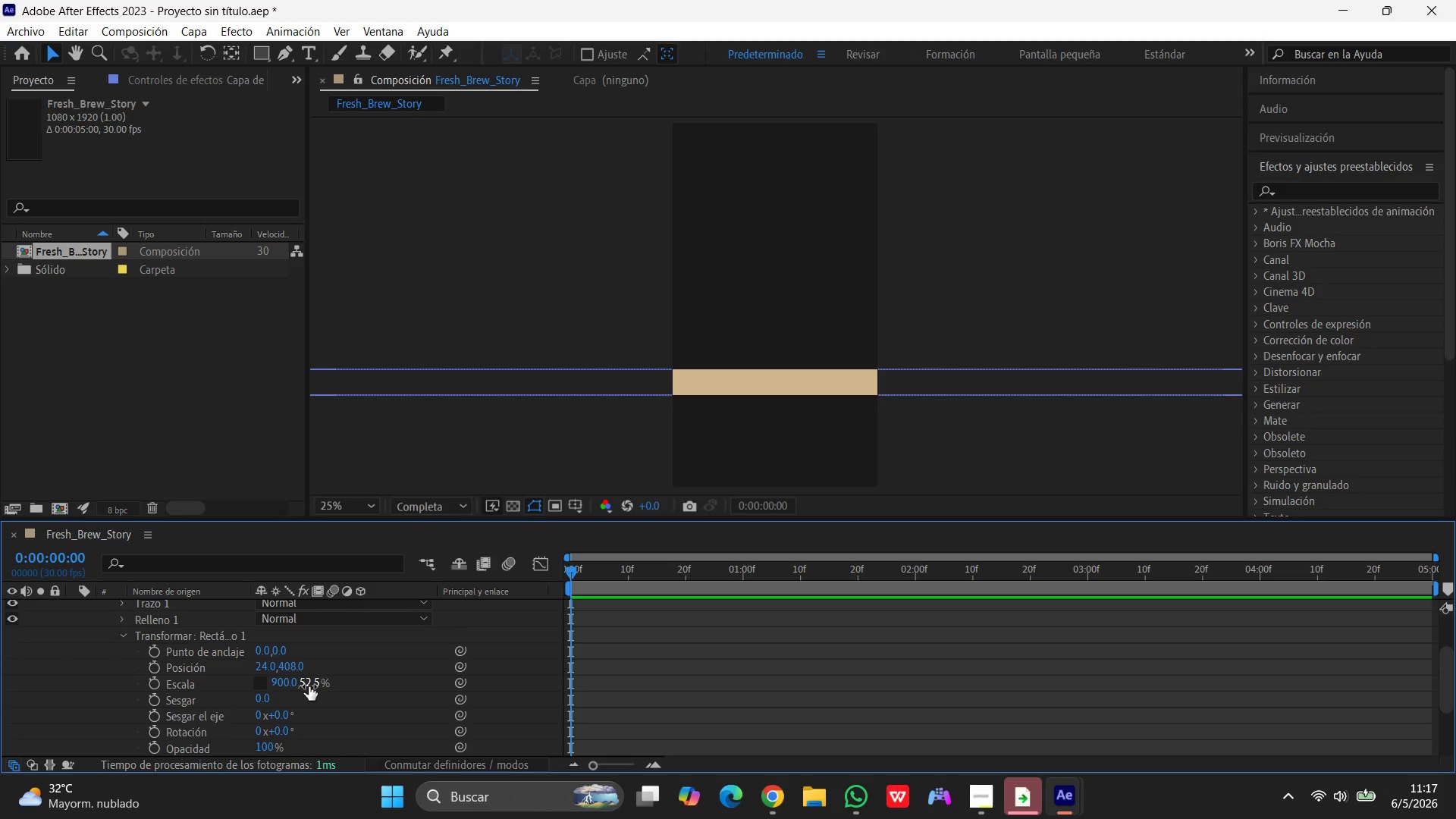 
left_click([314, 685])
 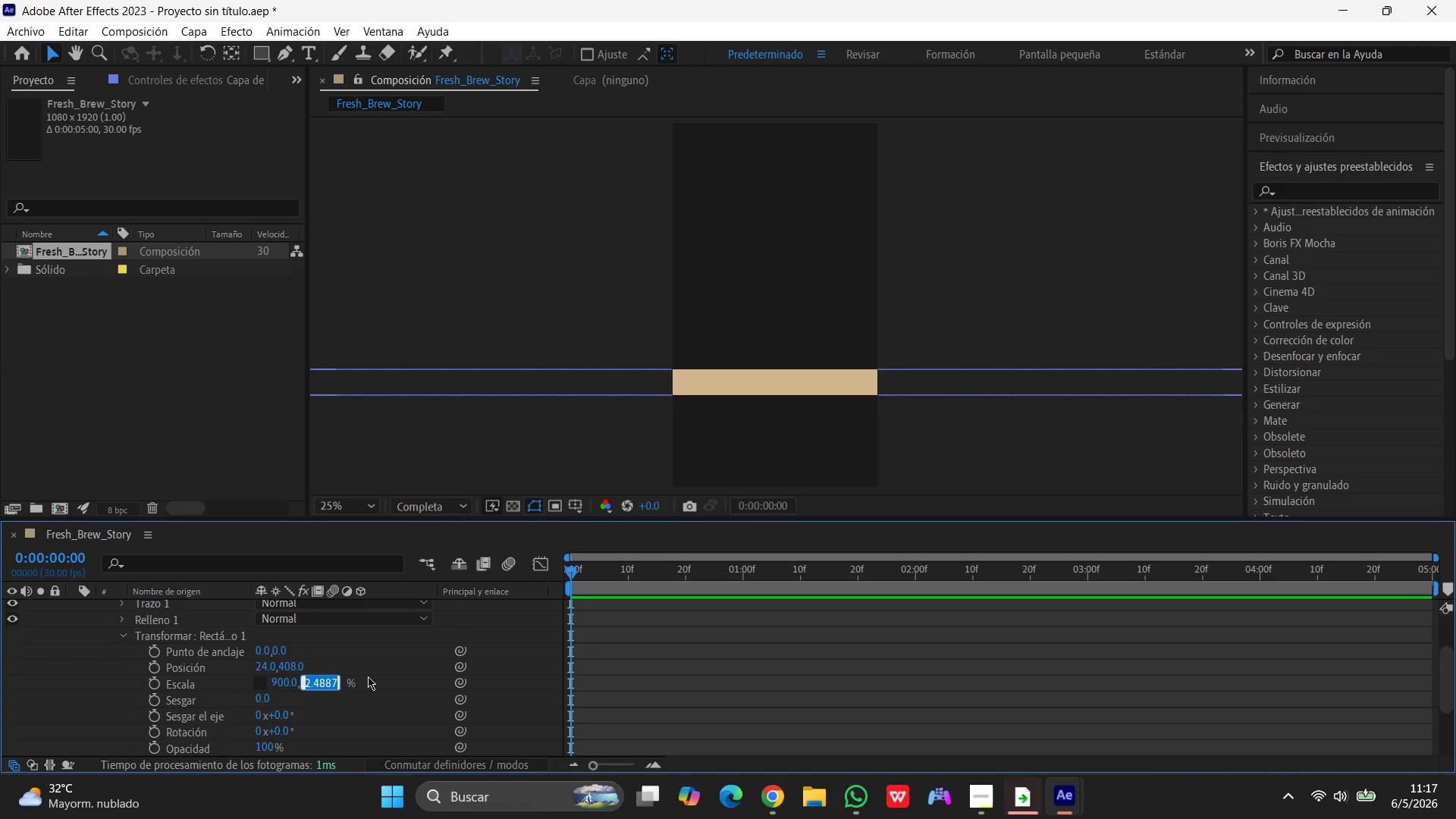 
key(Numpad2)
 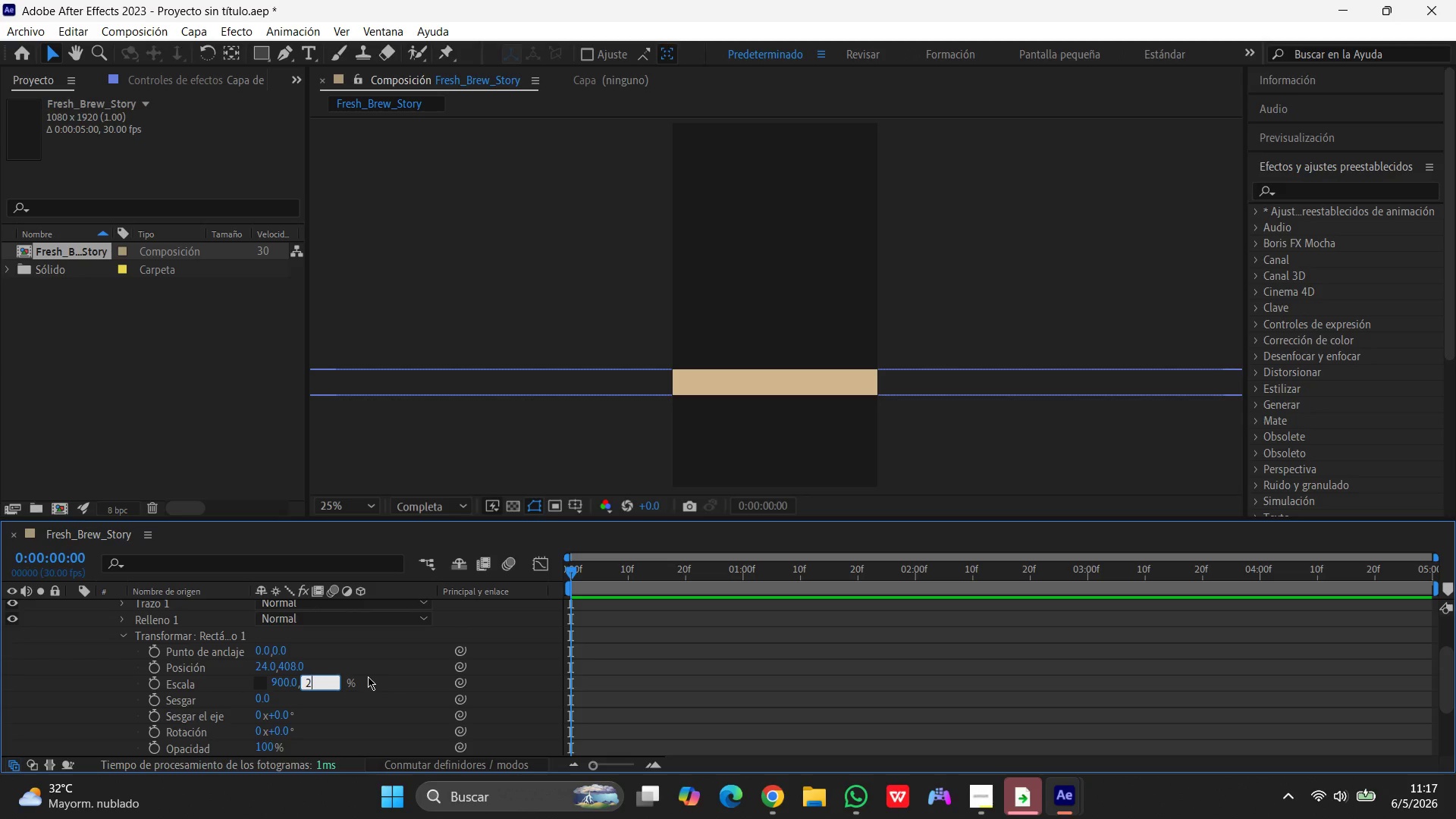 
key(Numpad0)
 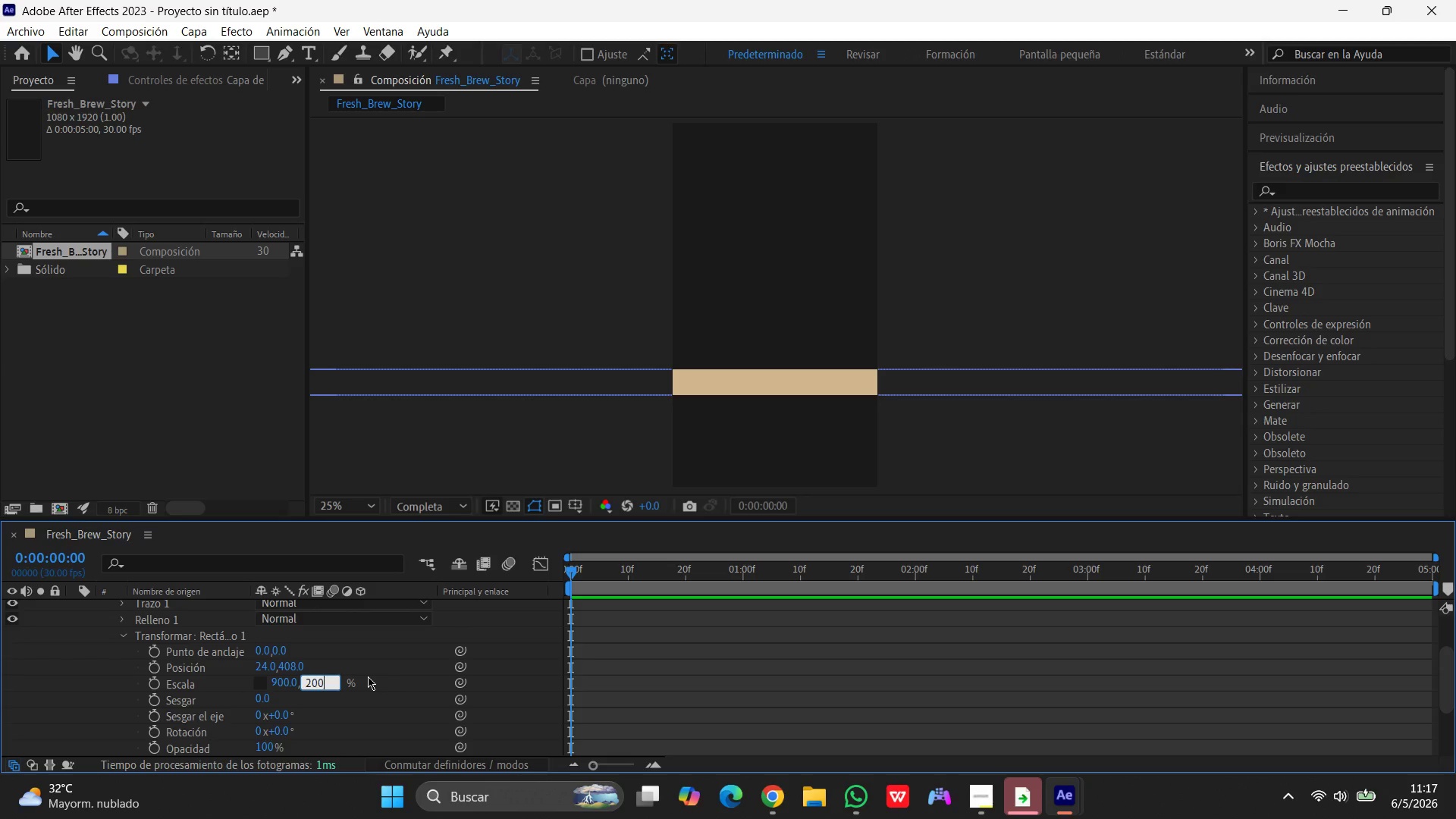 
key(Numpad0)
 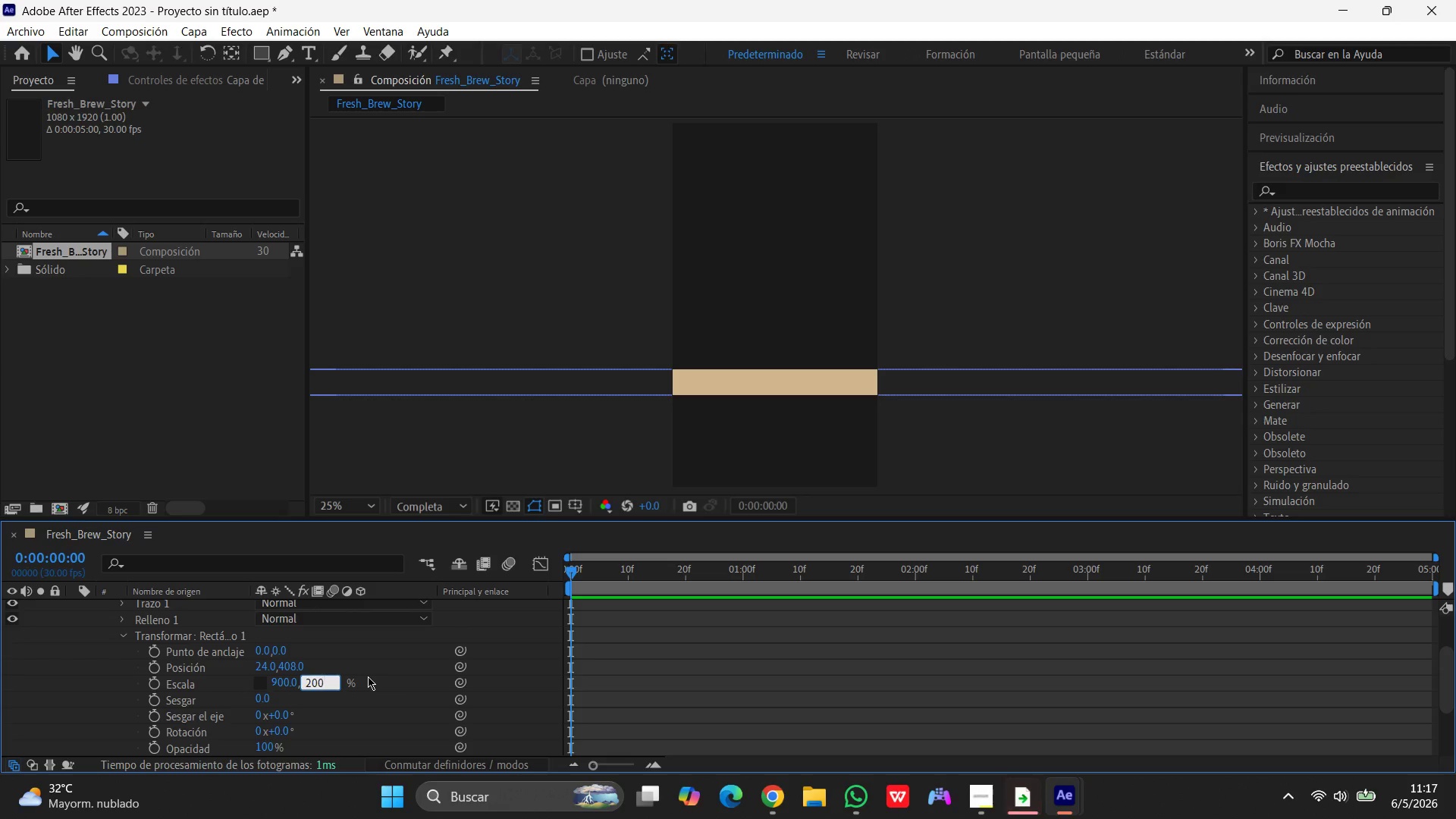 
key(Enter)
 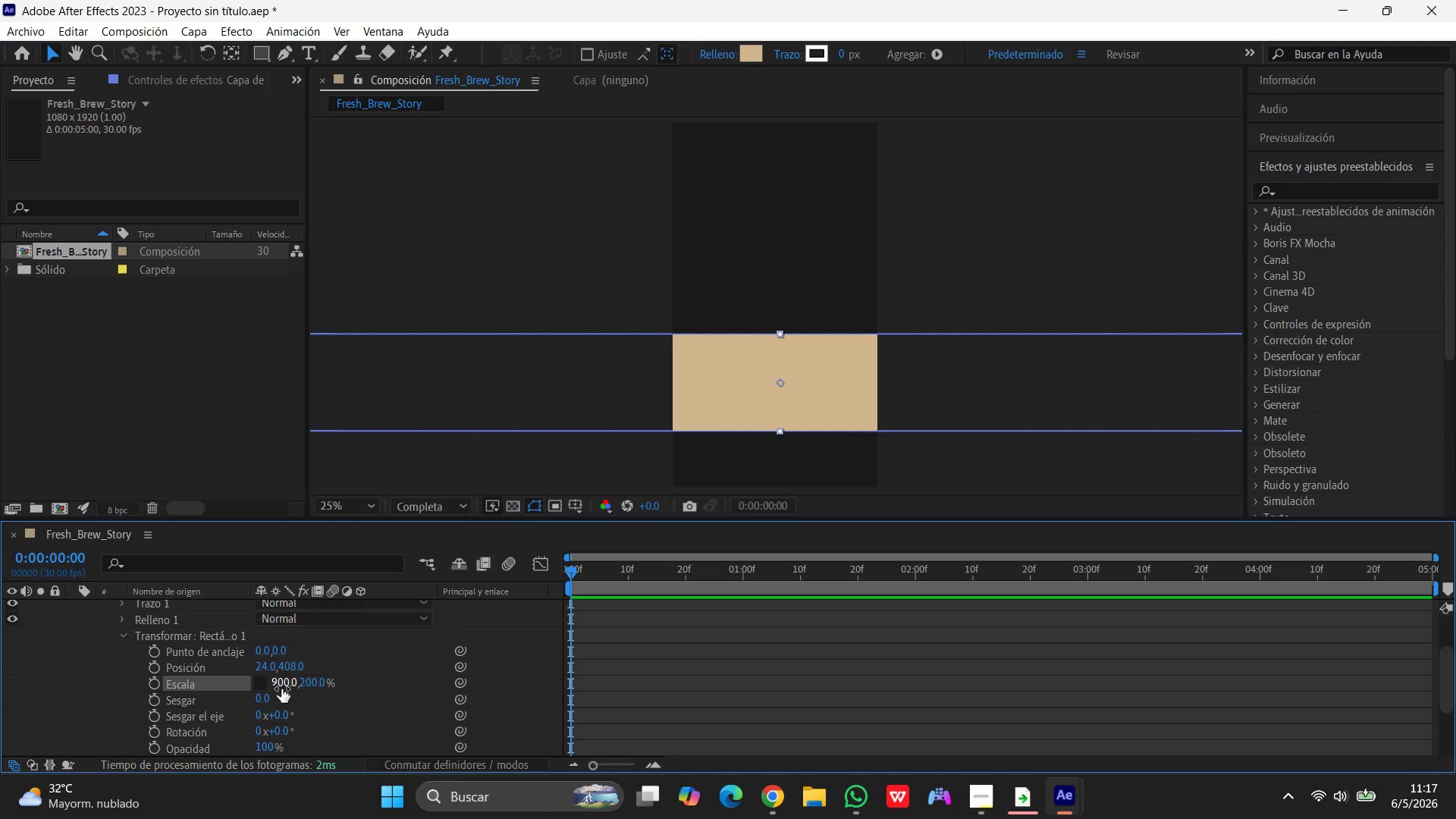 
left_click([282, 680])
 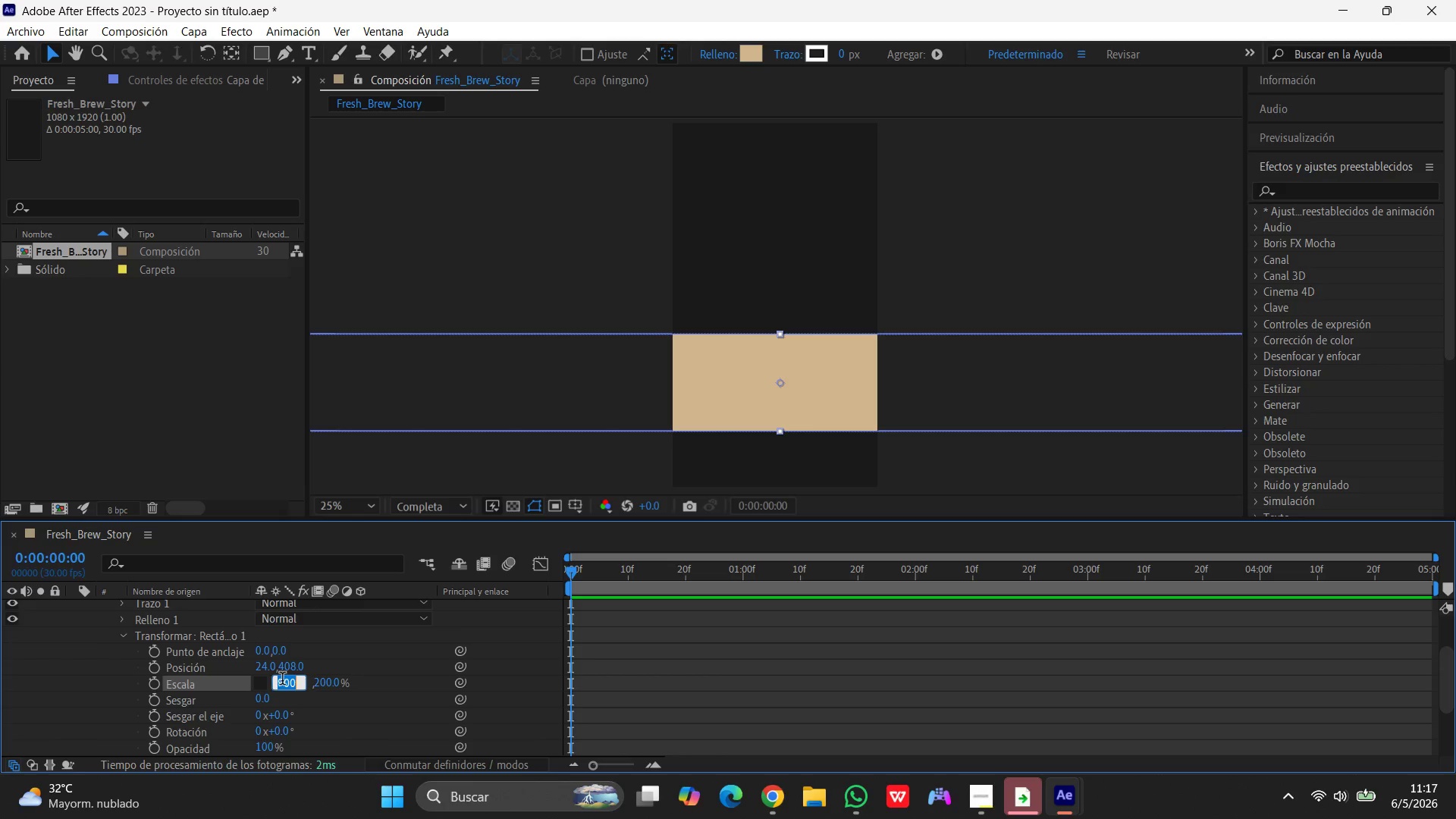 
key(Numpad2)
 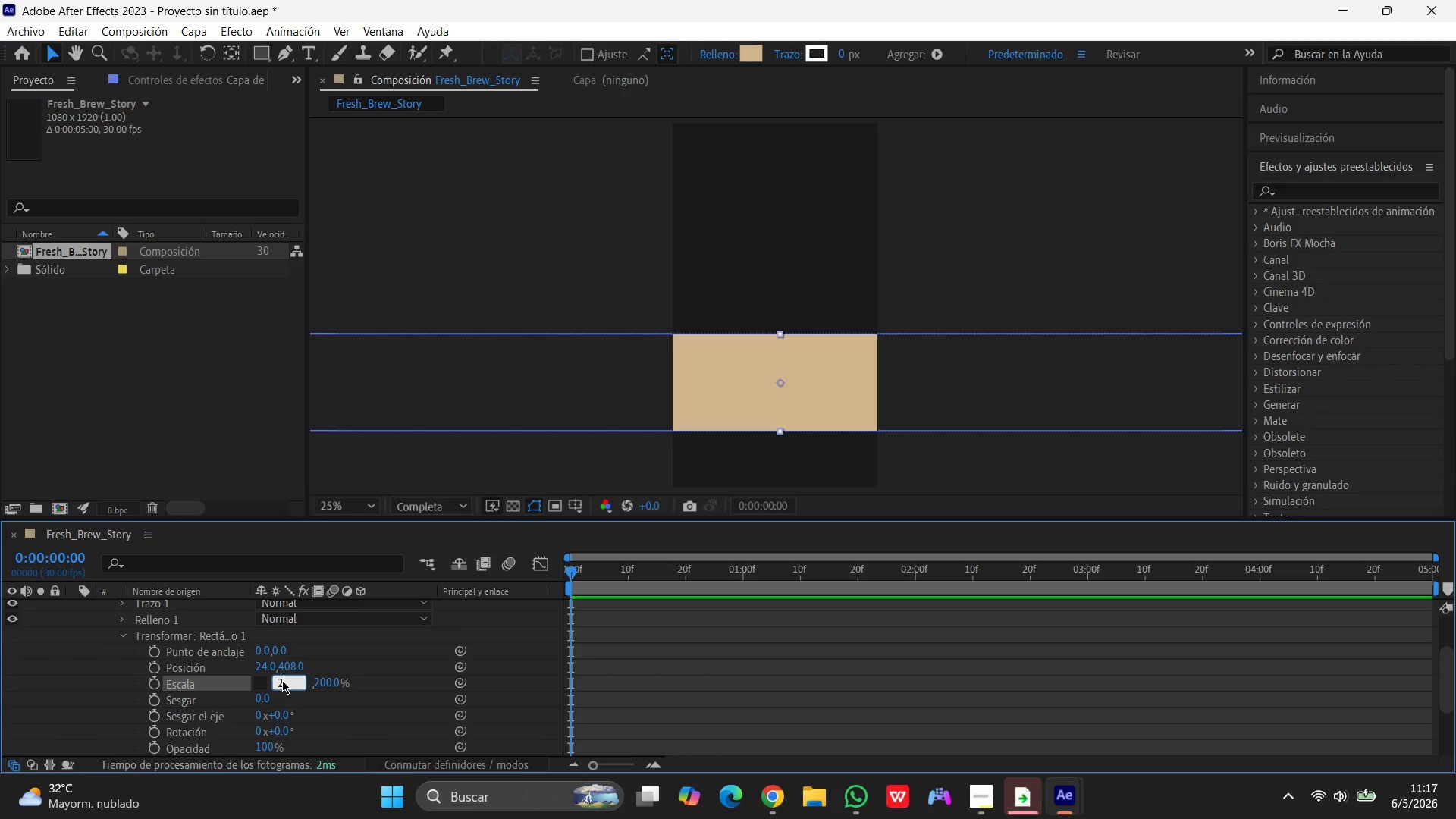 
key(Numpad0)
 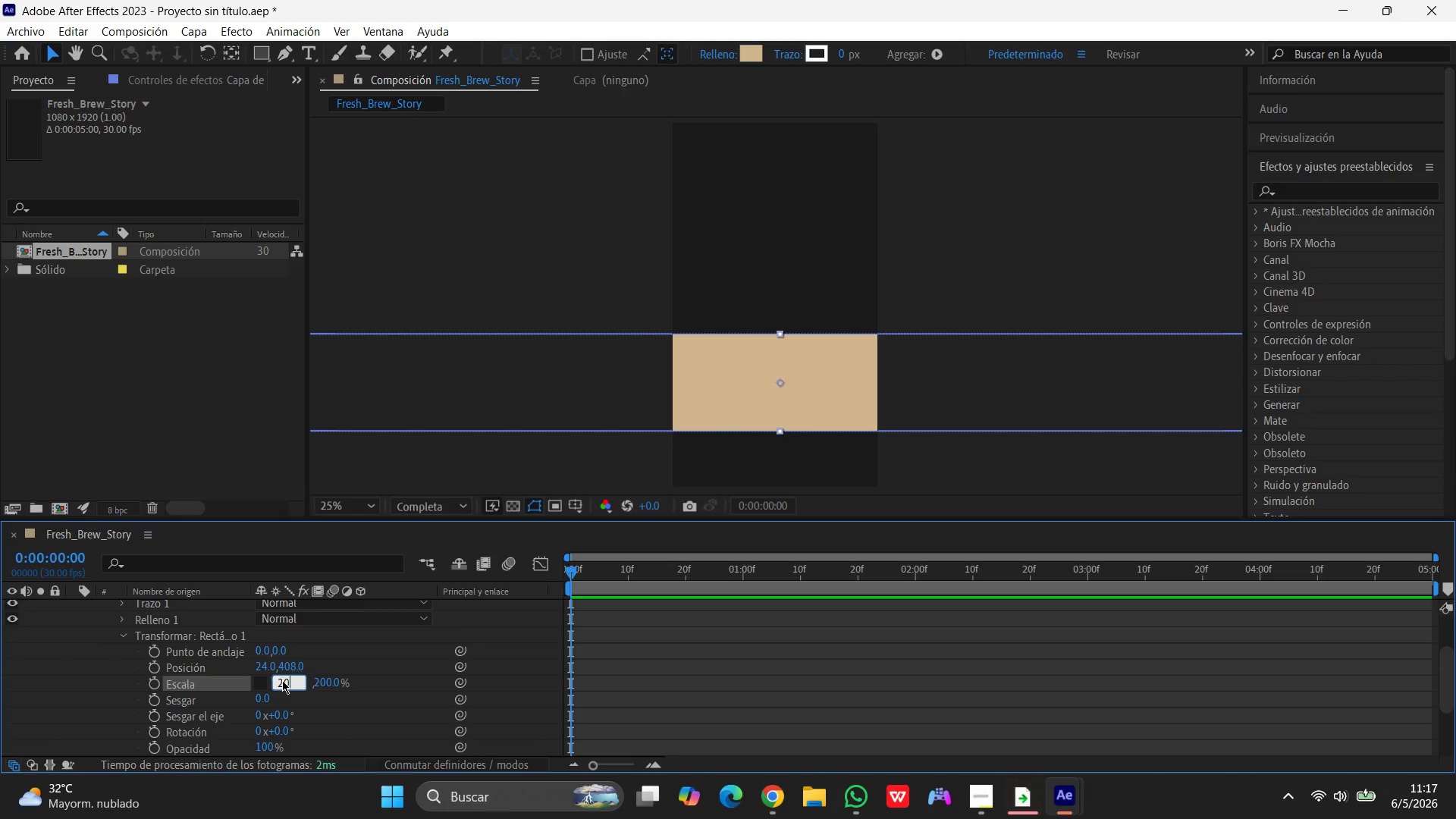 
key(Numpad0)
 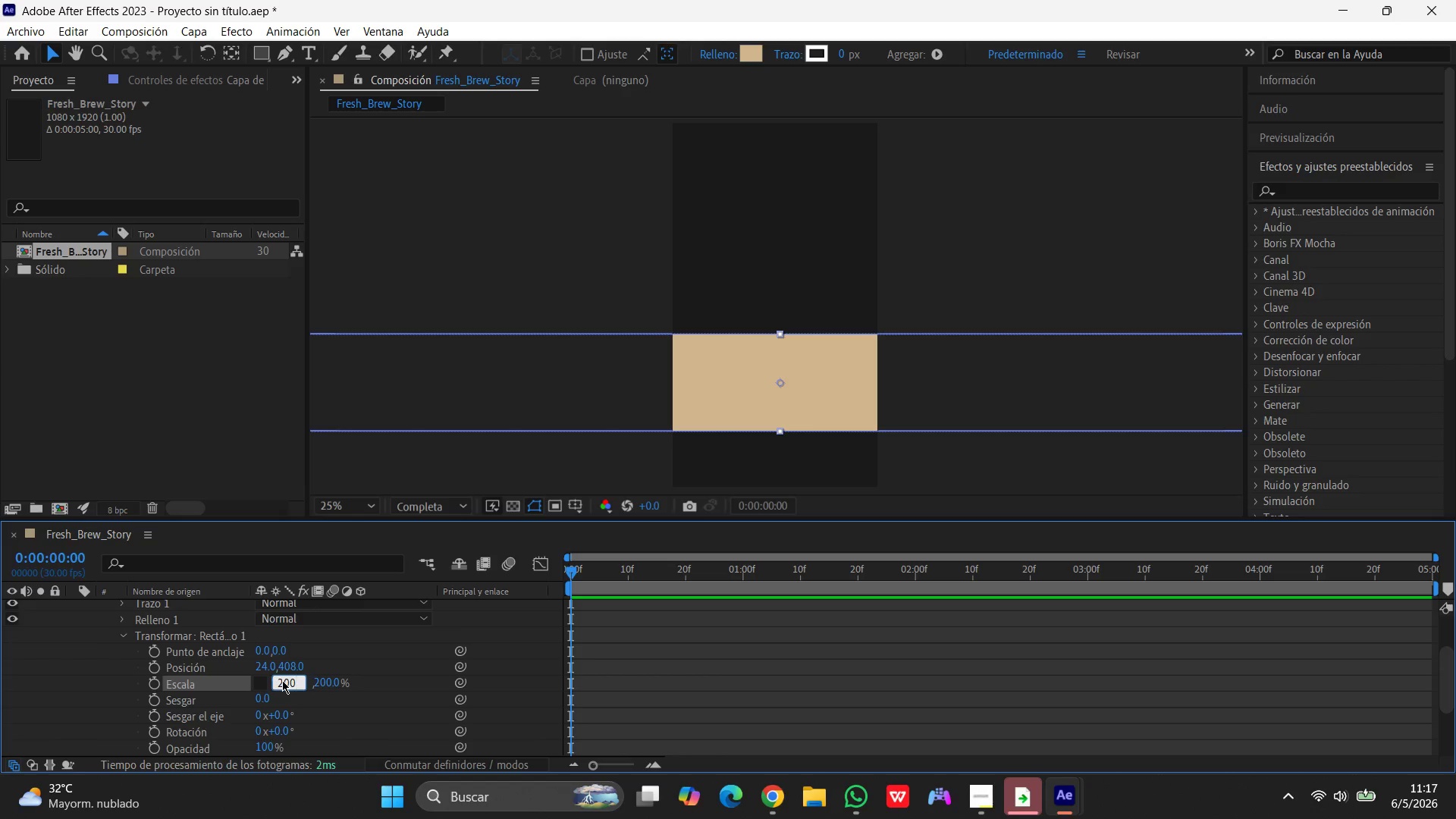 
key(Enter)
 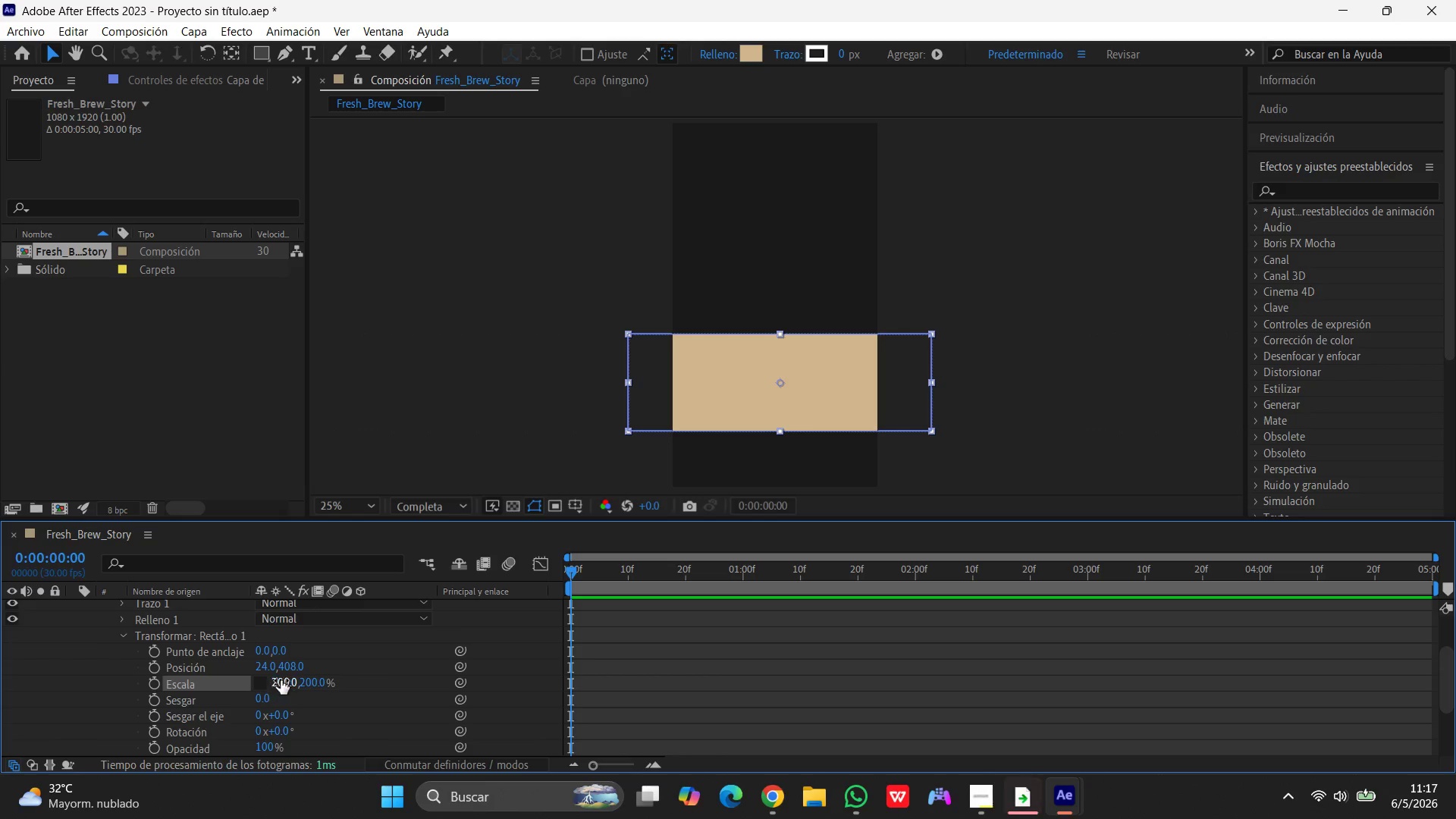 
left_click([306, 683])
 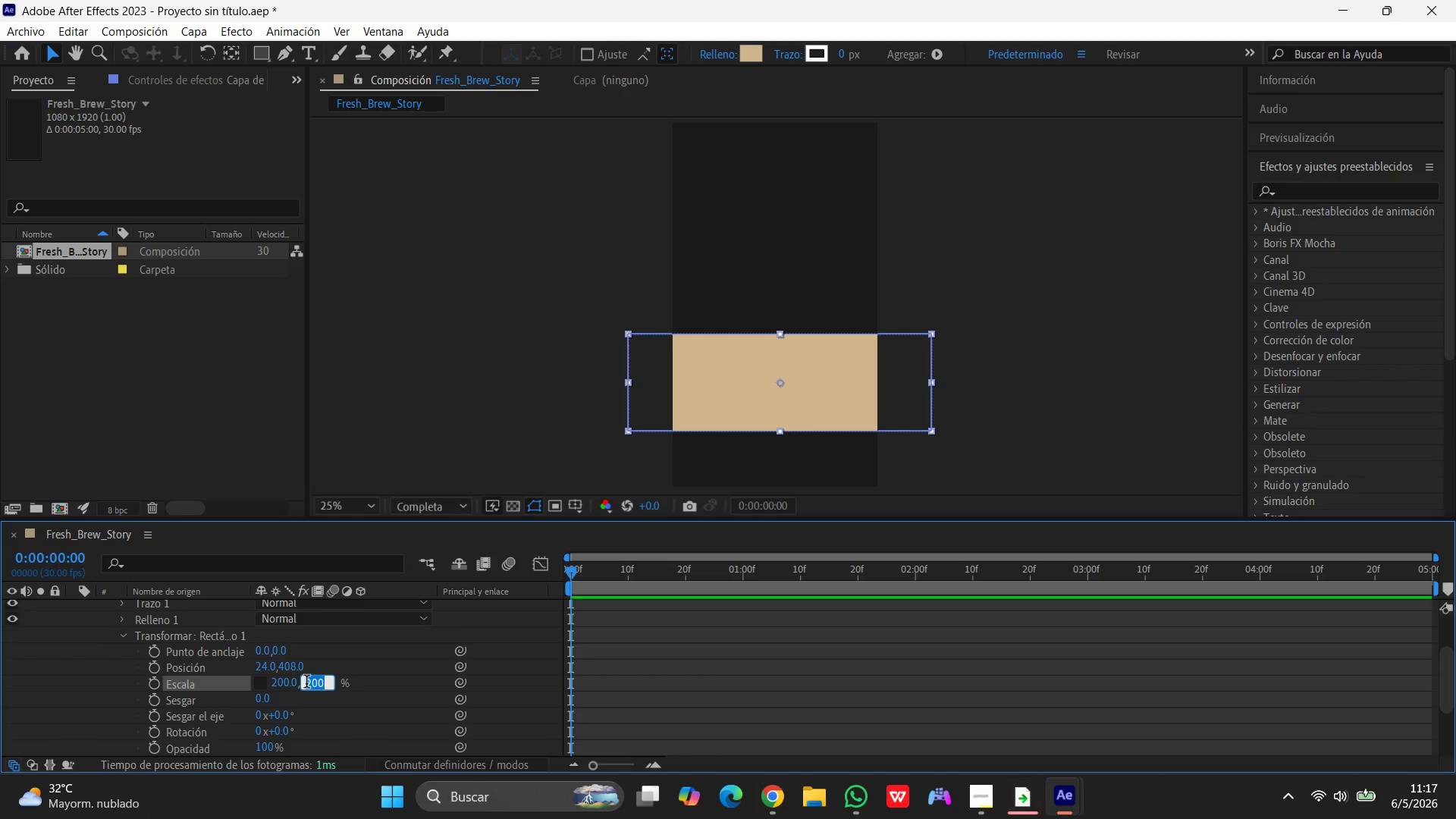 
key(Numpad9)
 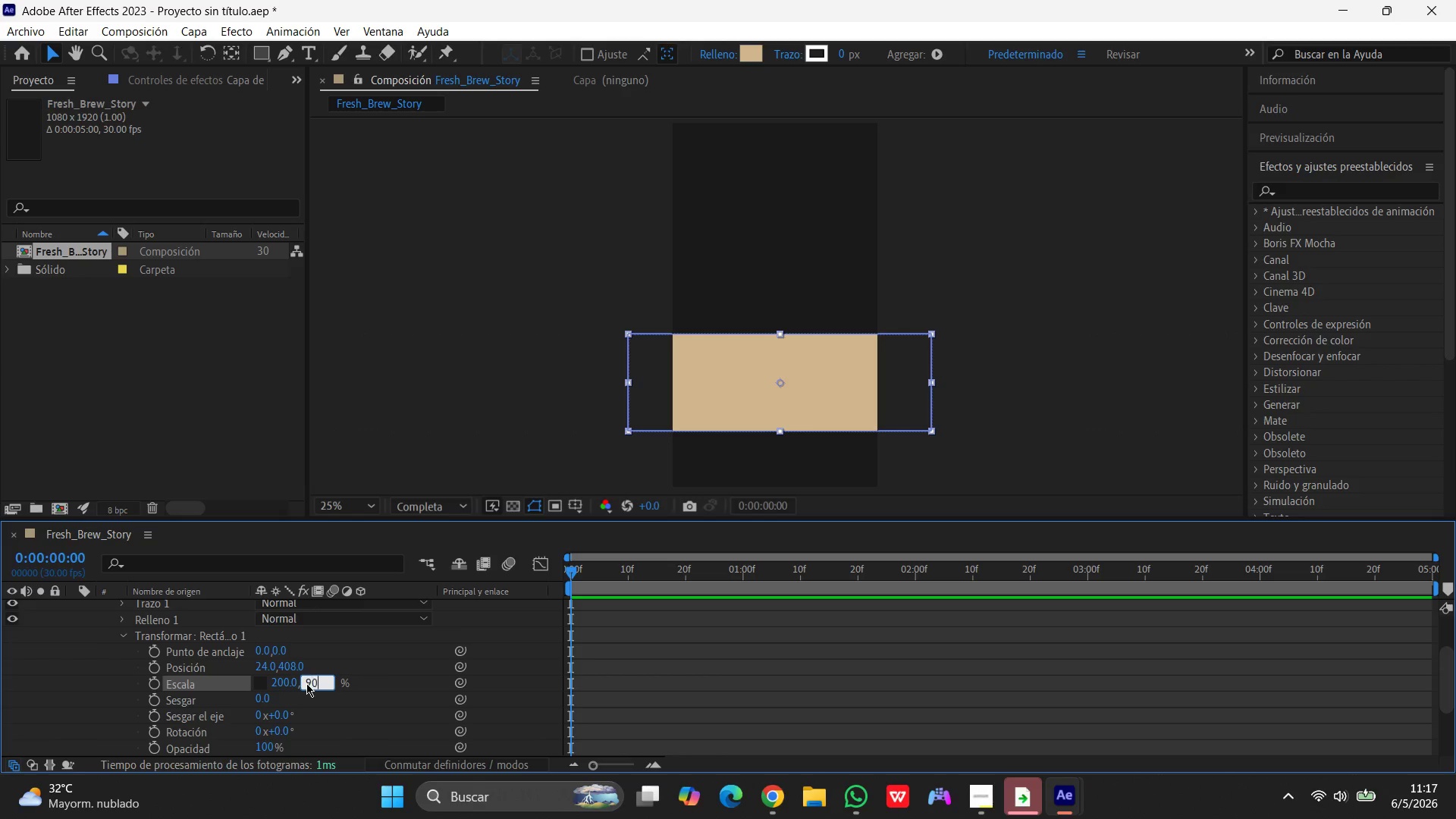 
key(Numpad0)
 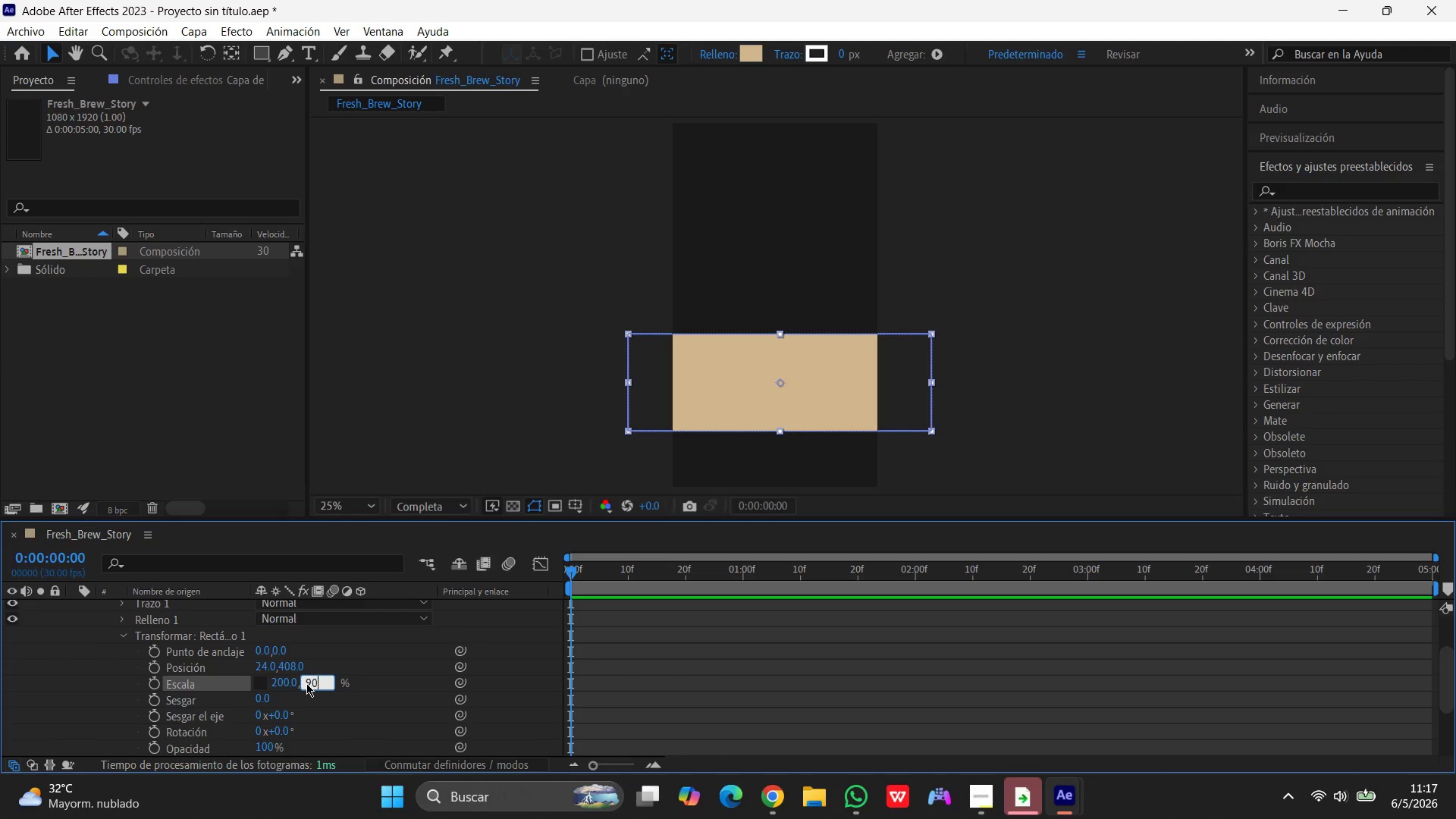 
key(Numpad0)
 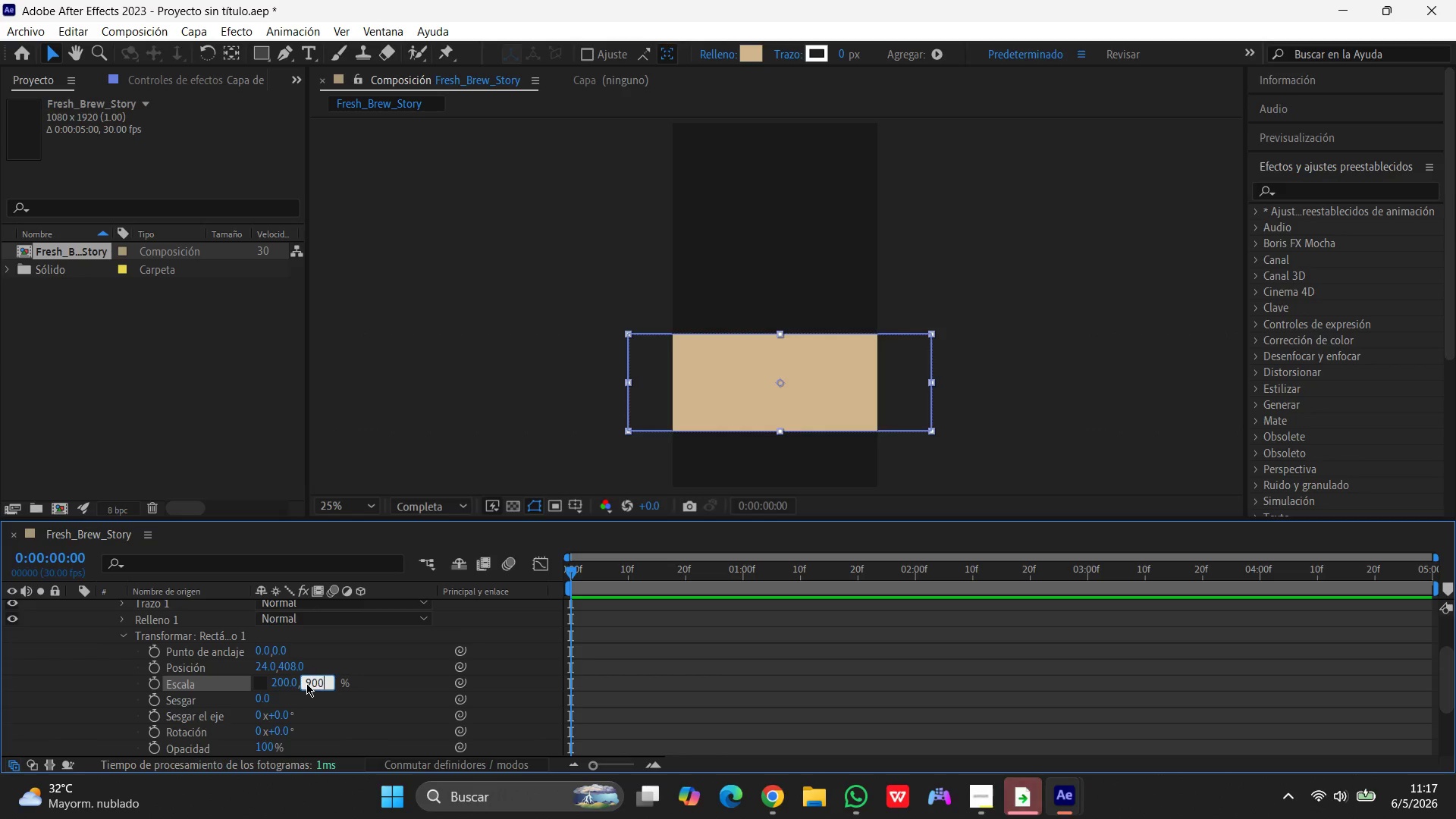 
key(Enter)
 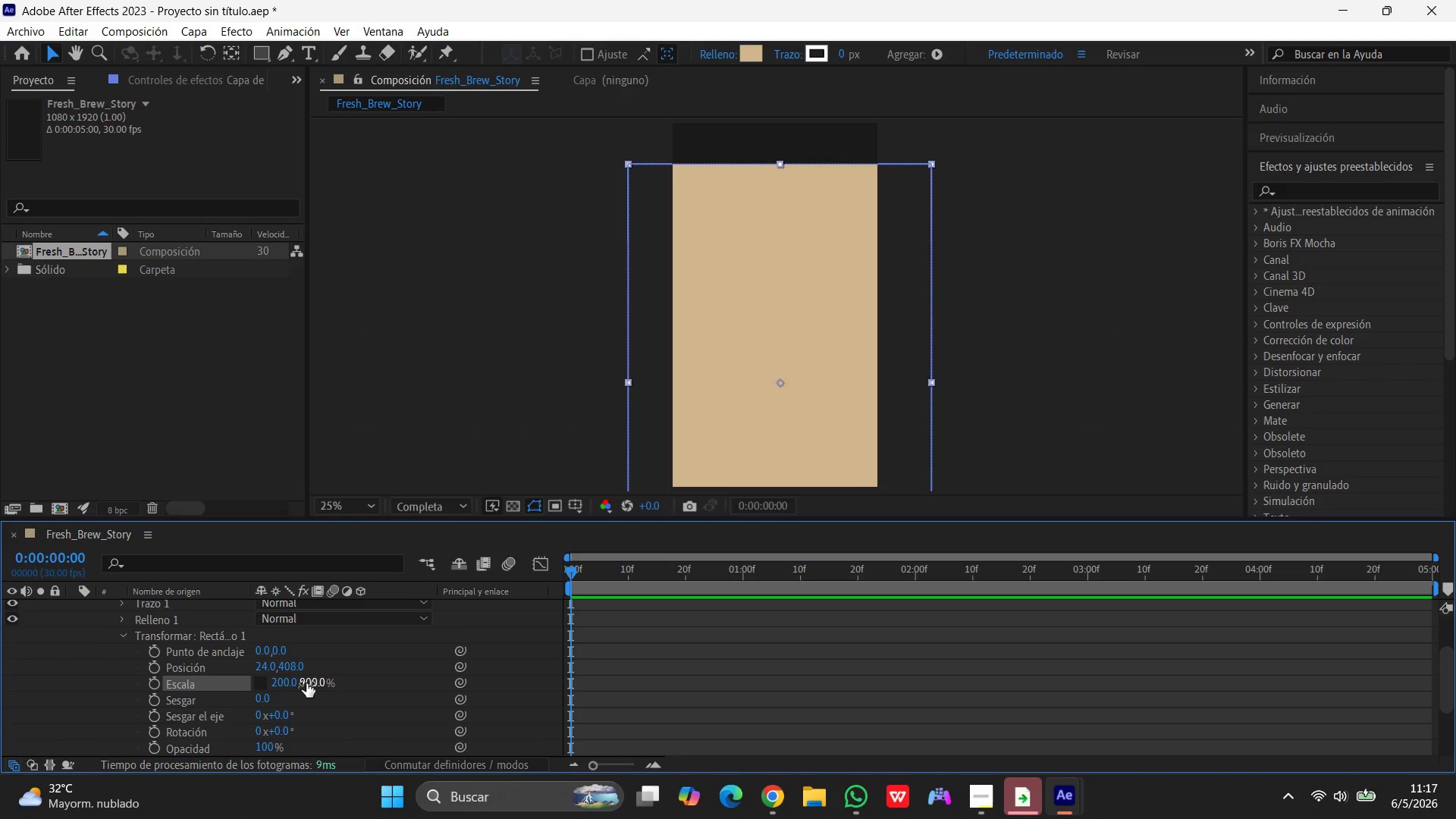 
key(Control+Z)
 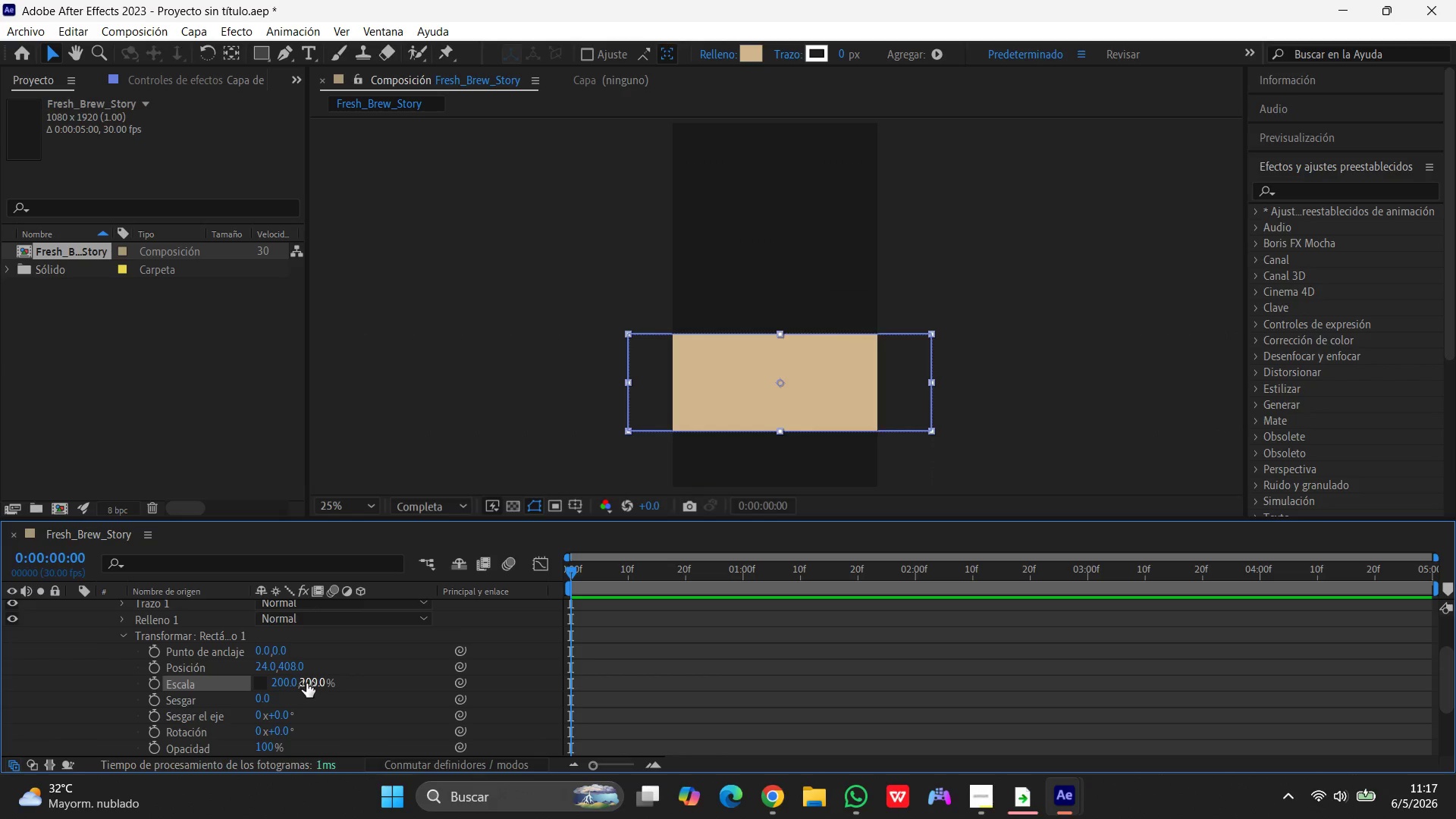 
key(Control+Z)
 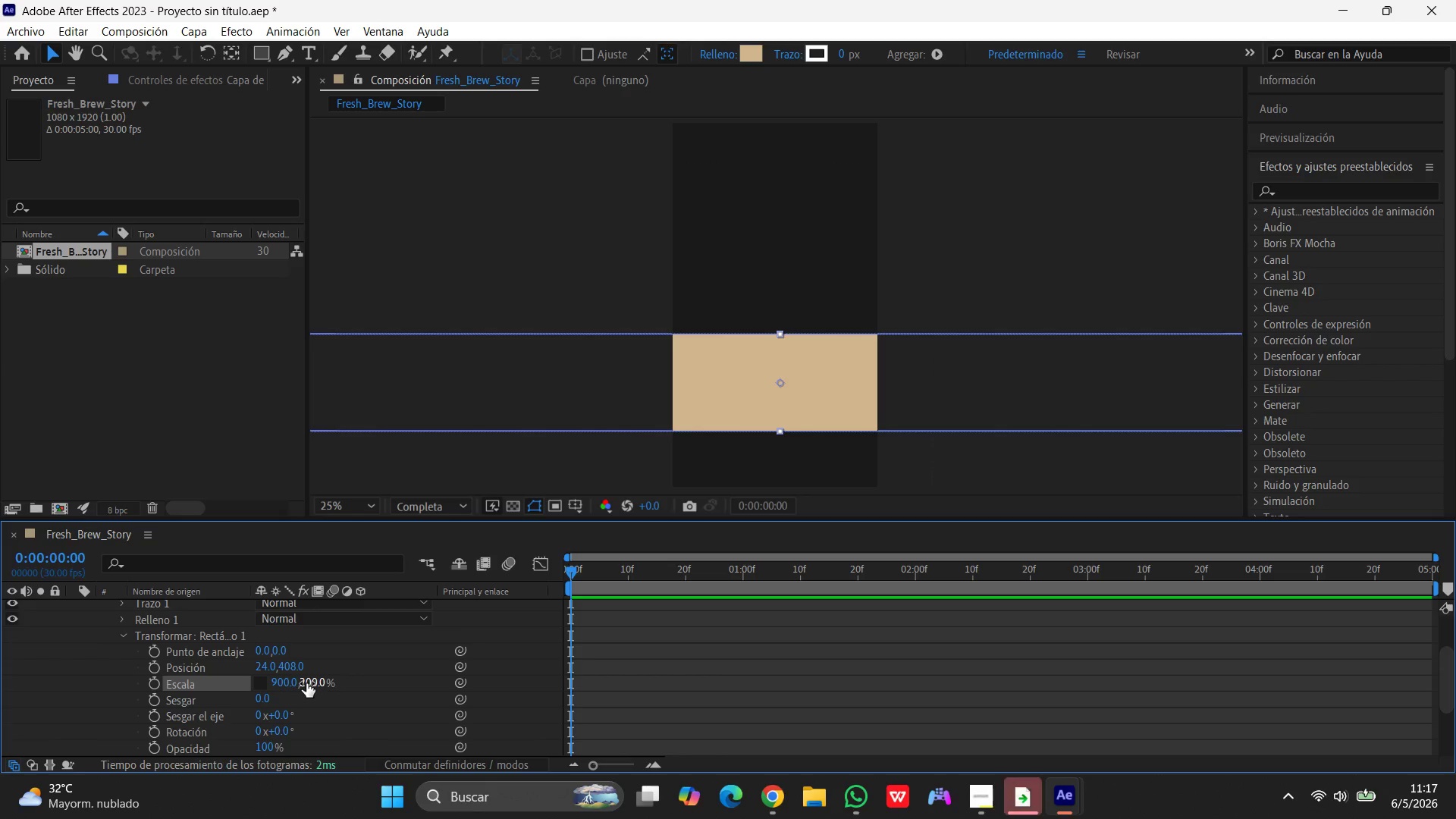 
key(Control+Z)
 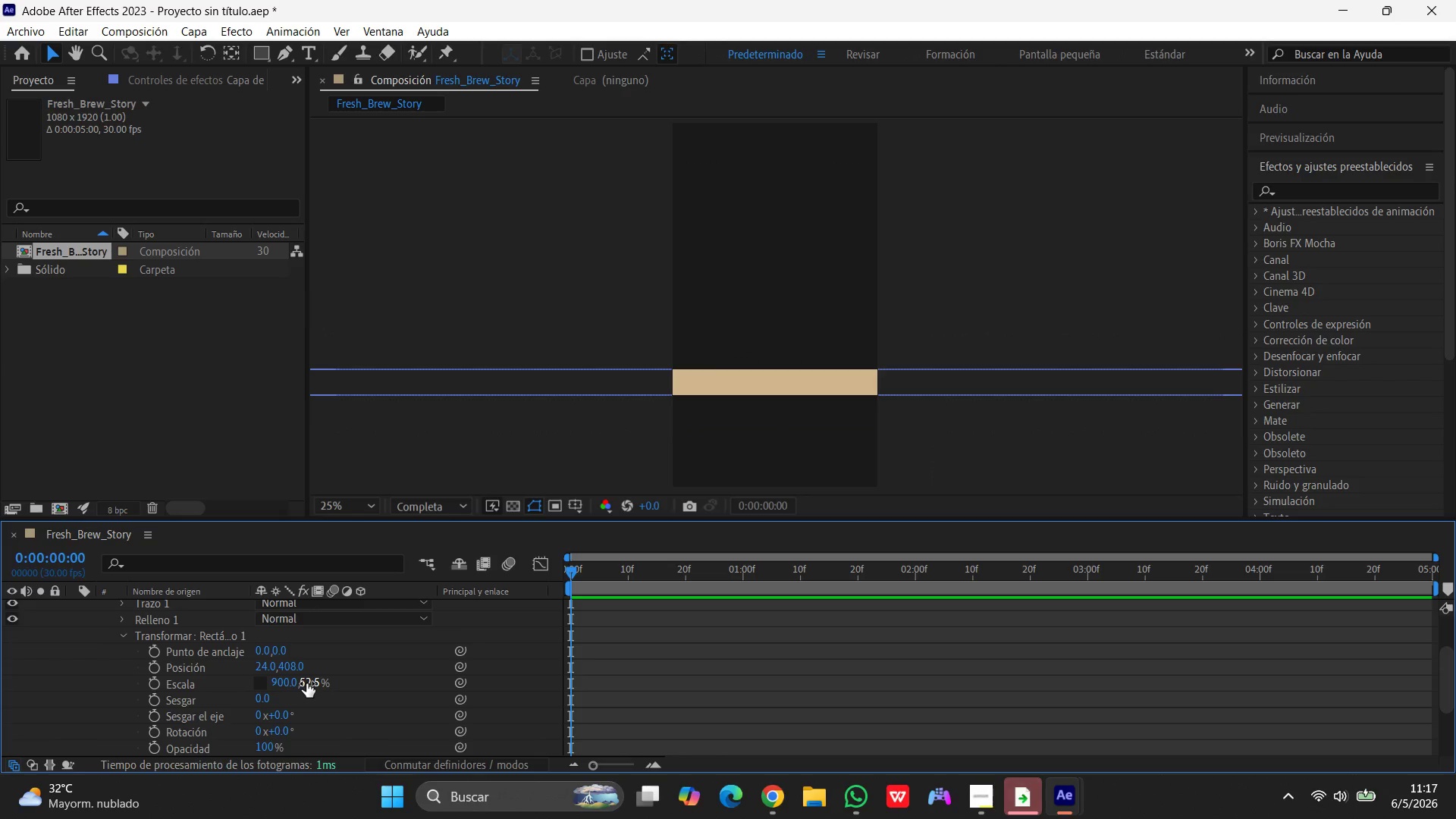 
key(Control+Z)
 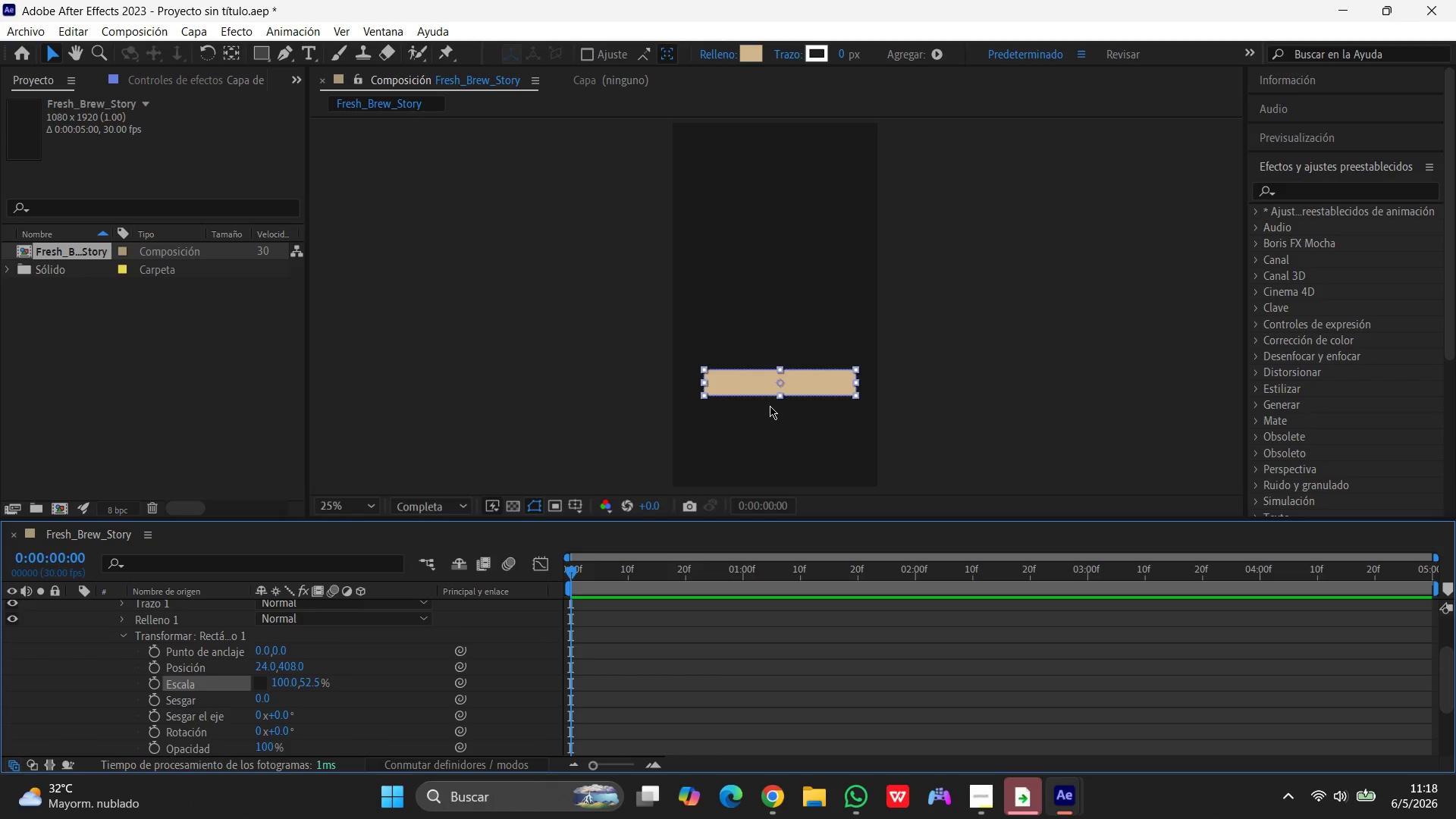 
left_click_drag(start_coordinate=[780, 394], to_coordinate=[775, 402])
 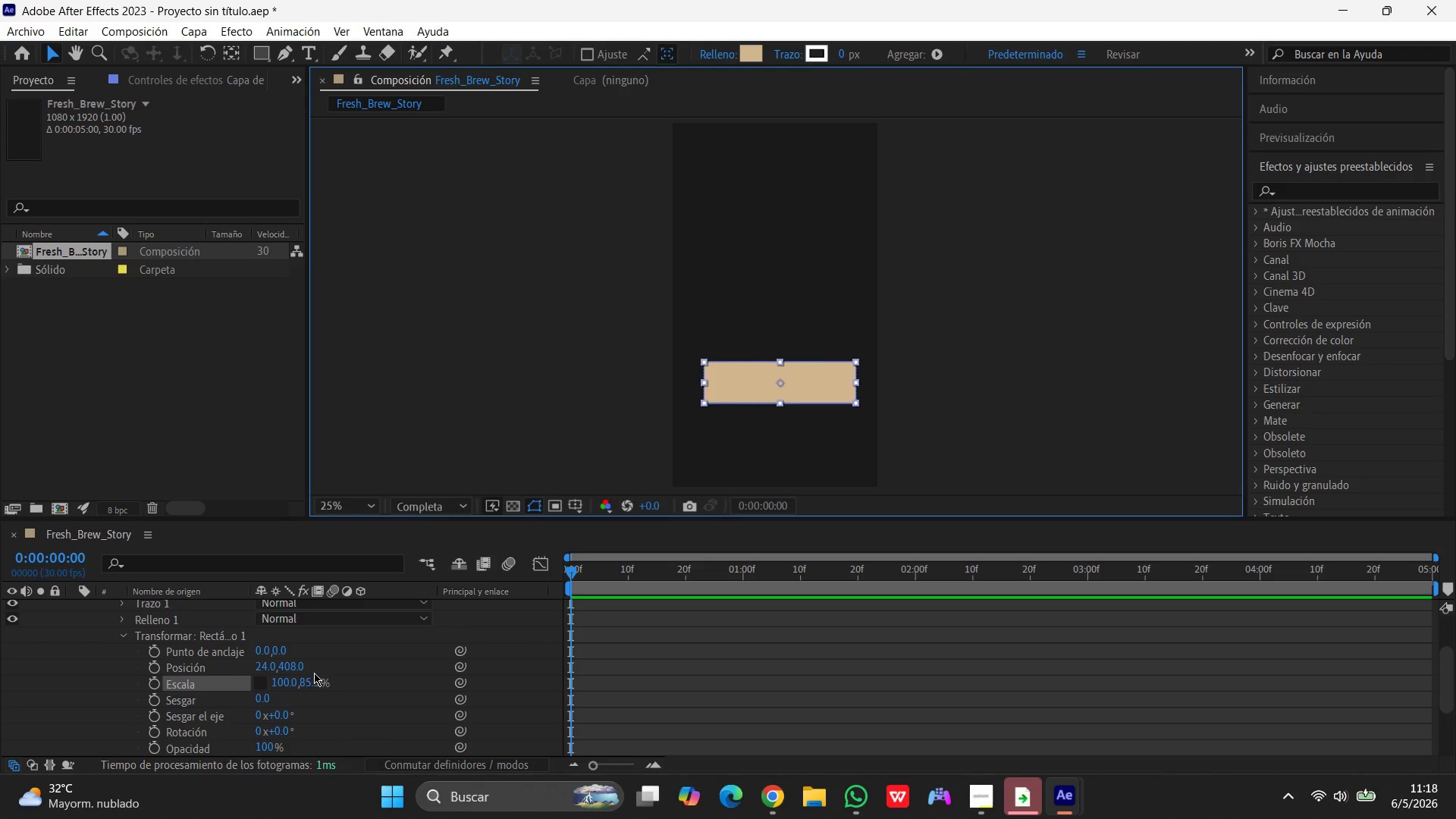 
left_click([310, 679])
 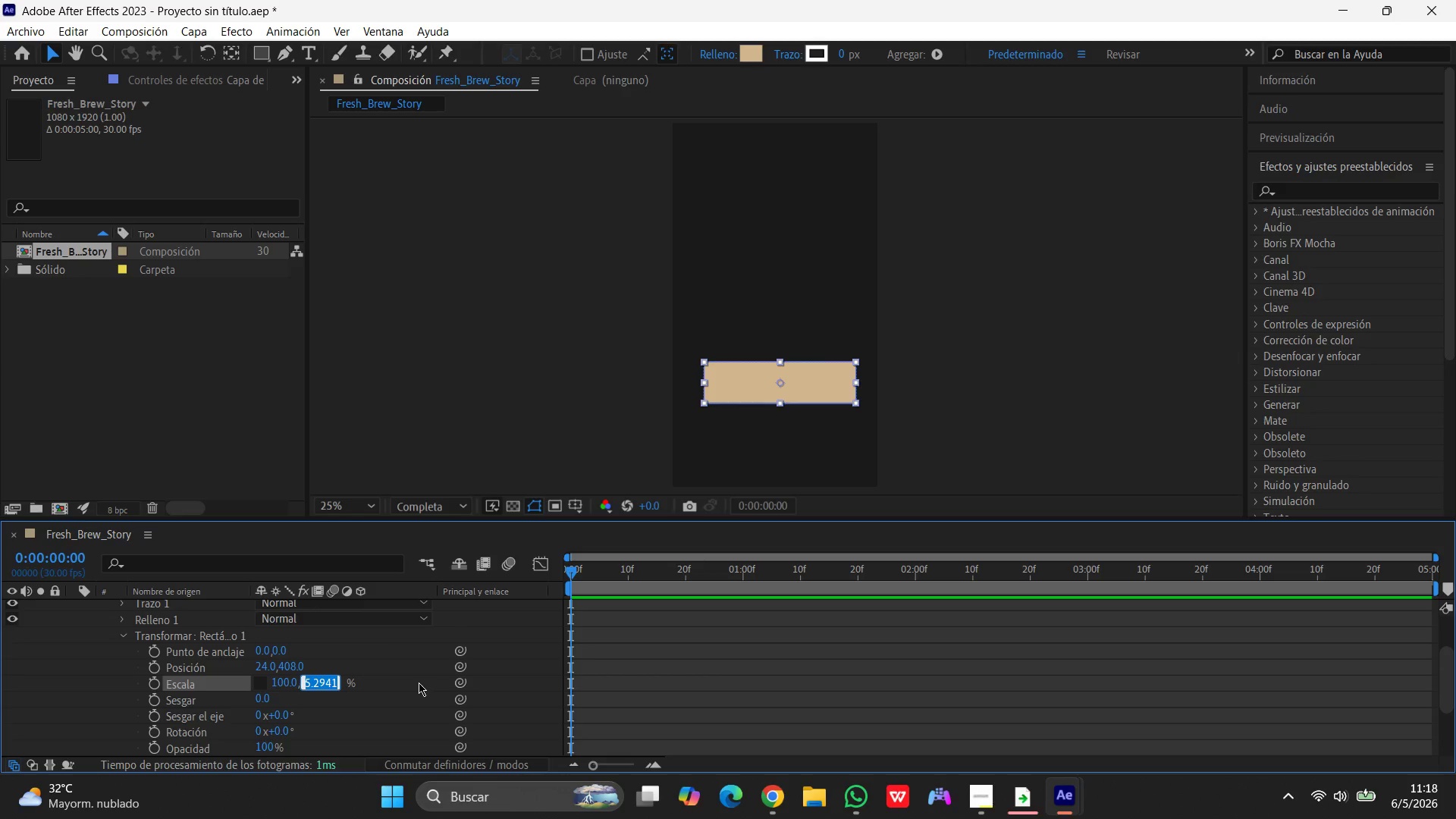 
key(Numpad9)
 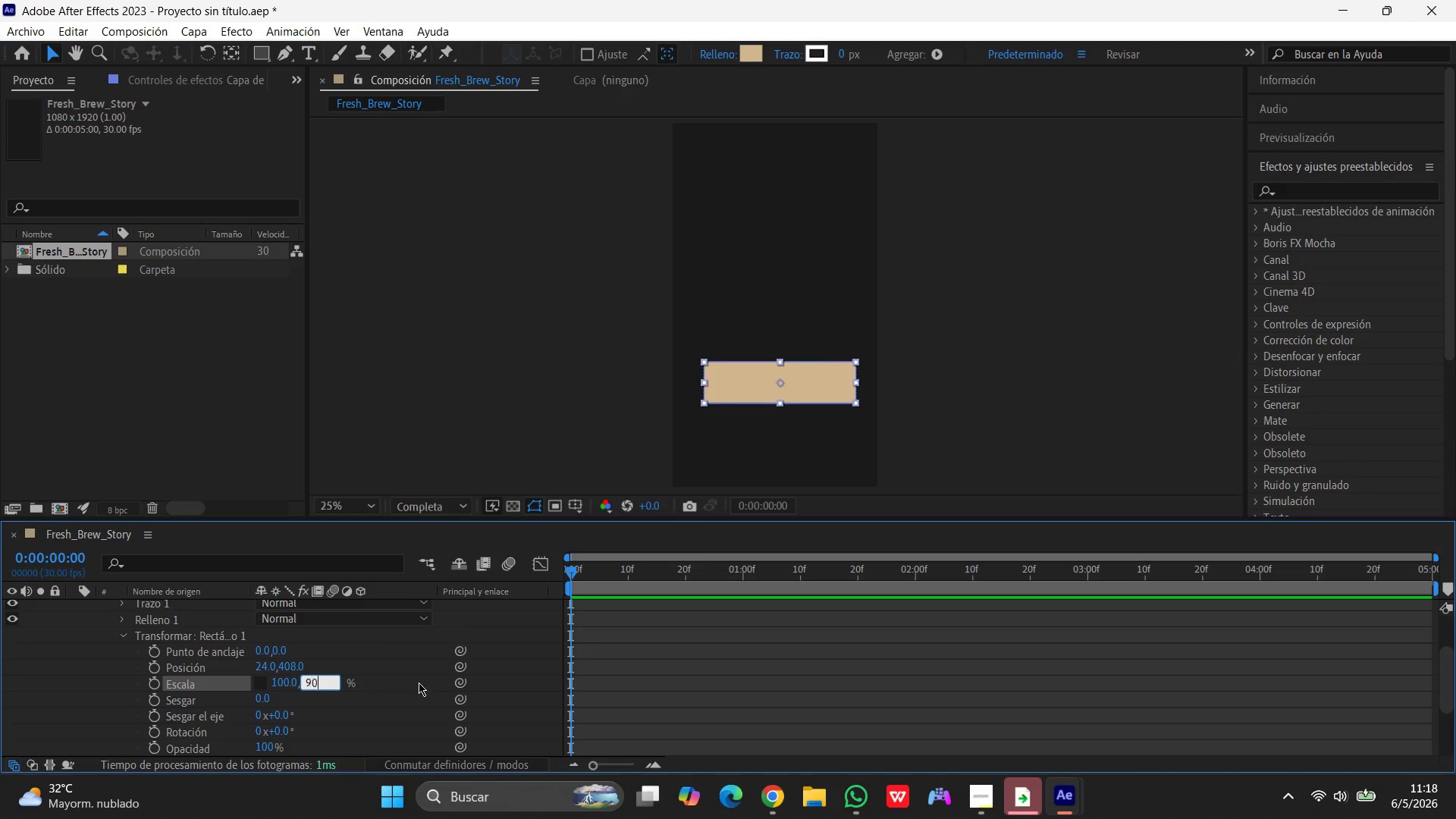 
key(Numpad0)
 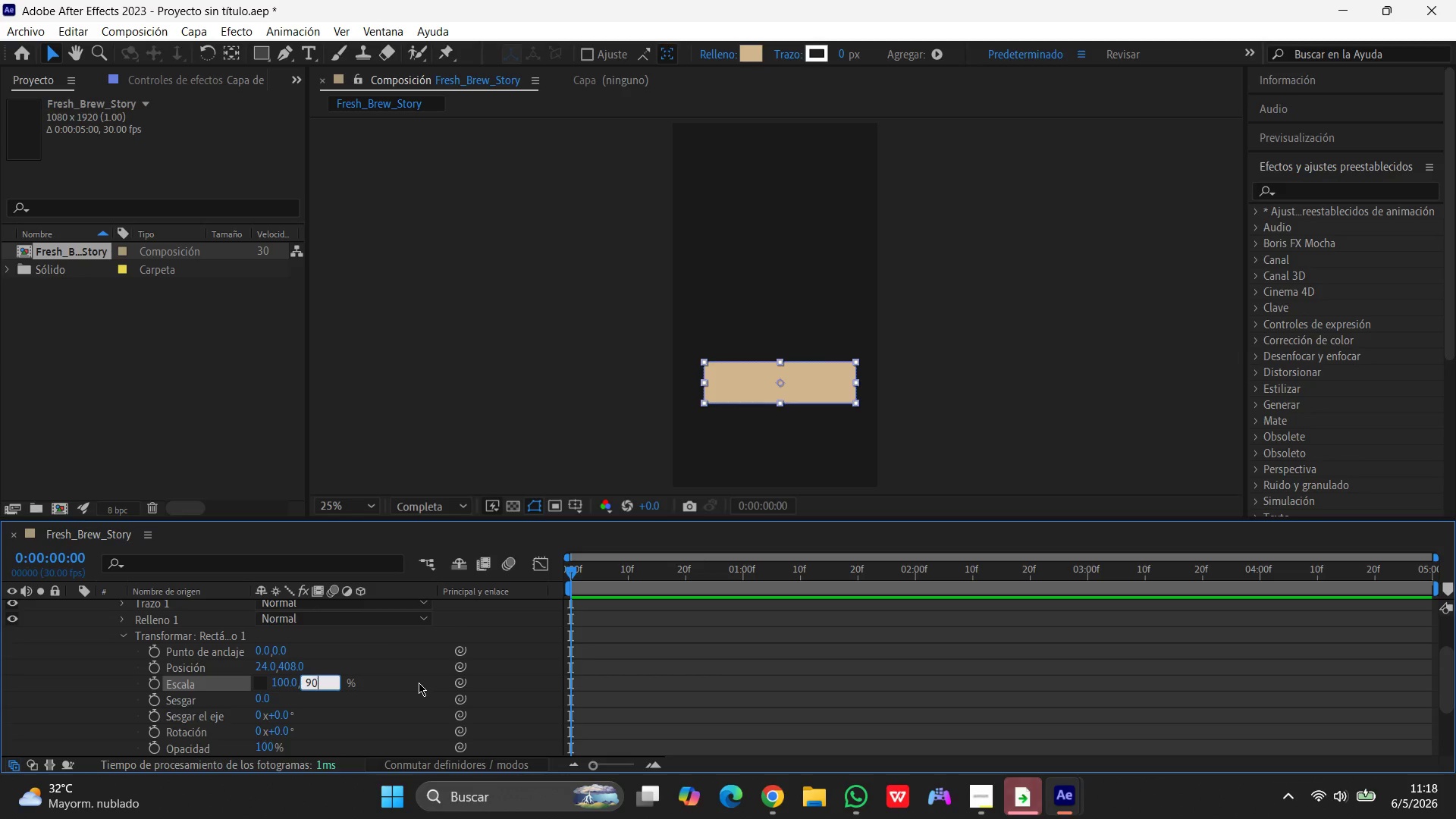 
key(Enter)
 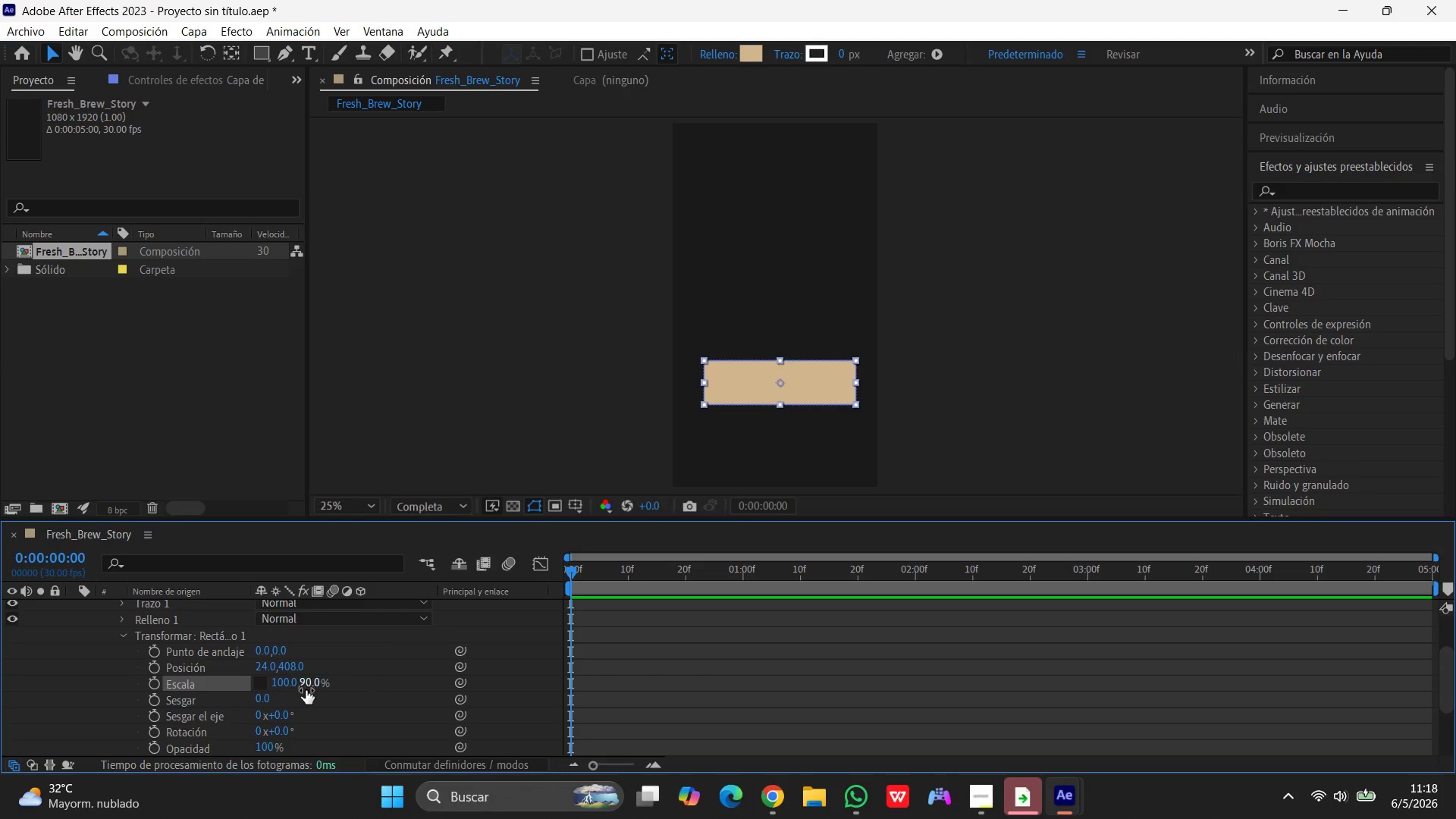 
left_click([279, 684])
 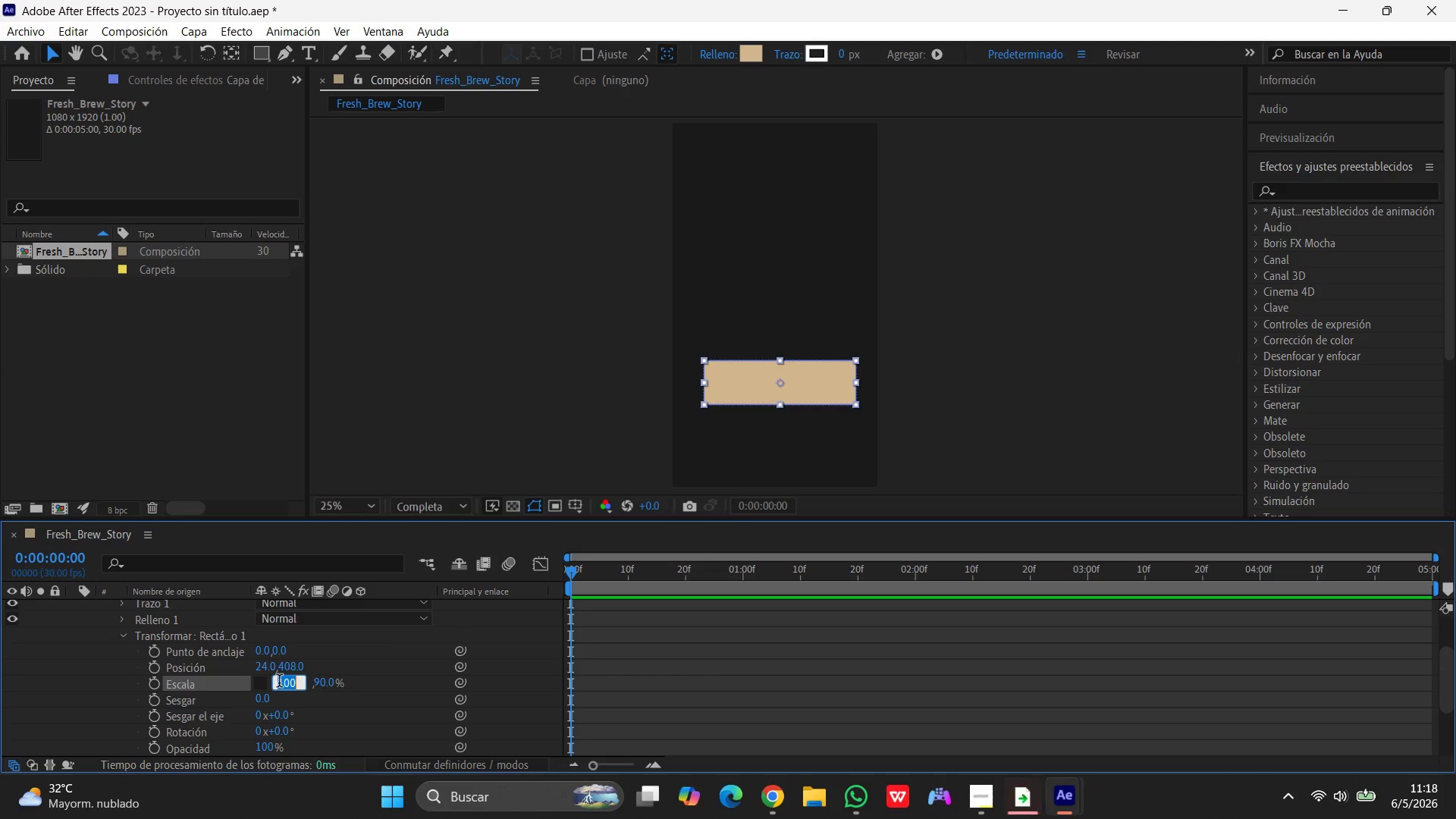 
key(Numpad2)
 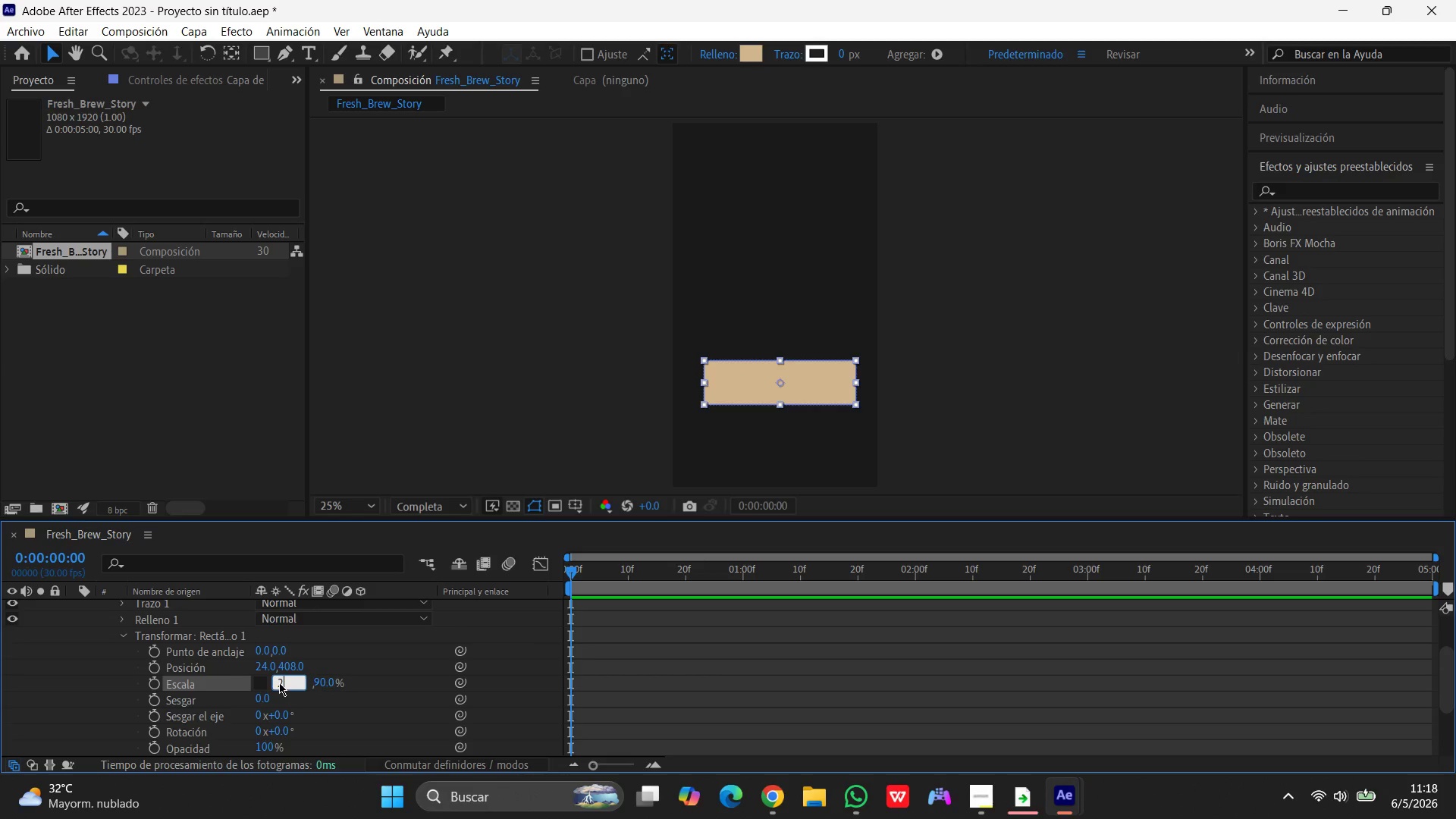 
key(Numpad0)
 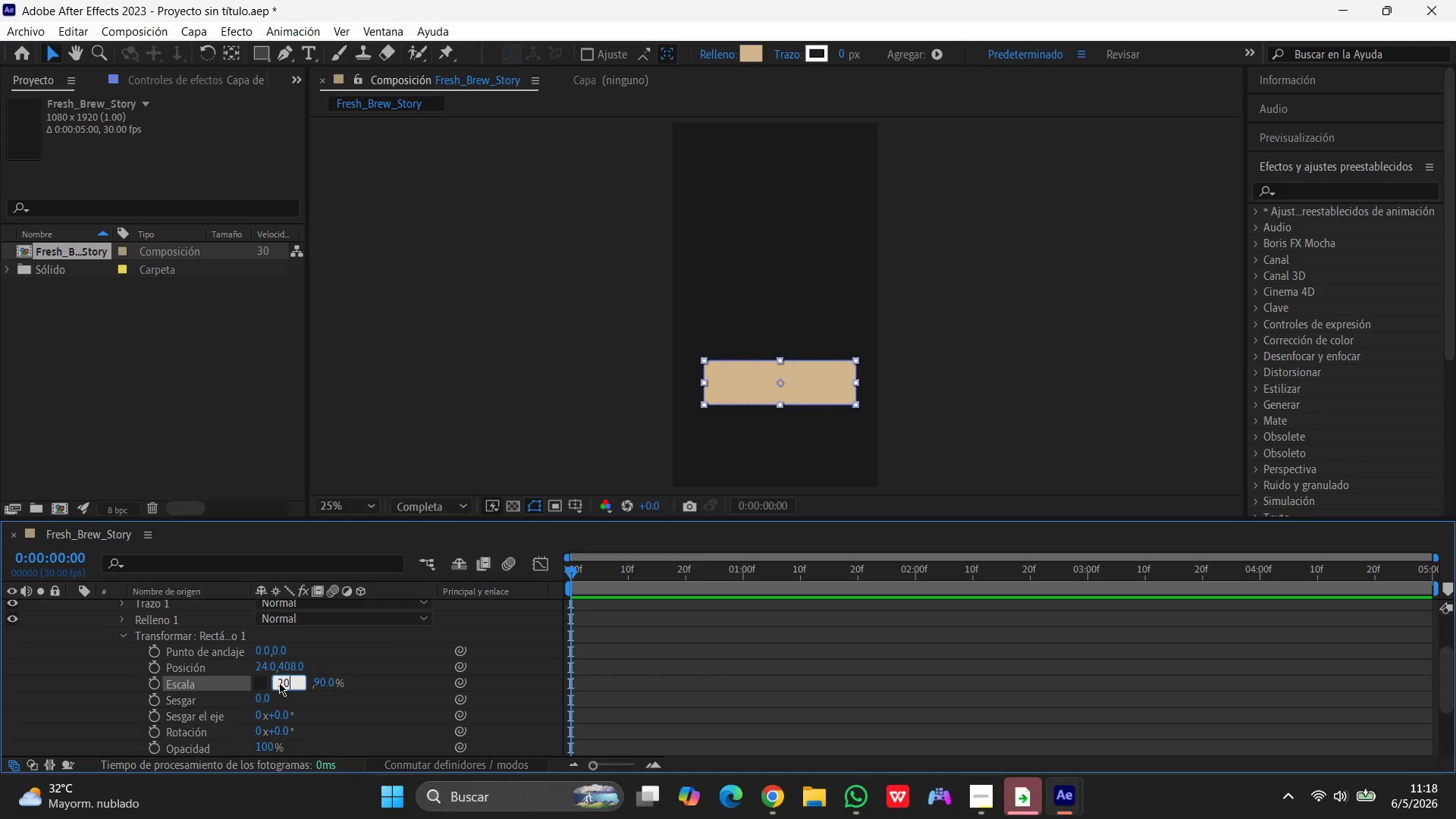 
key(Enter)
 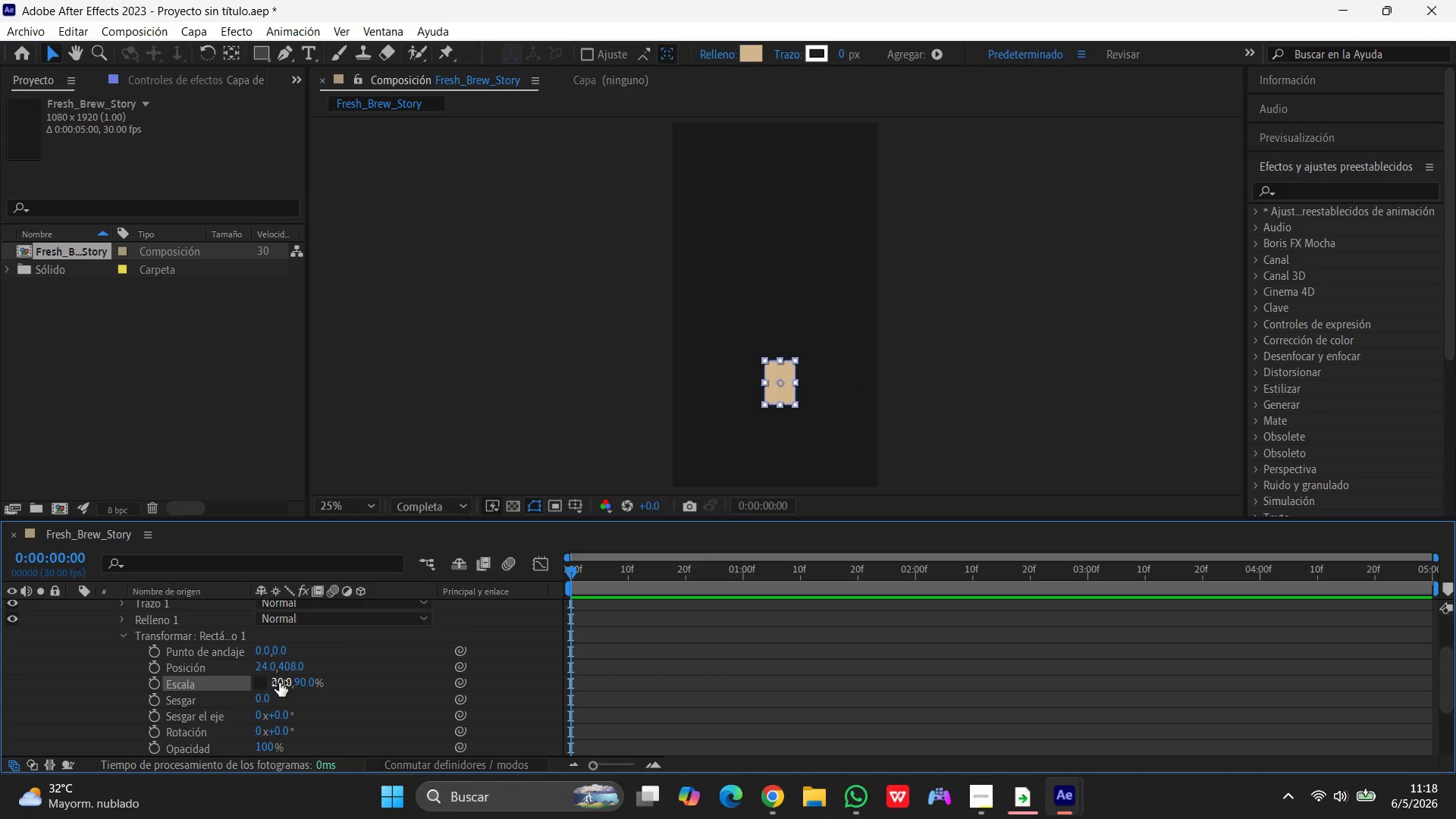 
key(Control+Z)
 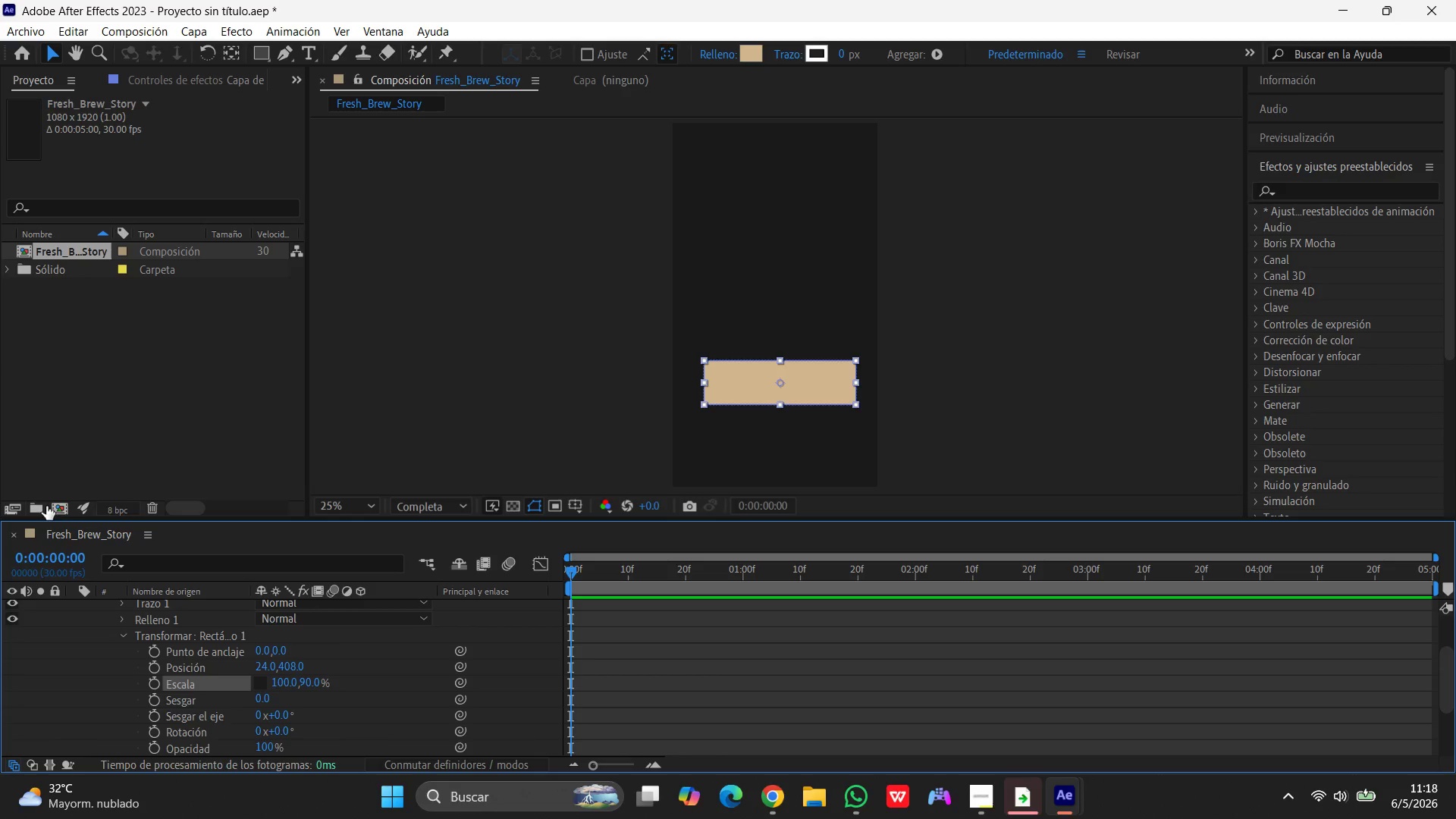 
left_click([959, 415])
 